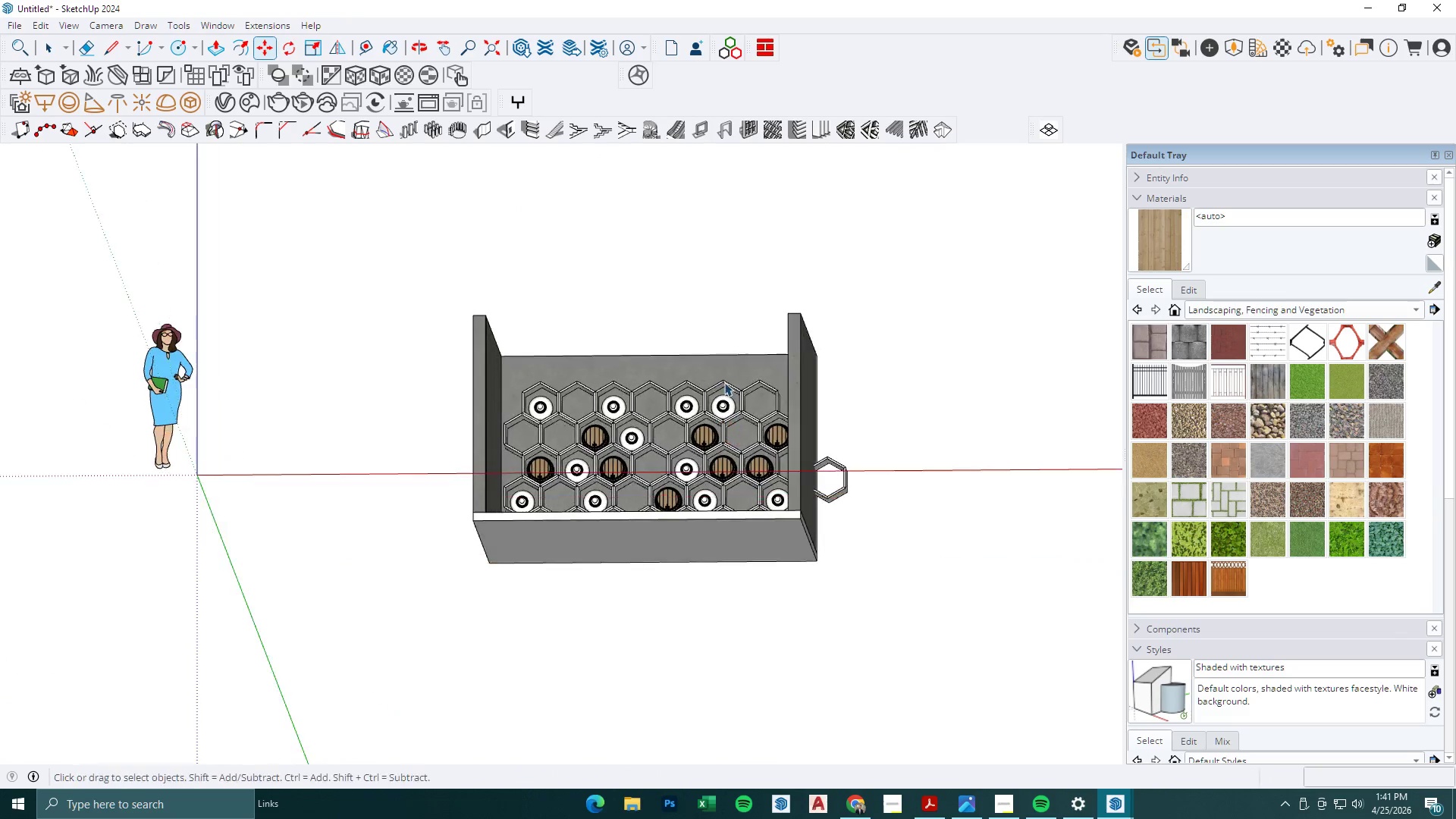 
key(Escape)
 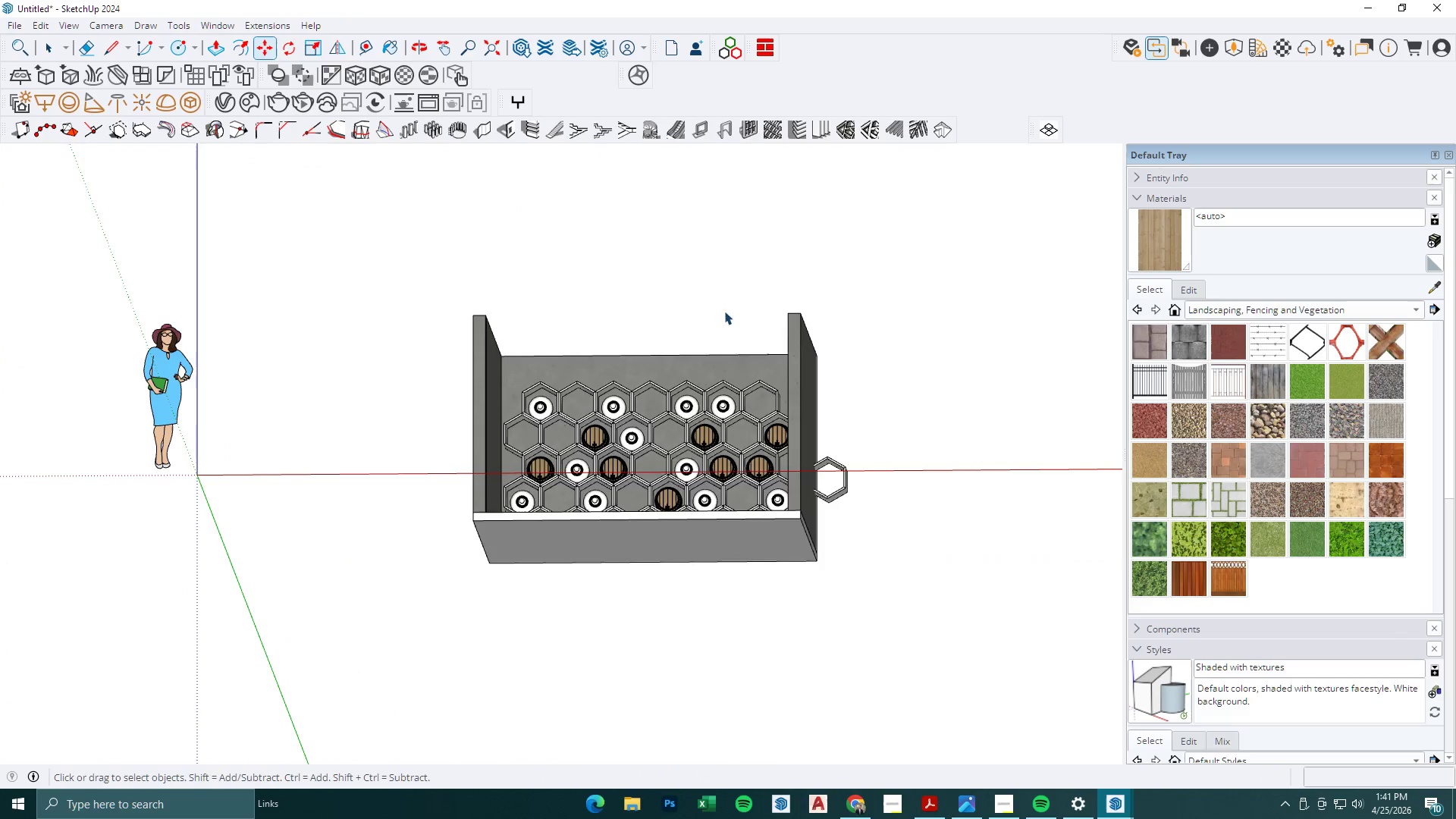 
scroll: coordinate [745, 513], scroll_direction: down, amount: 17.0
 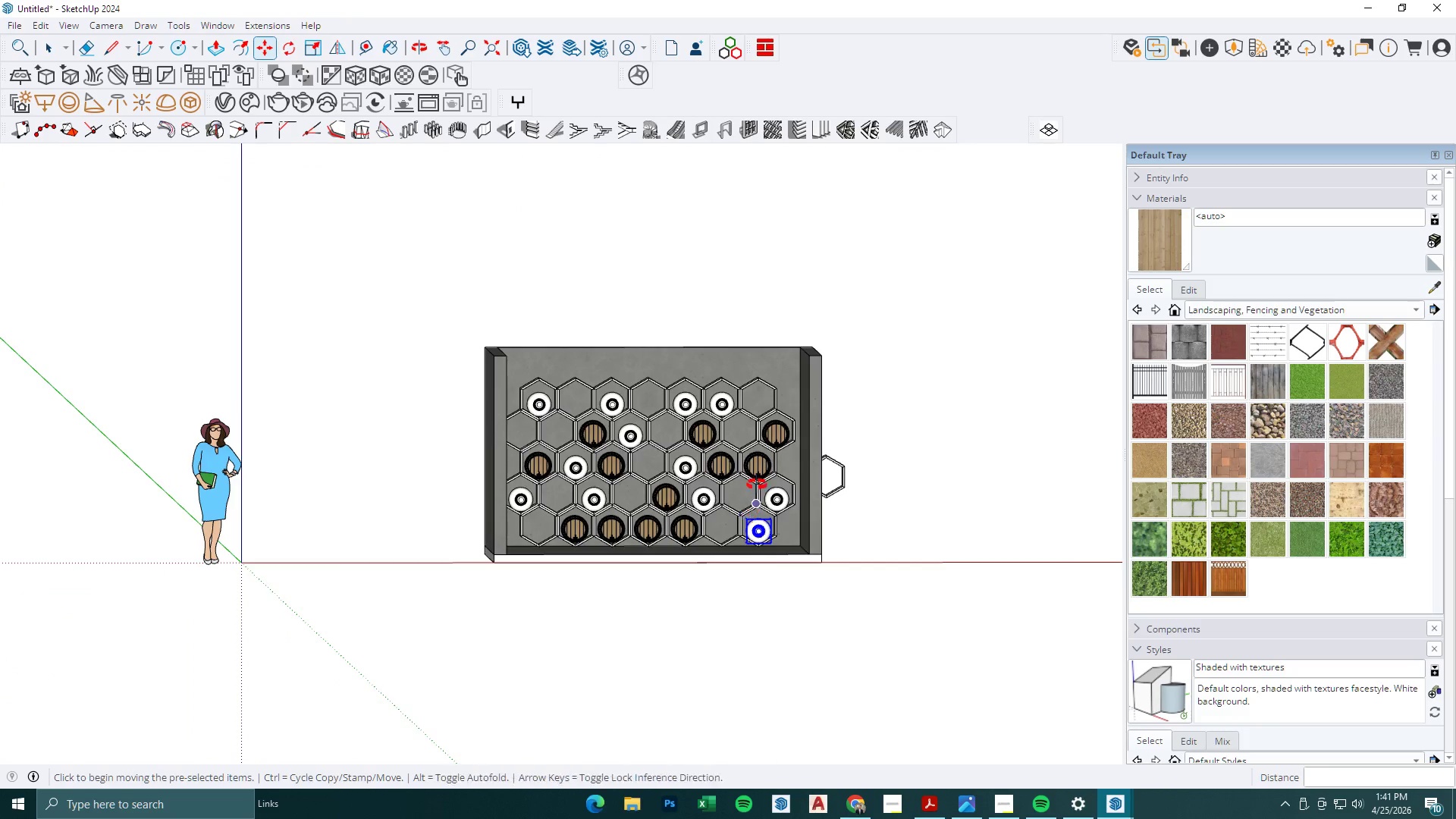 
left_click([724, 270])
 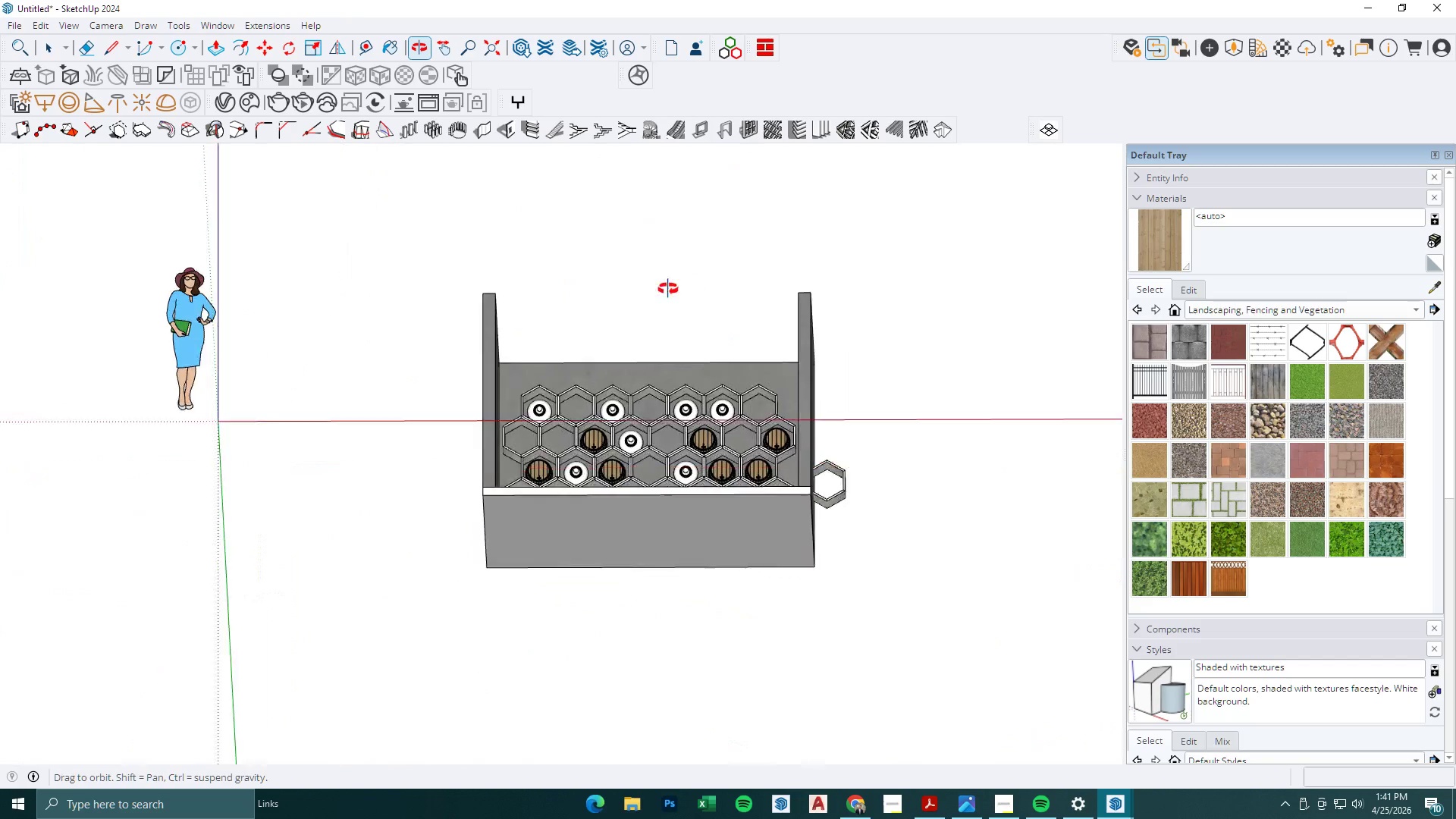 
left_click([850, 457])
 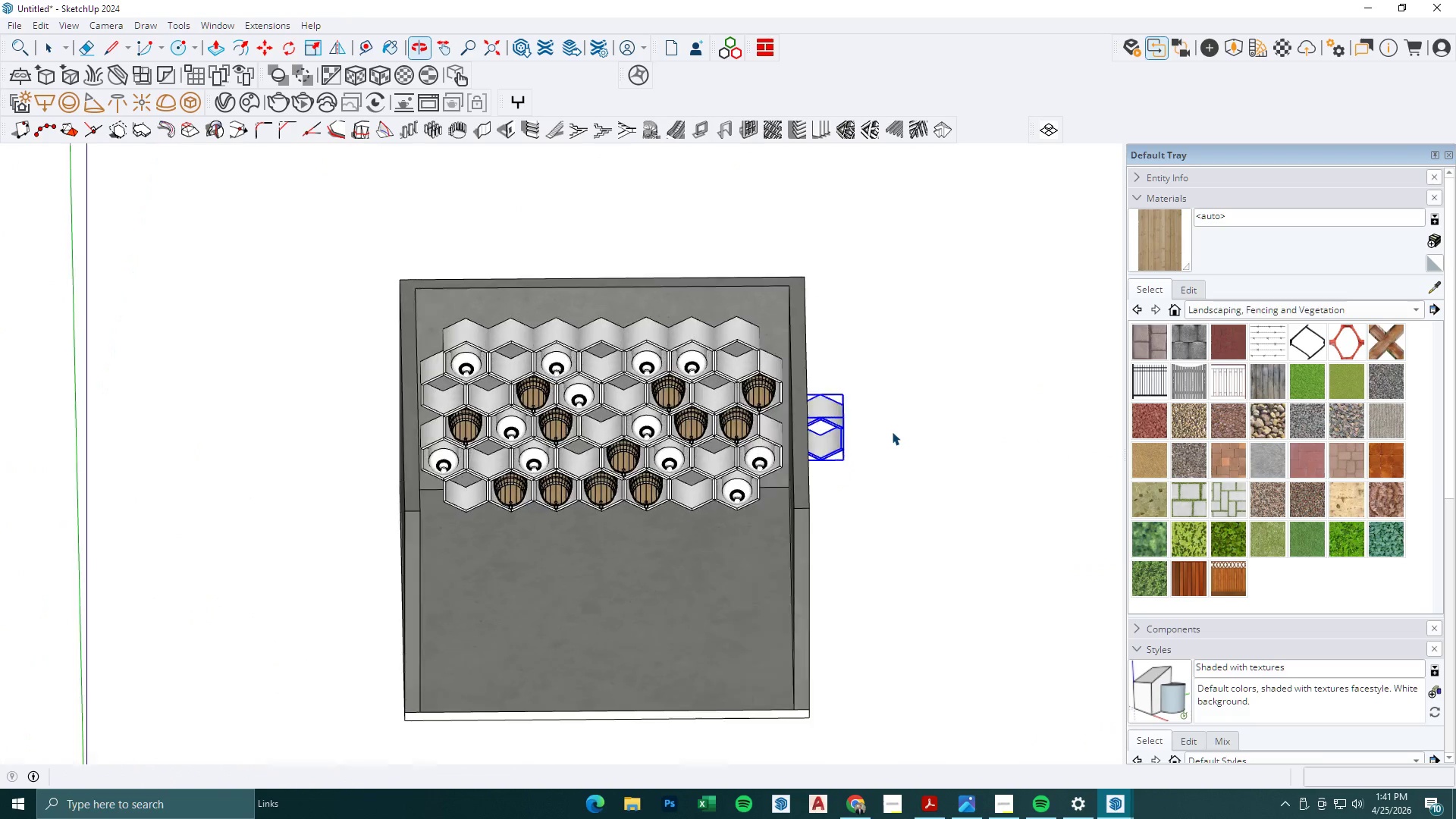 
scroll: coordinate [860, 555], scroll_direction: up, amount: 2.0
 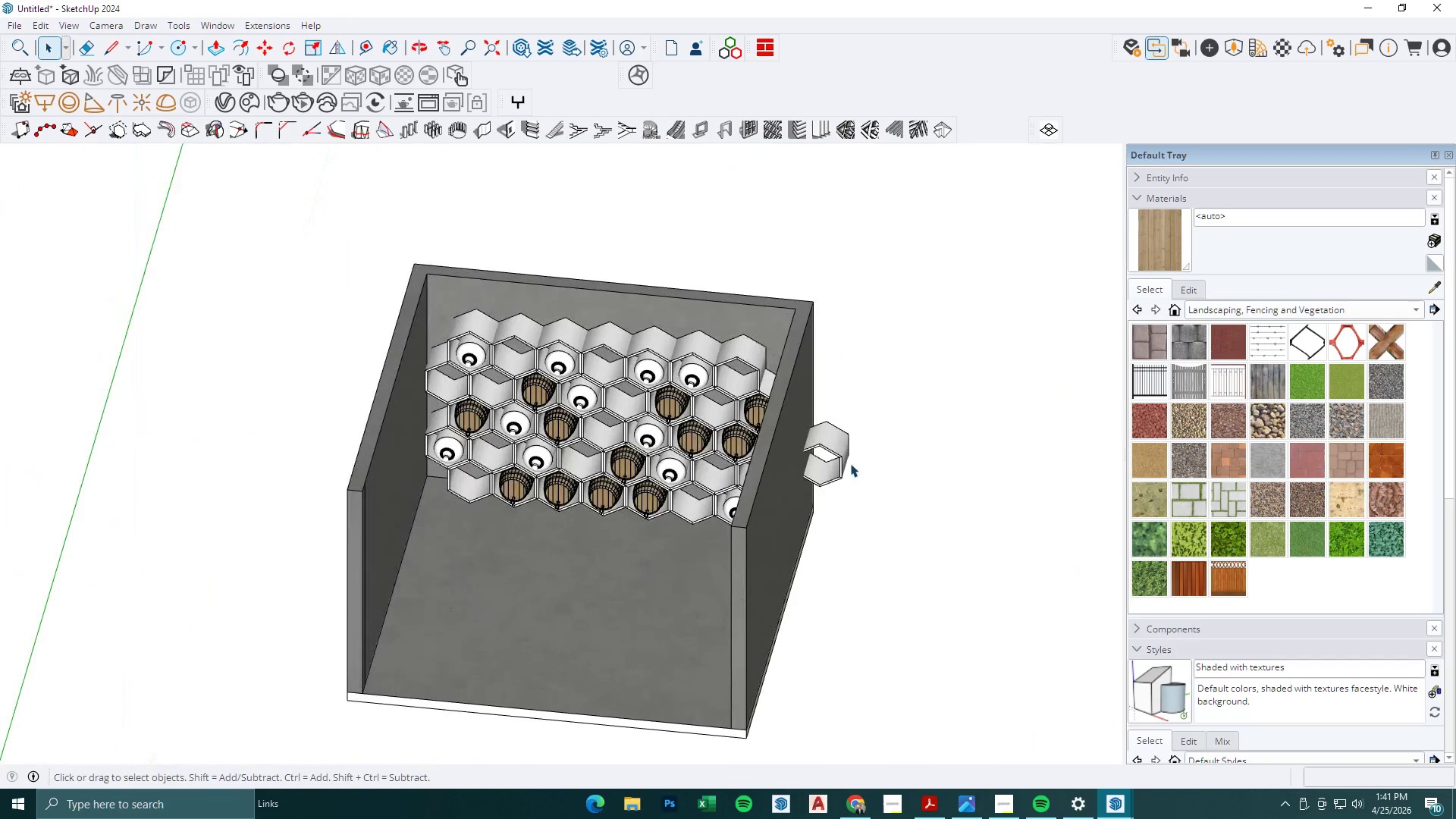 
key(Delete)
 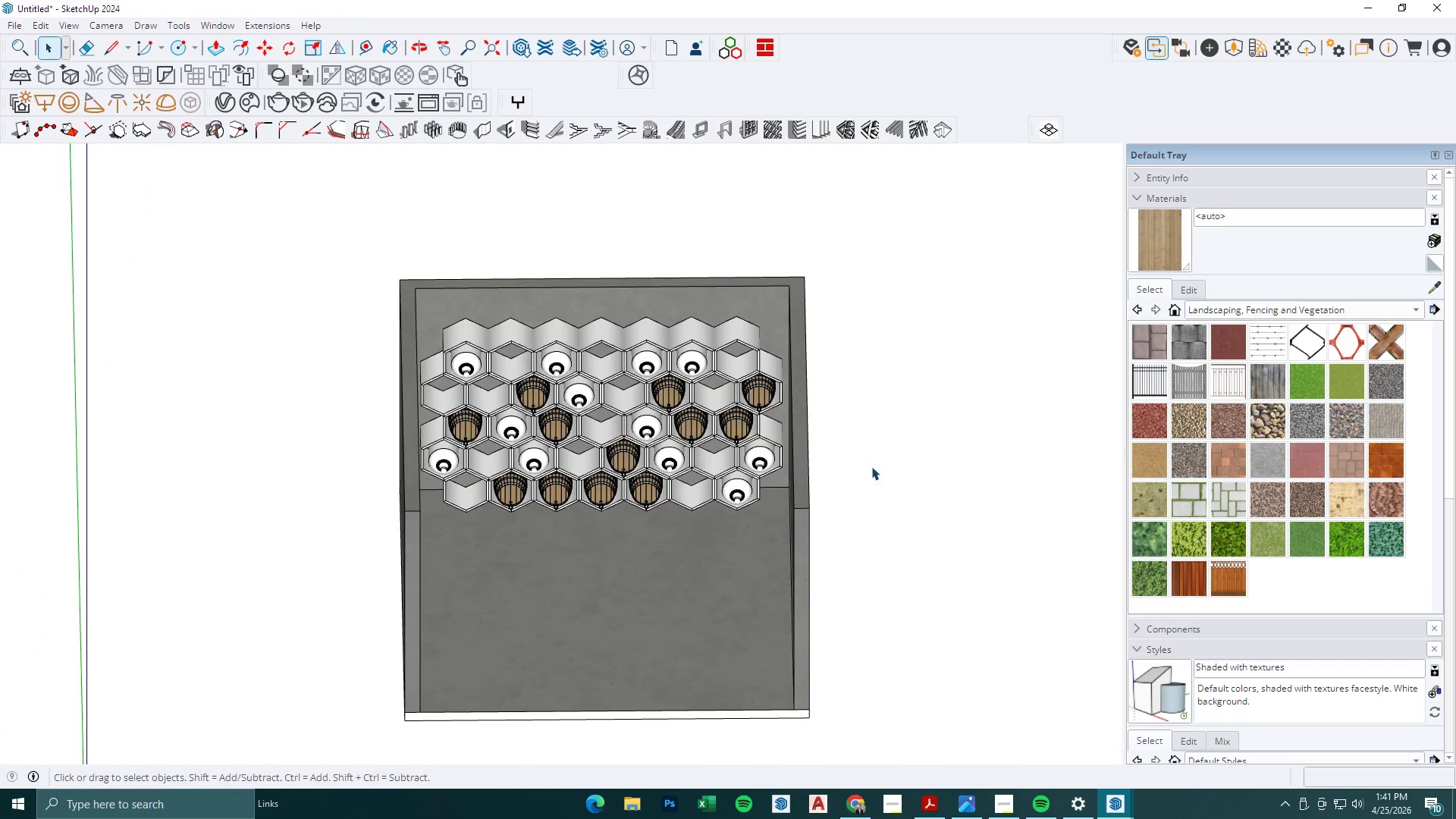 
scroll: coordinate [871, 466], scroll_direction: down, amount: 2.0
 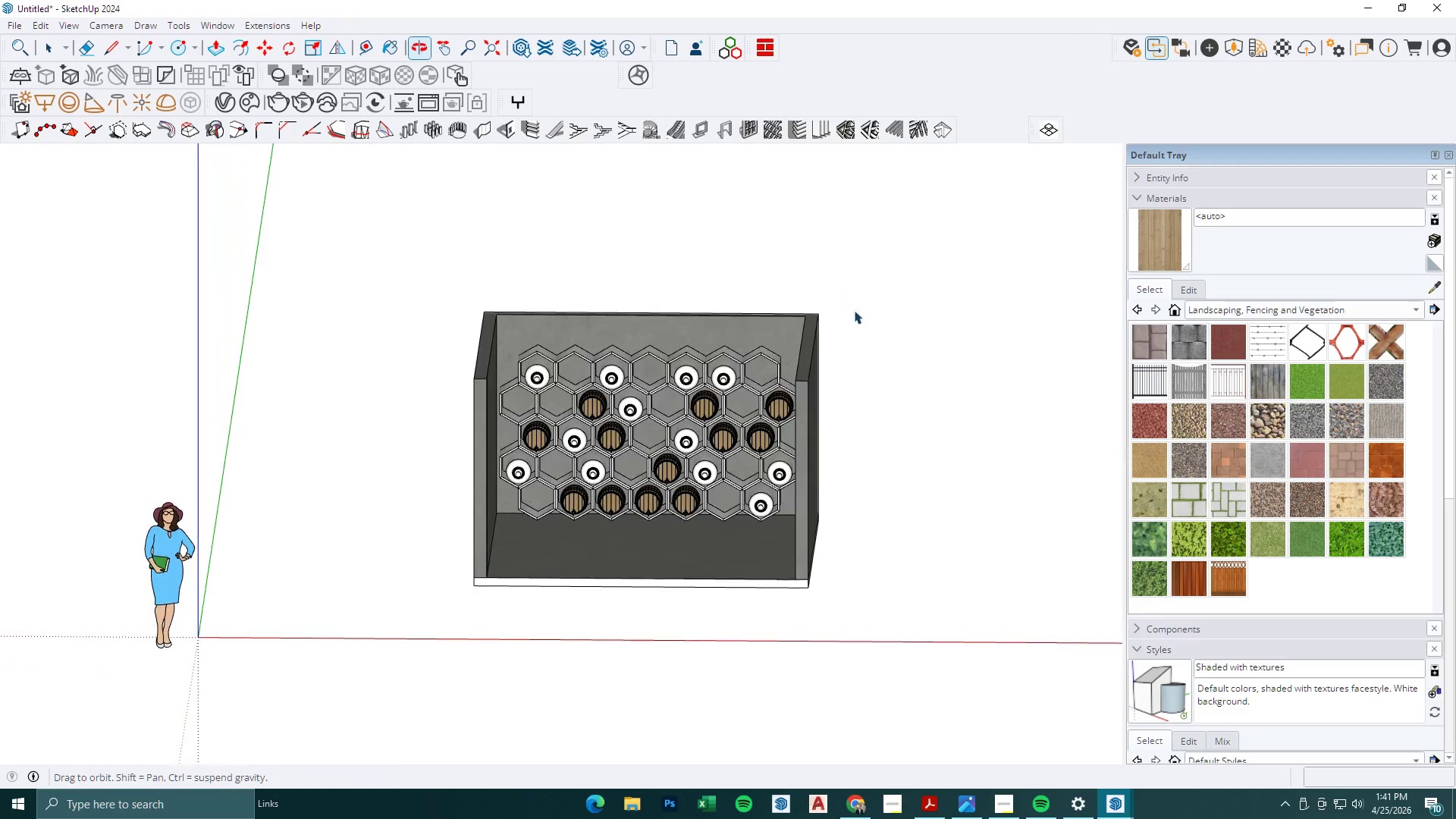 
left_click([667, 336])
 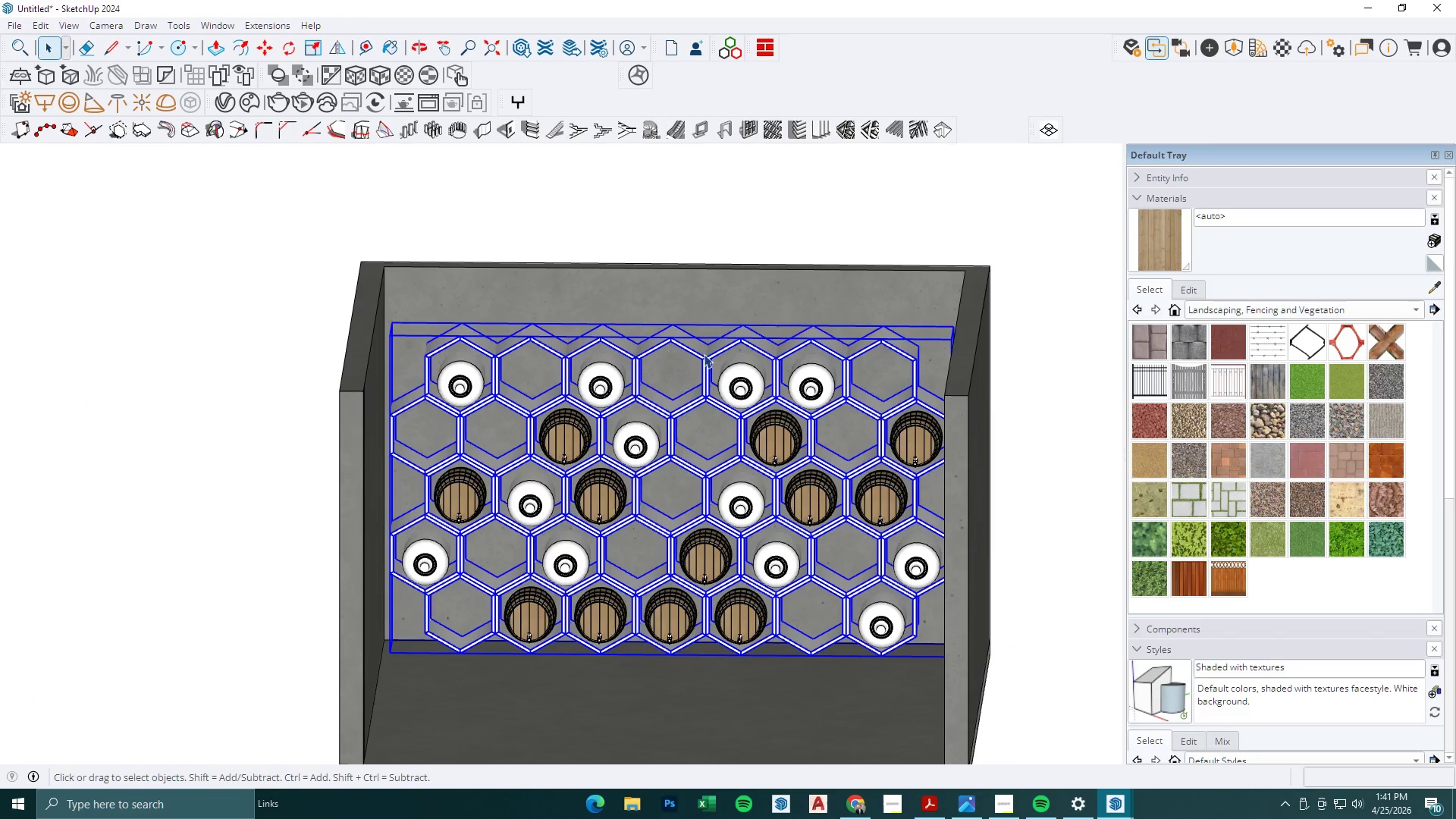 
scroll: coordinate [626, 368], scroll_direction: up, amount: 6.0
 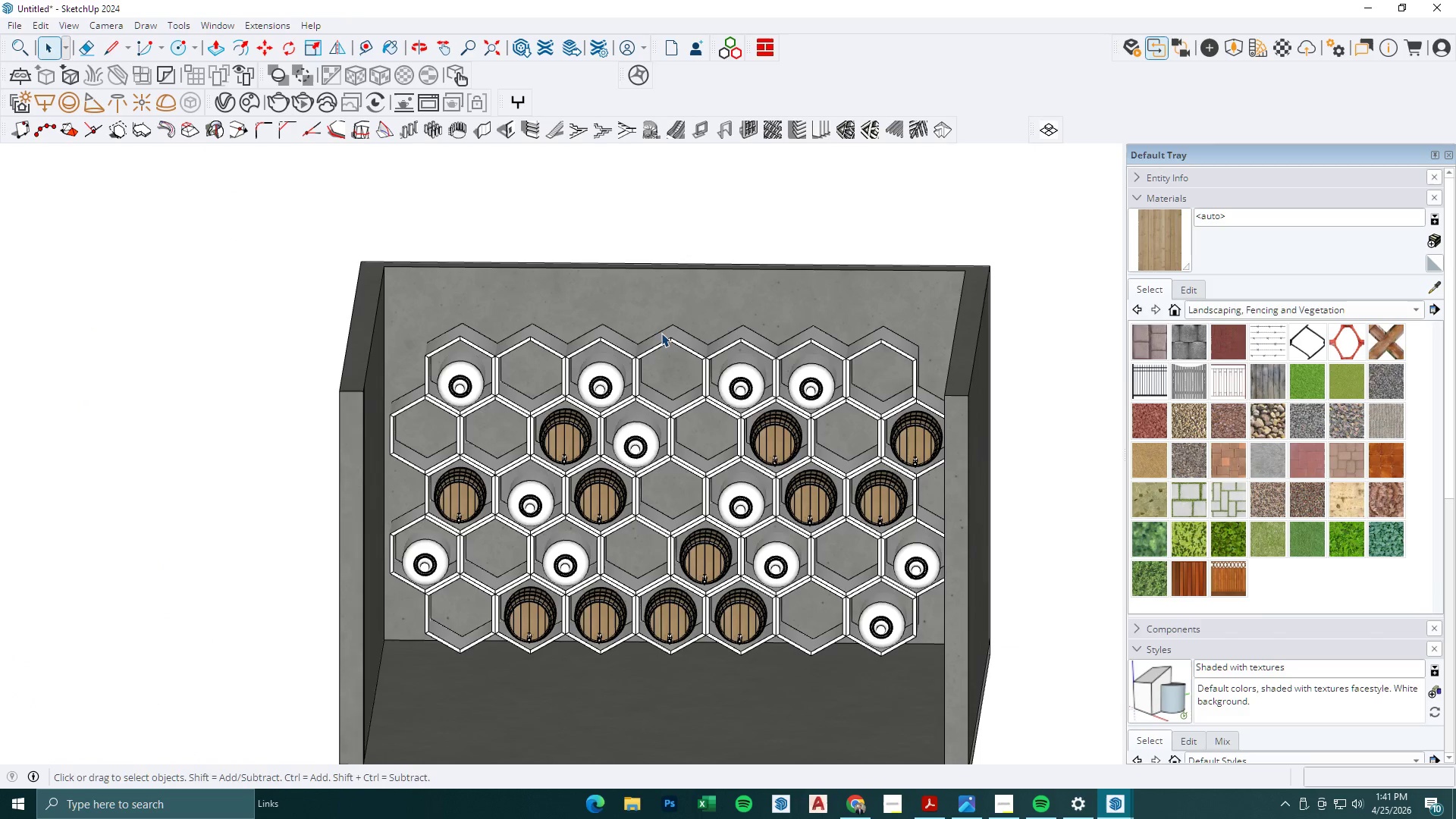 
left_click([701, 239])
 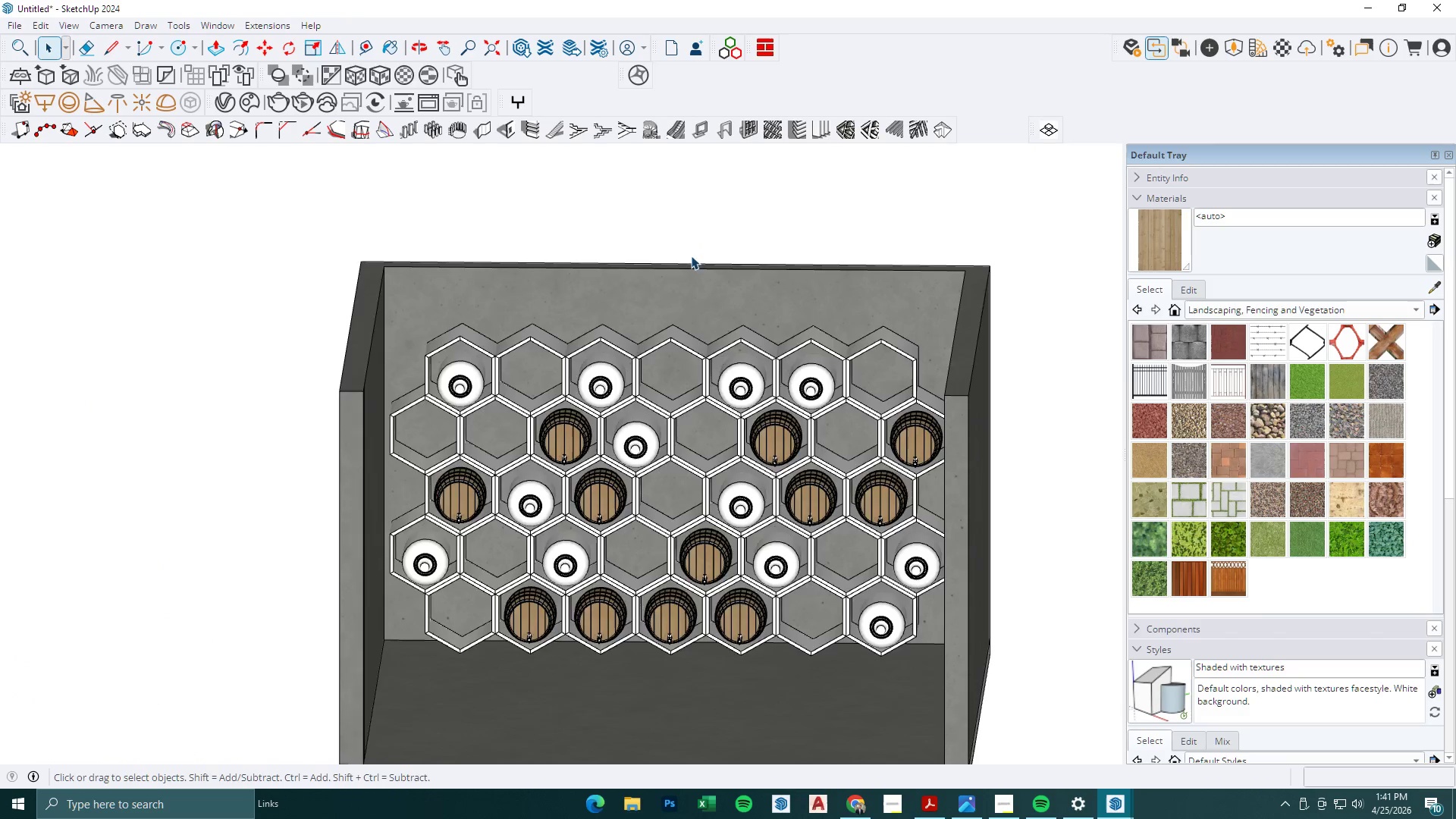 
scroll: coordinate [680, 326], scroll_direction: down, amount: 3.0
 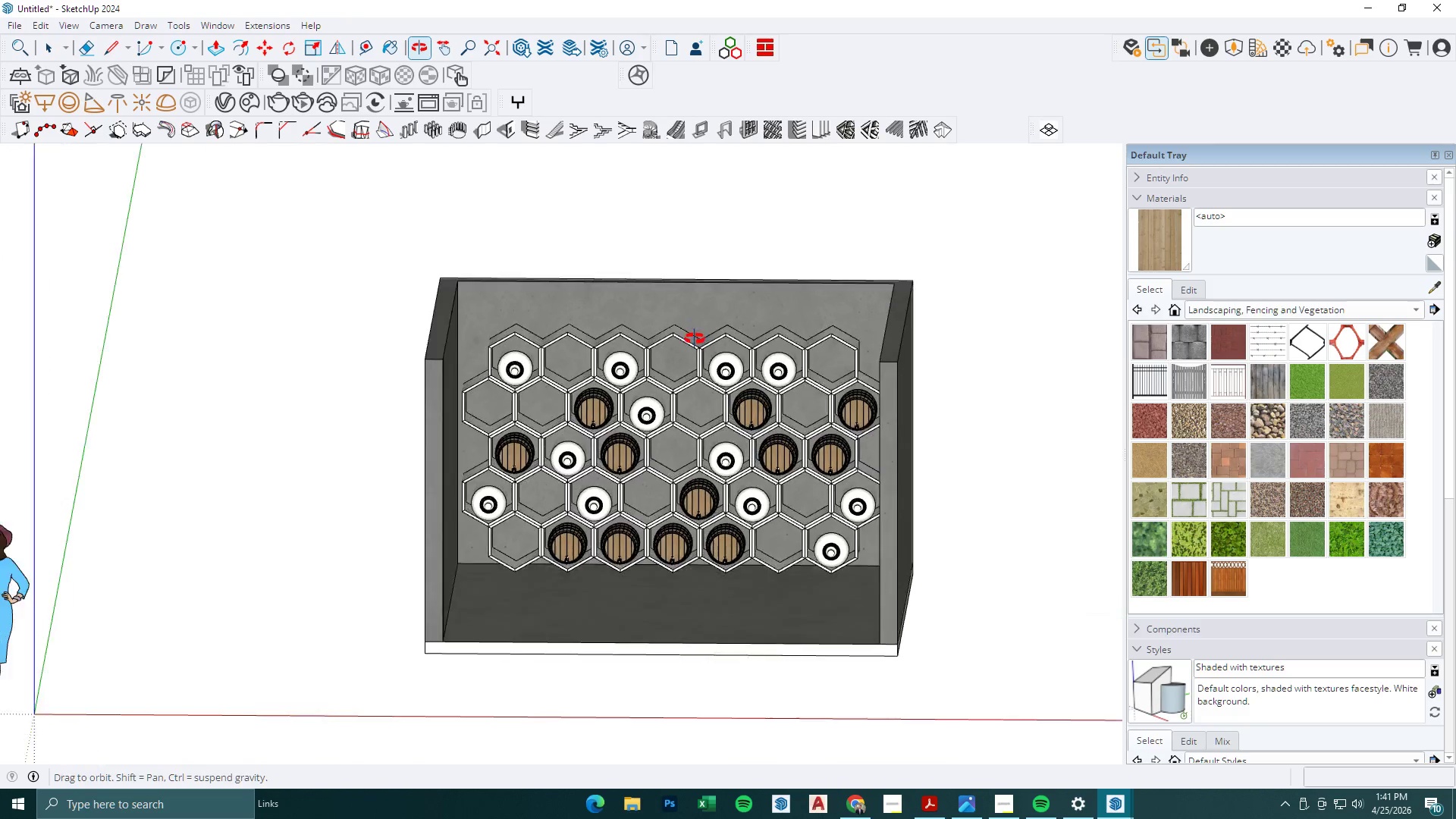 
scroll: coordinate [720, 447], scroll_direction: up, amount: 5.0
 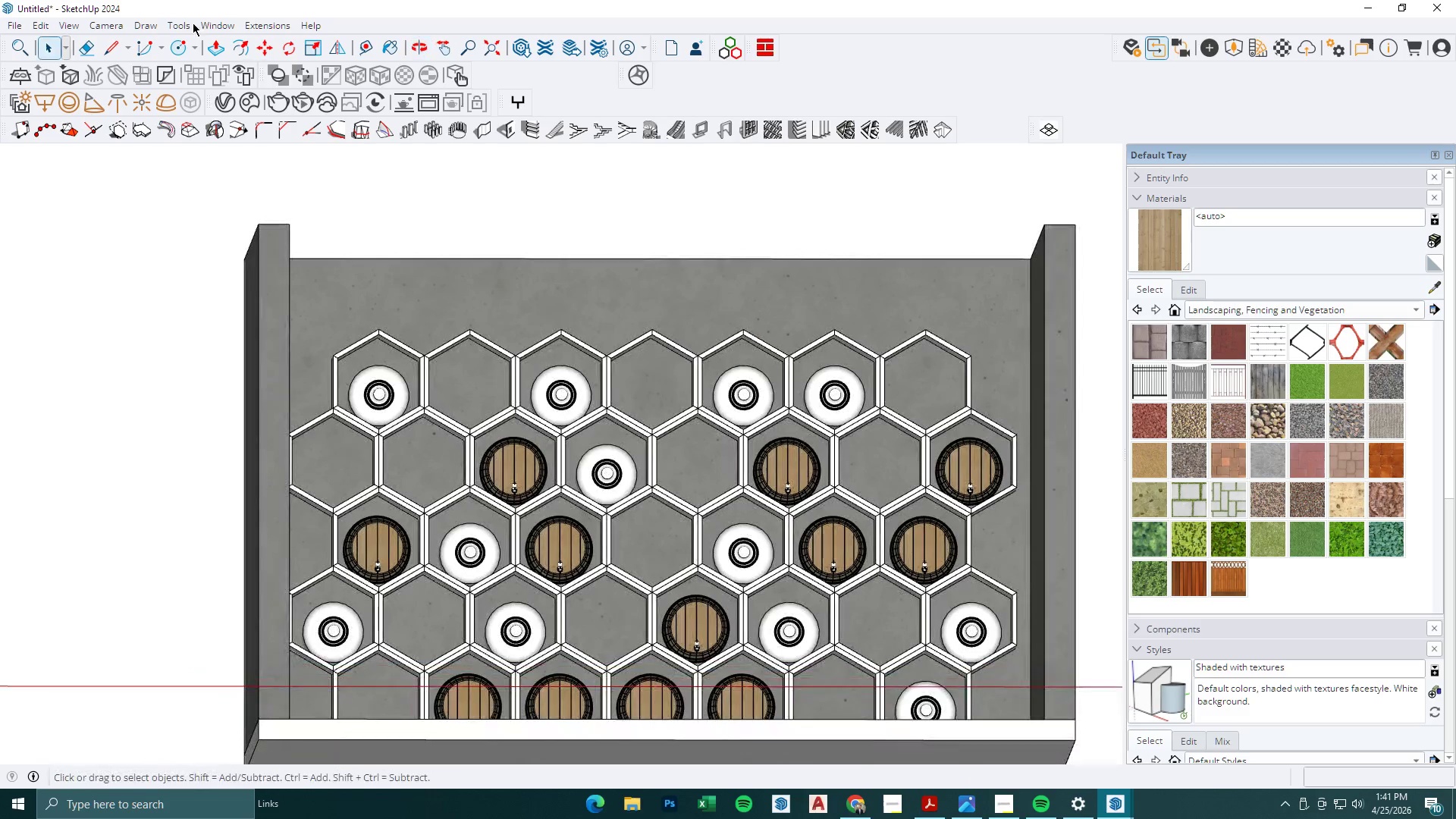 
left_click([117, 22])
 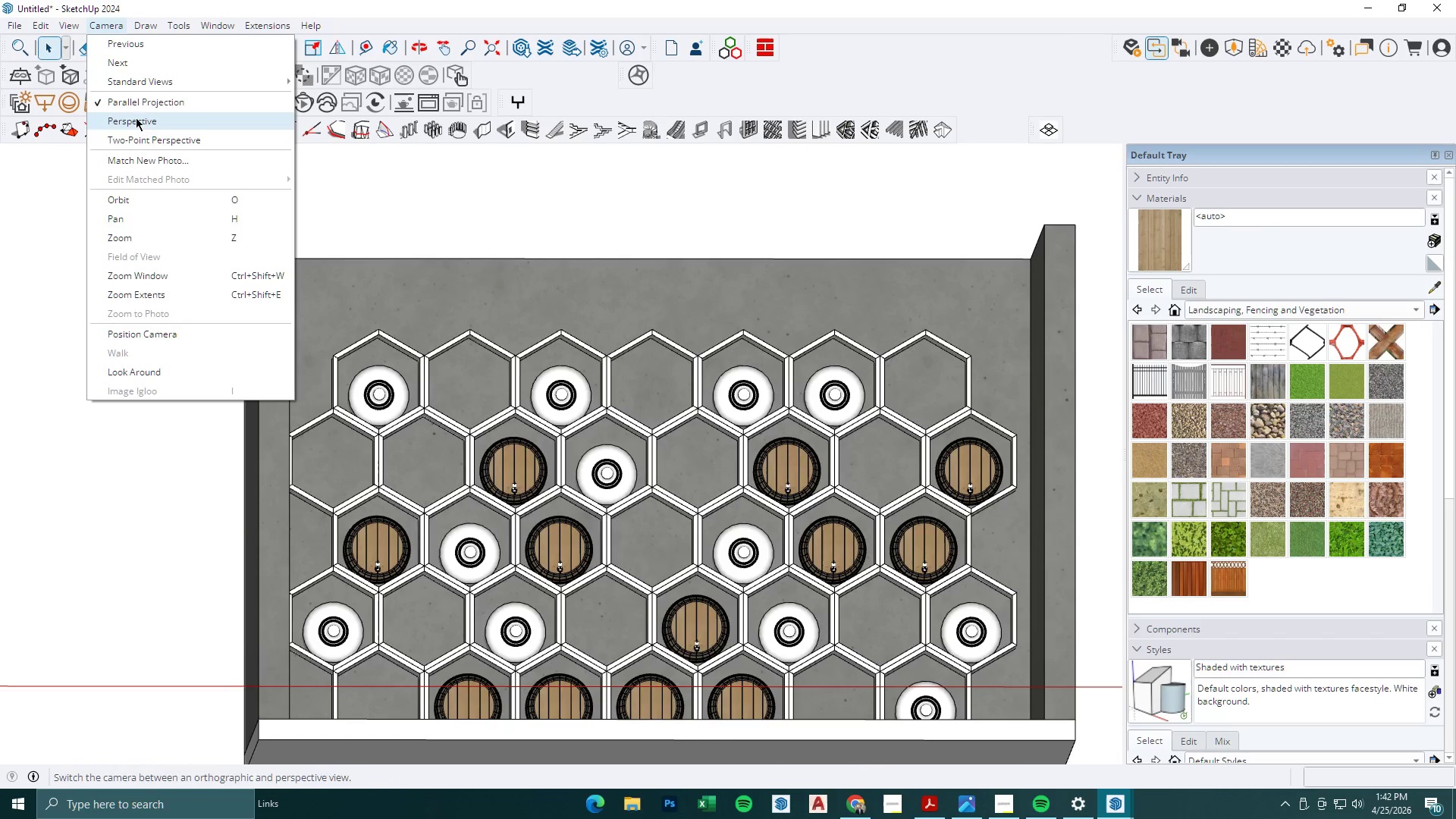 
left_click_drag(start_coordinate=[136, 140], to_coordinate=[1009, 795])
 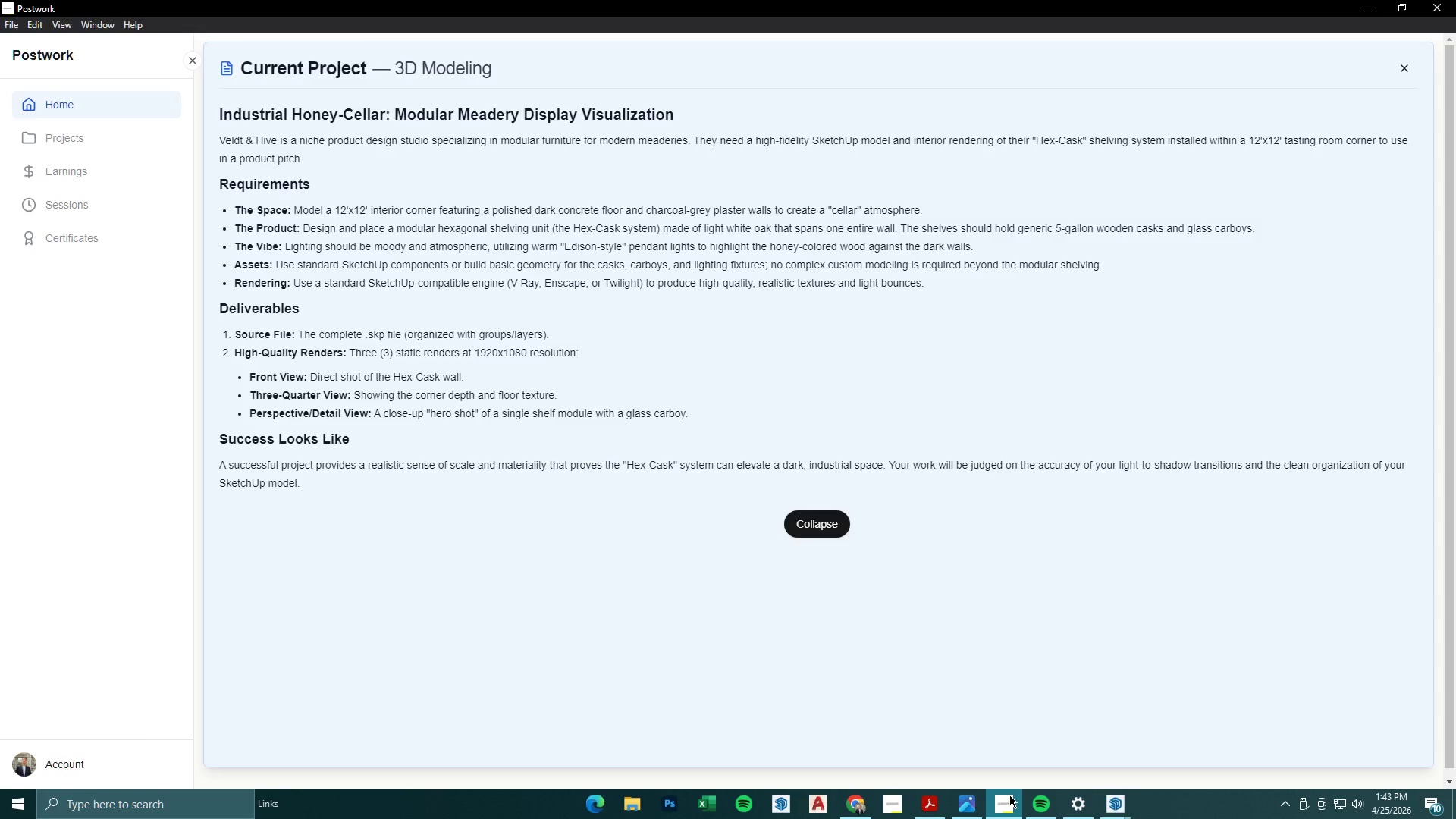 
scroll: coordinate [839, 676], scroll_direction: down, amount: 1.0
 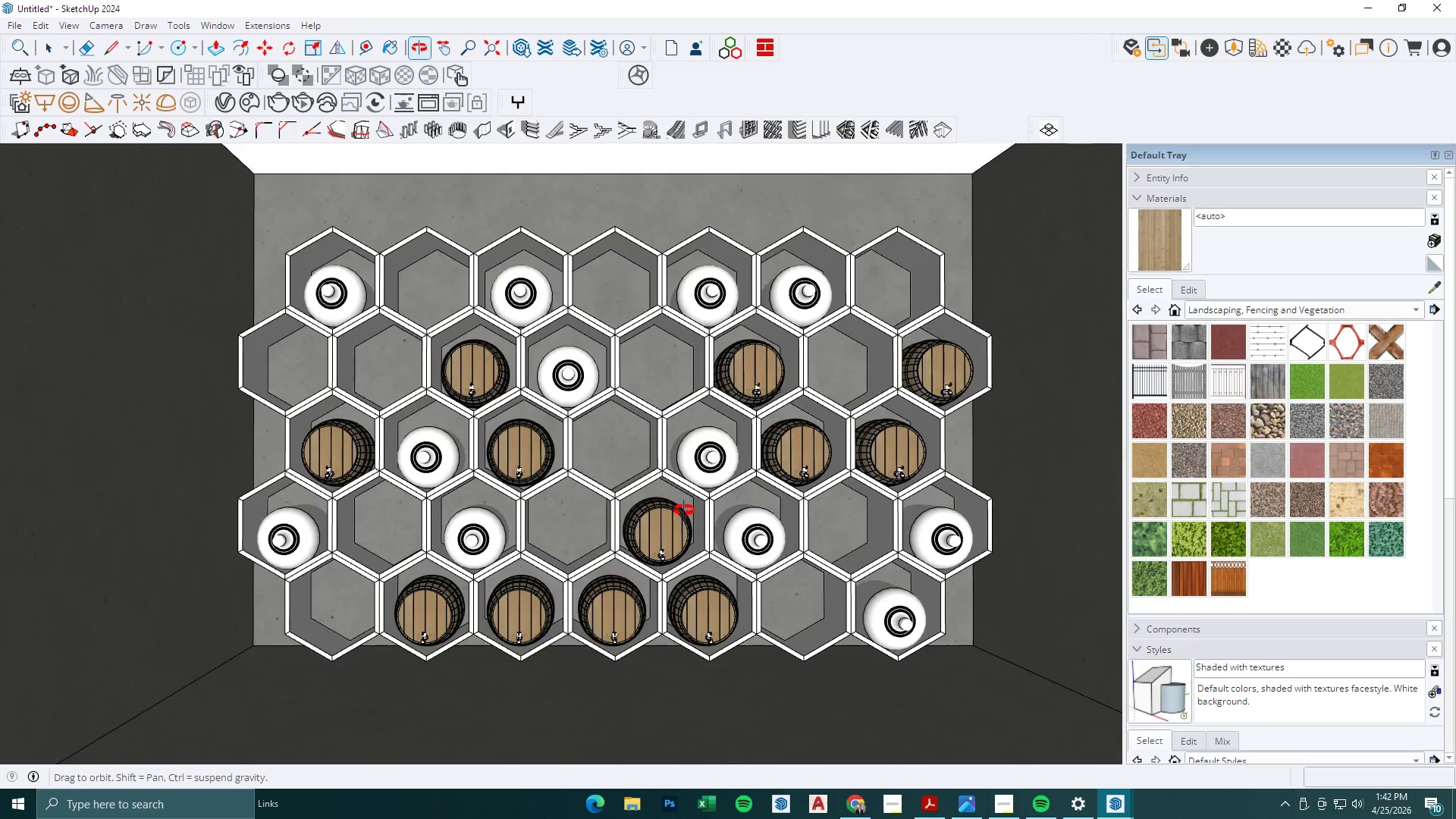 
scroll: coordinate [735, 526], scroll_direction: none, amount: 0.0
 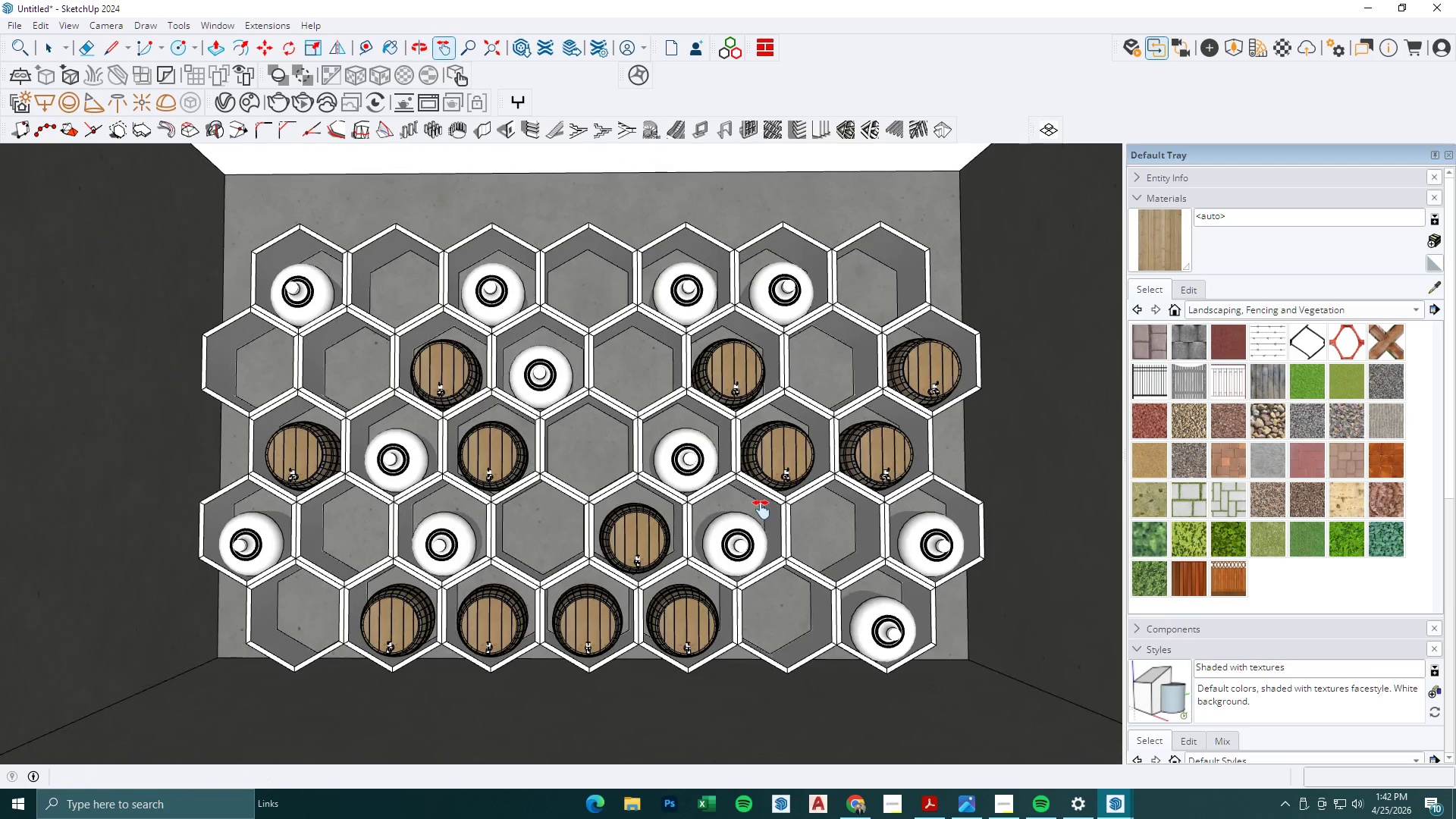 
scroll: coordinate [632, 537], scroll_direction: up, amount: 1.0
 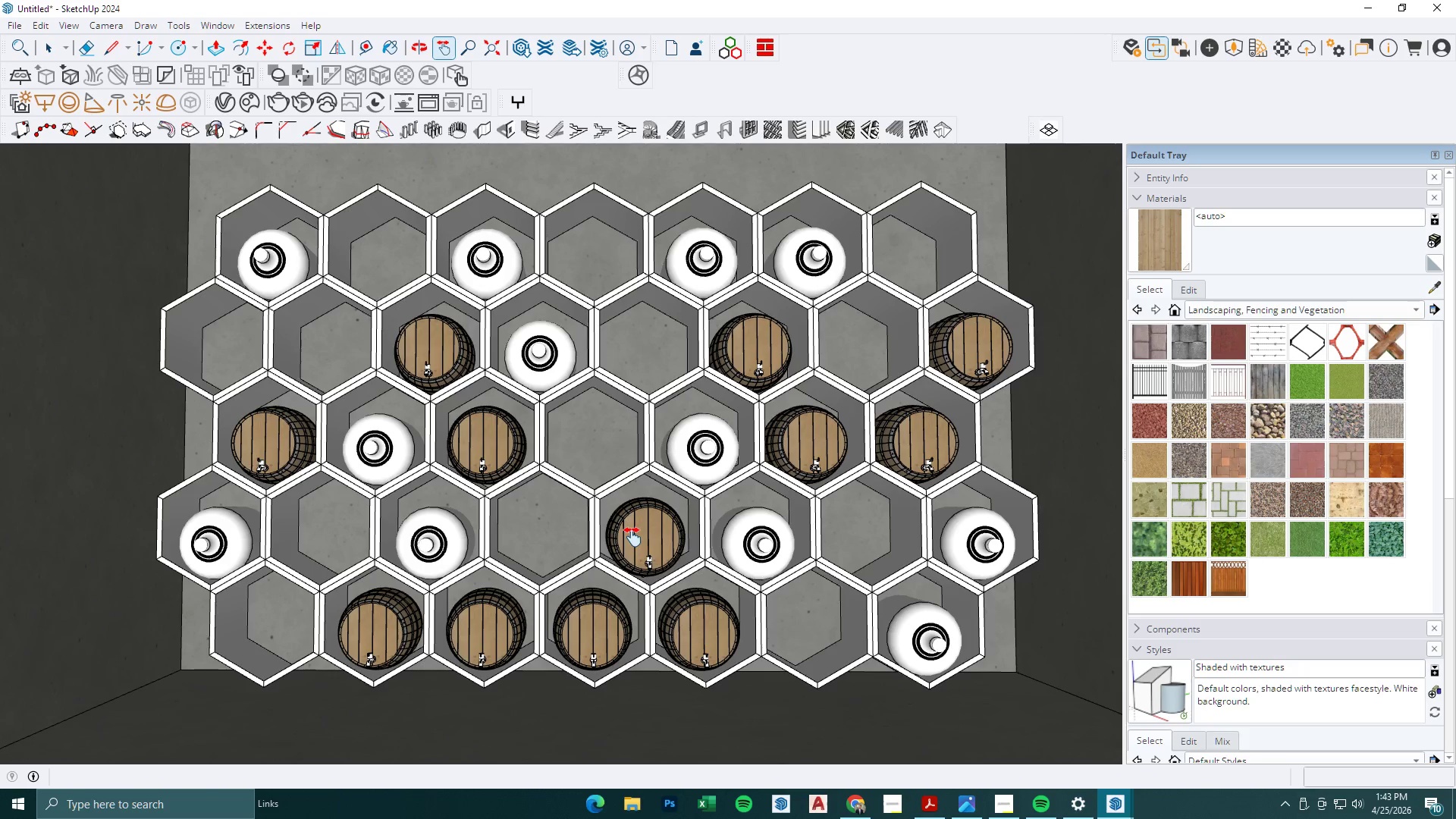 
wait(29.8)
 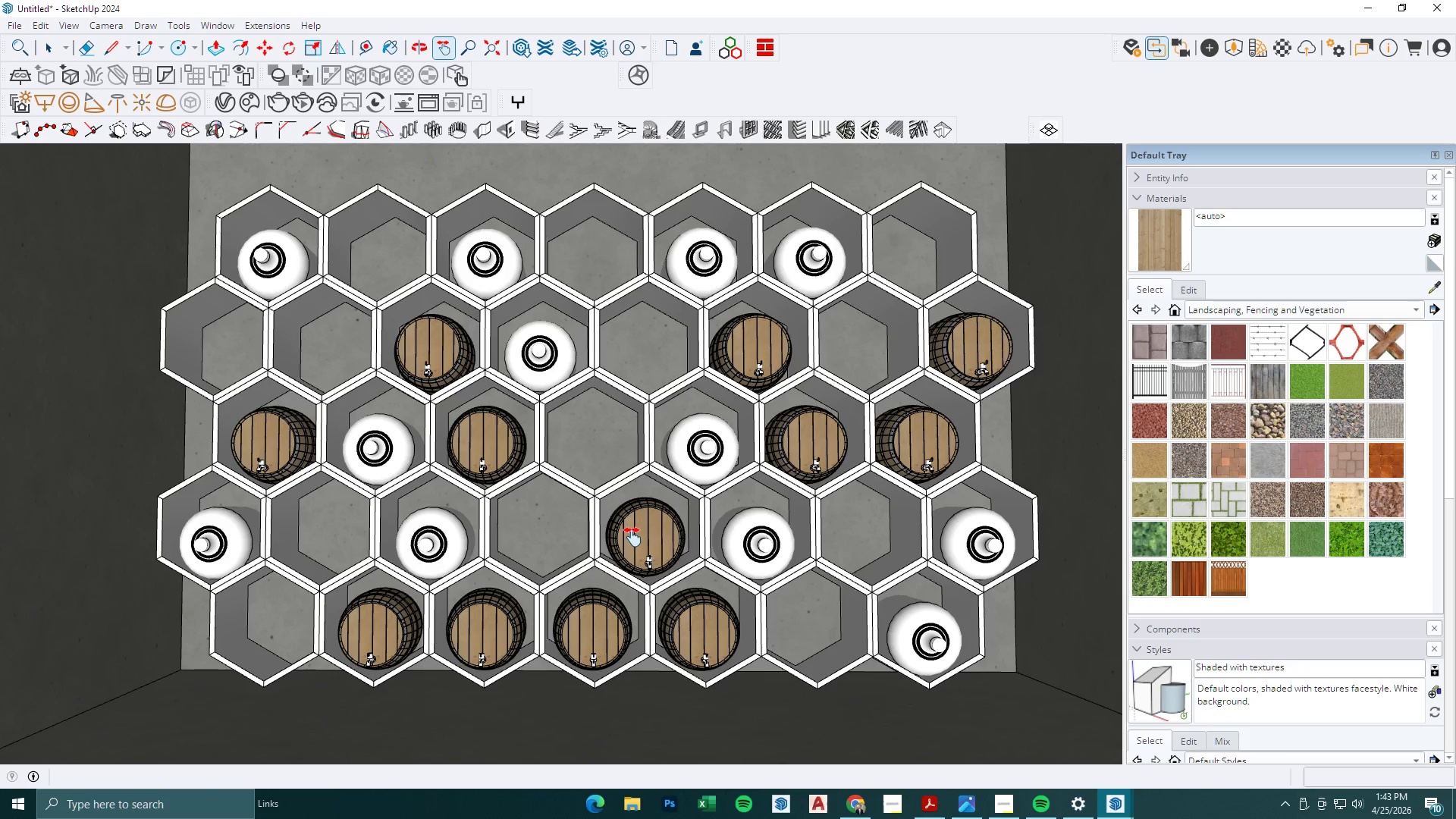 
left_click([1009, 795])
 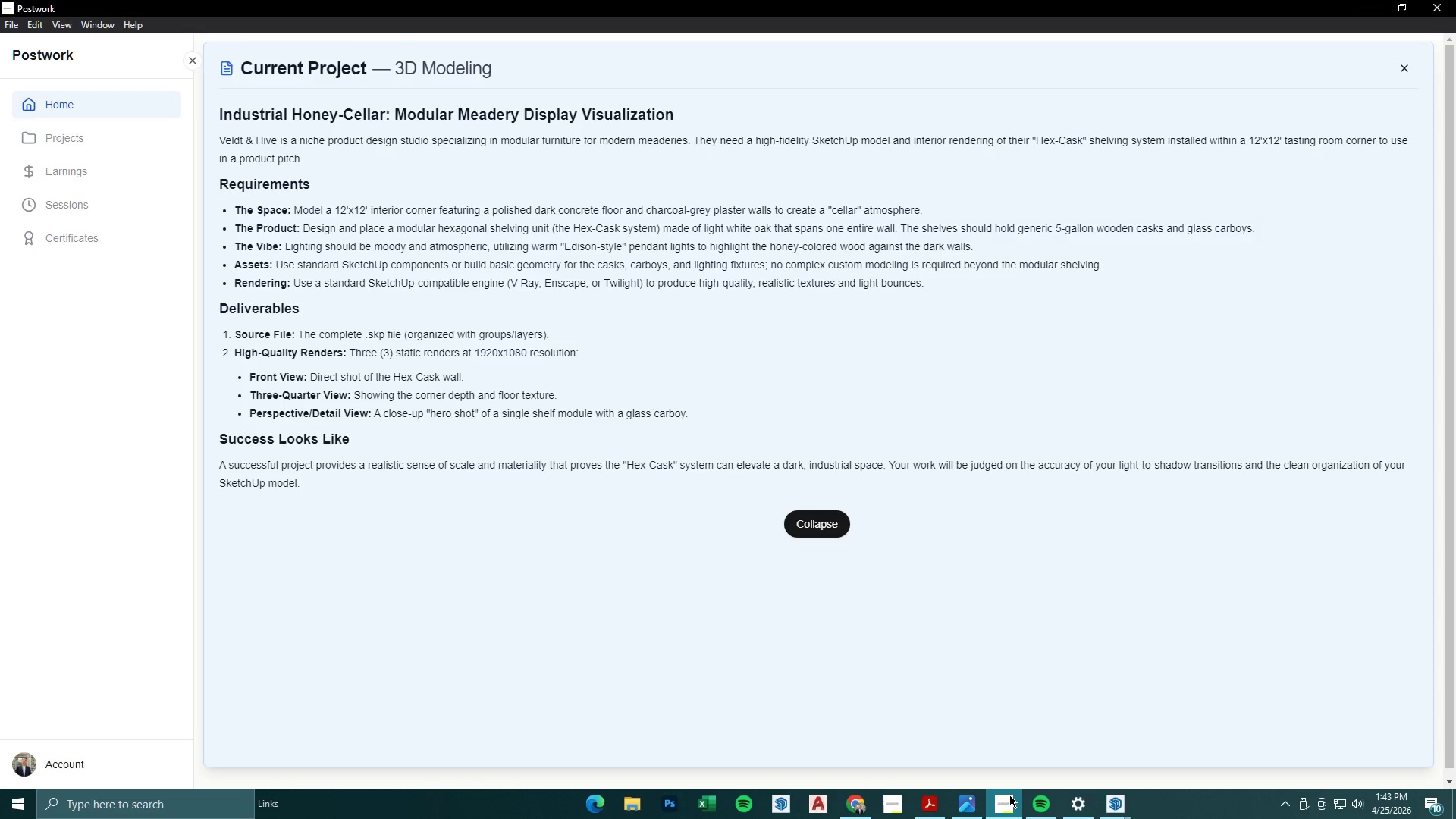 
wait(23.59)
 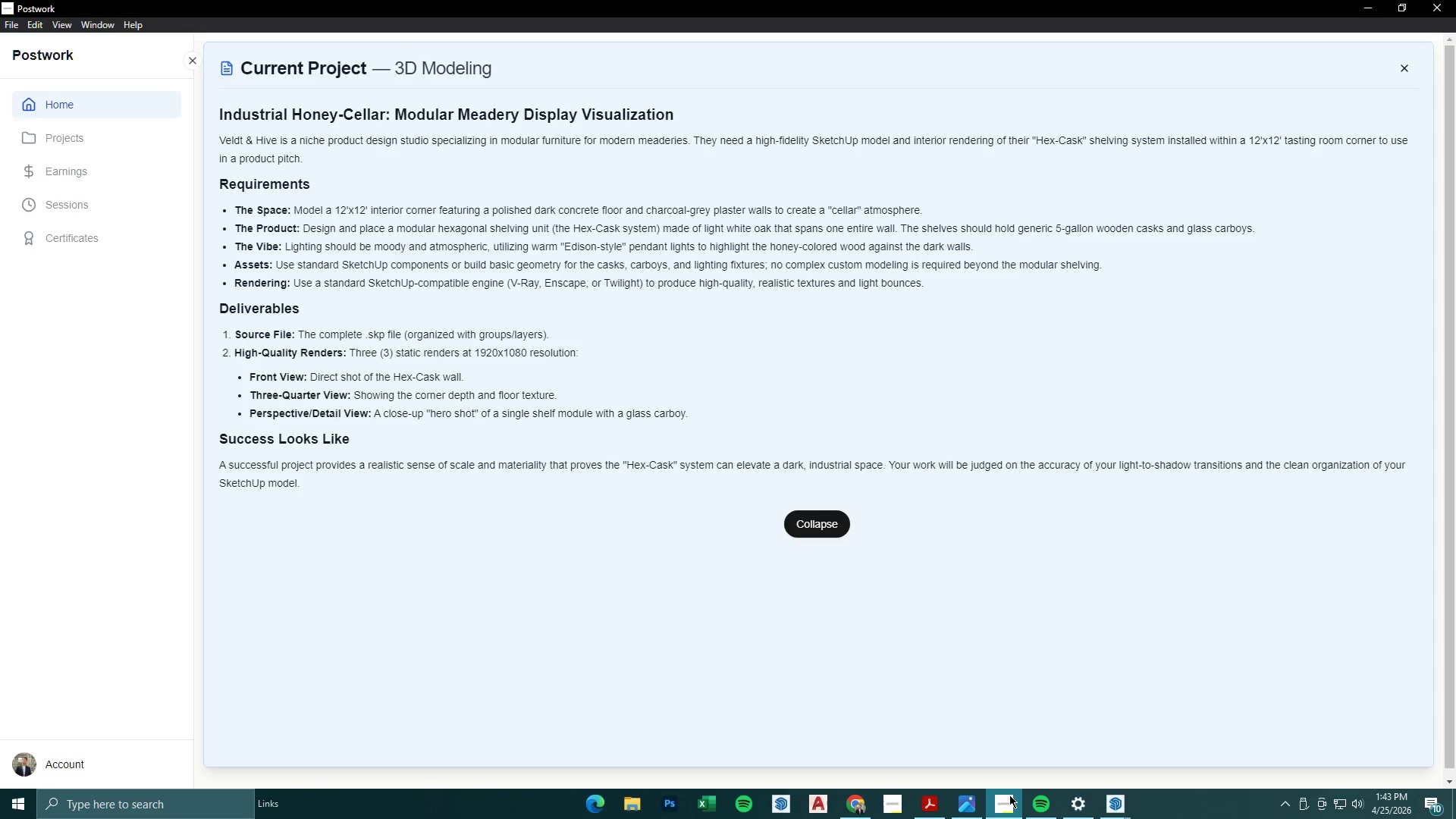 
left_click([1367, 13])
 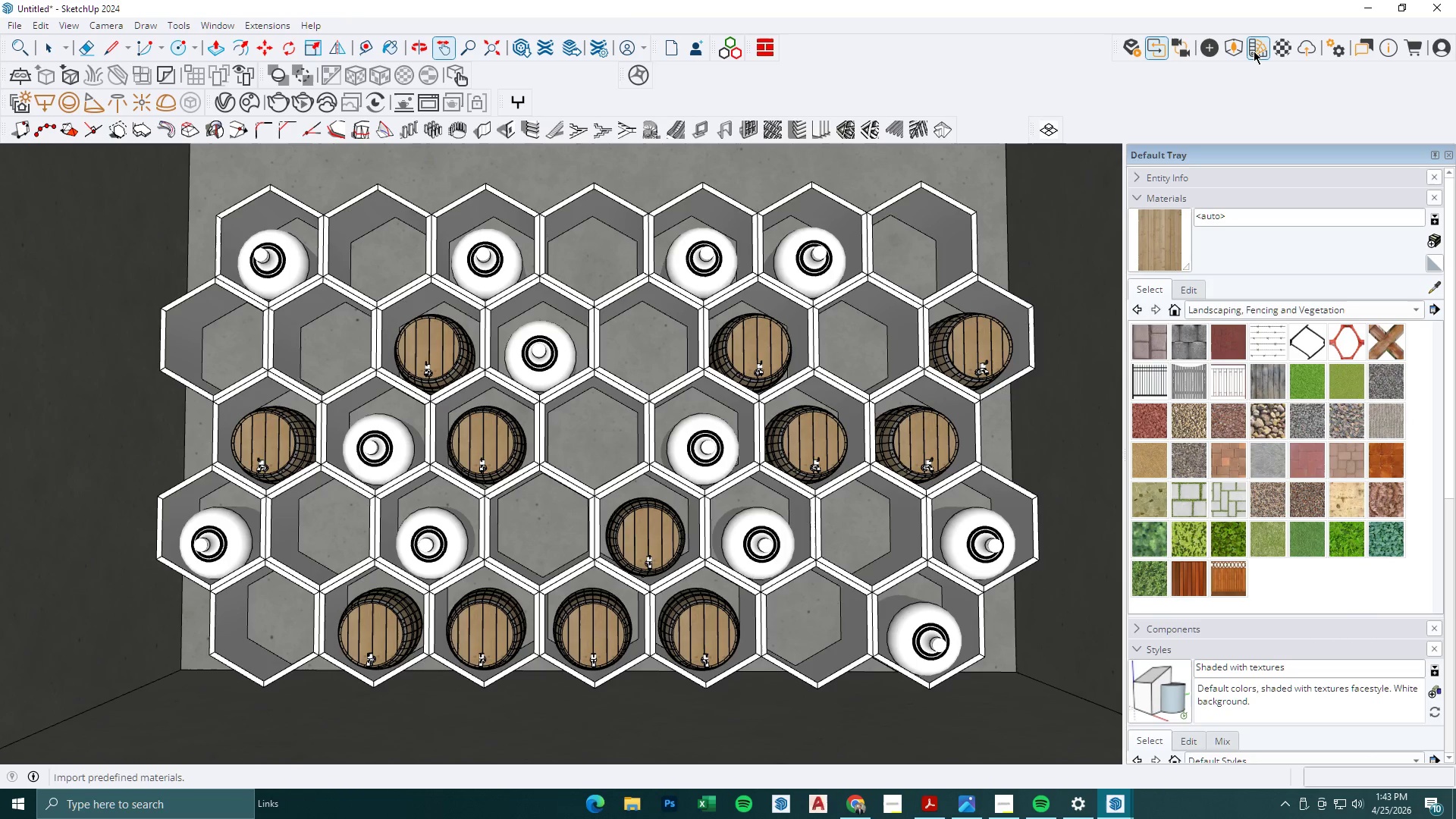 
left_click([1263, 47])
 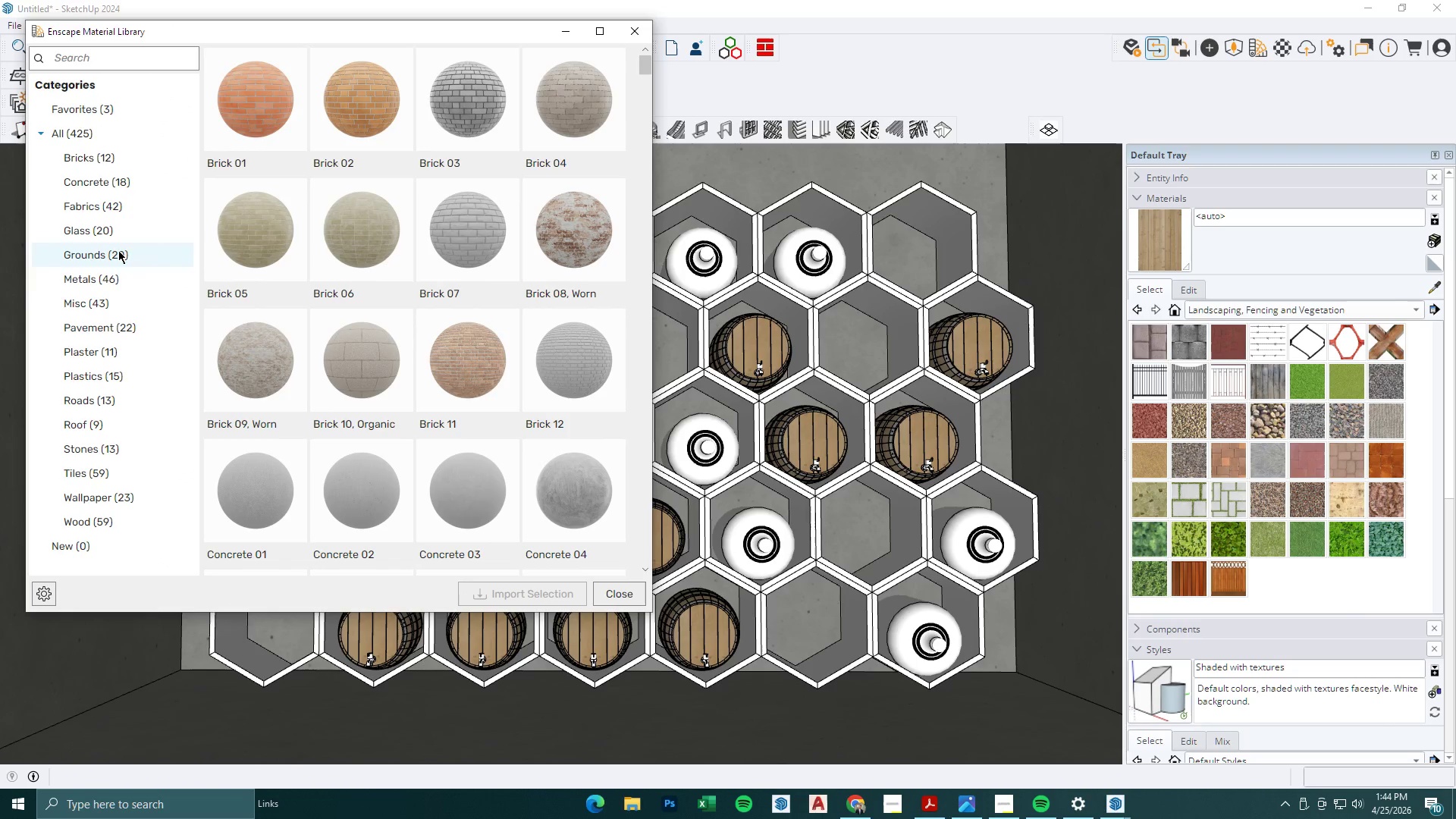 
left_click([86, 516])
 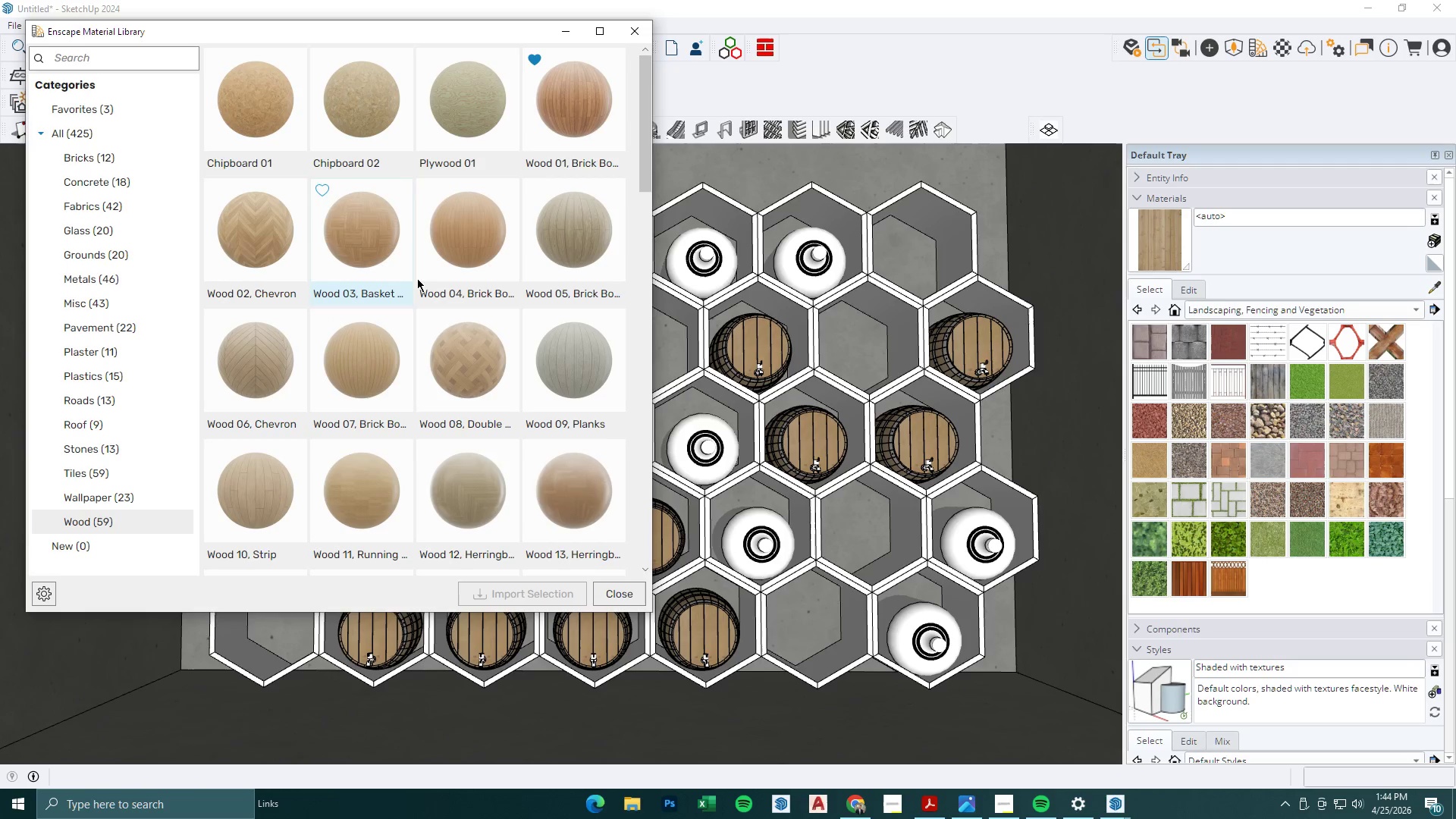 
scroll: coordinate [435, 256], scroll_direction: down, amount: 13.0
 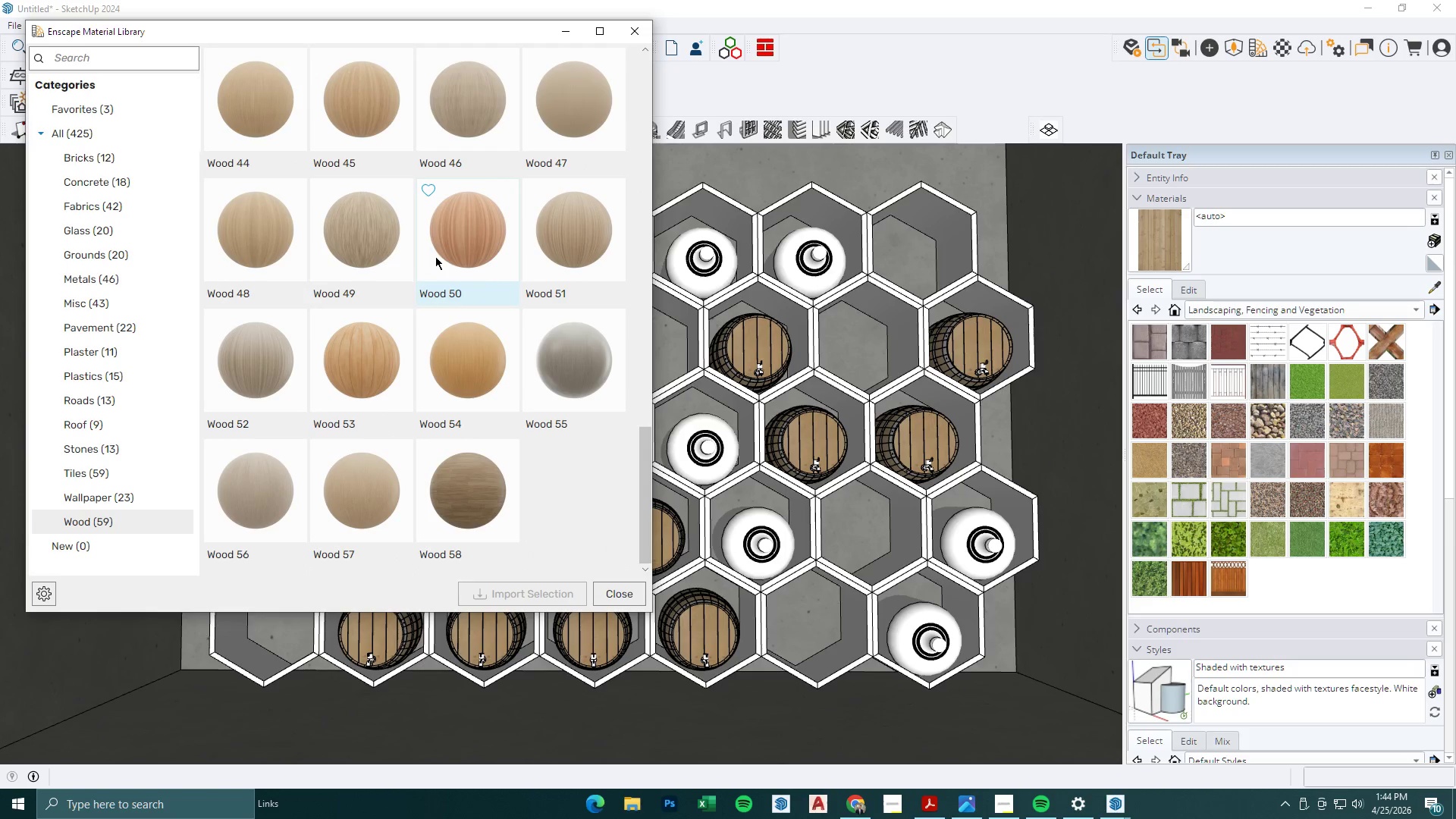 
scroll: coordinate [439, 256], scroll_direction: none, amount: 0.0
 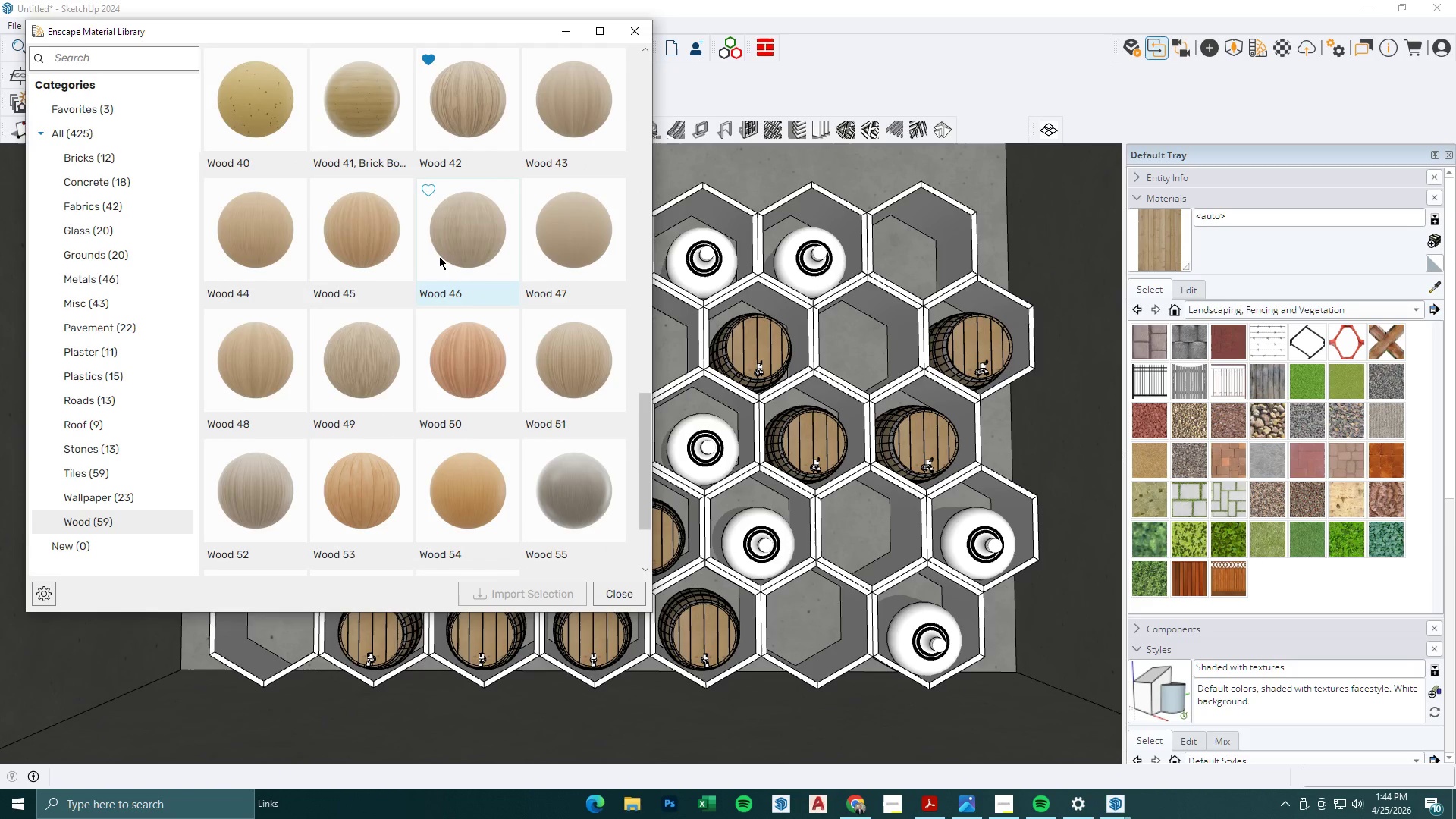 
scroll: coordinate [439, 256], scroll_direction: up, amount: 1.0
 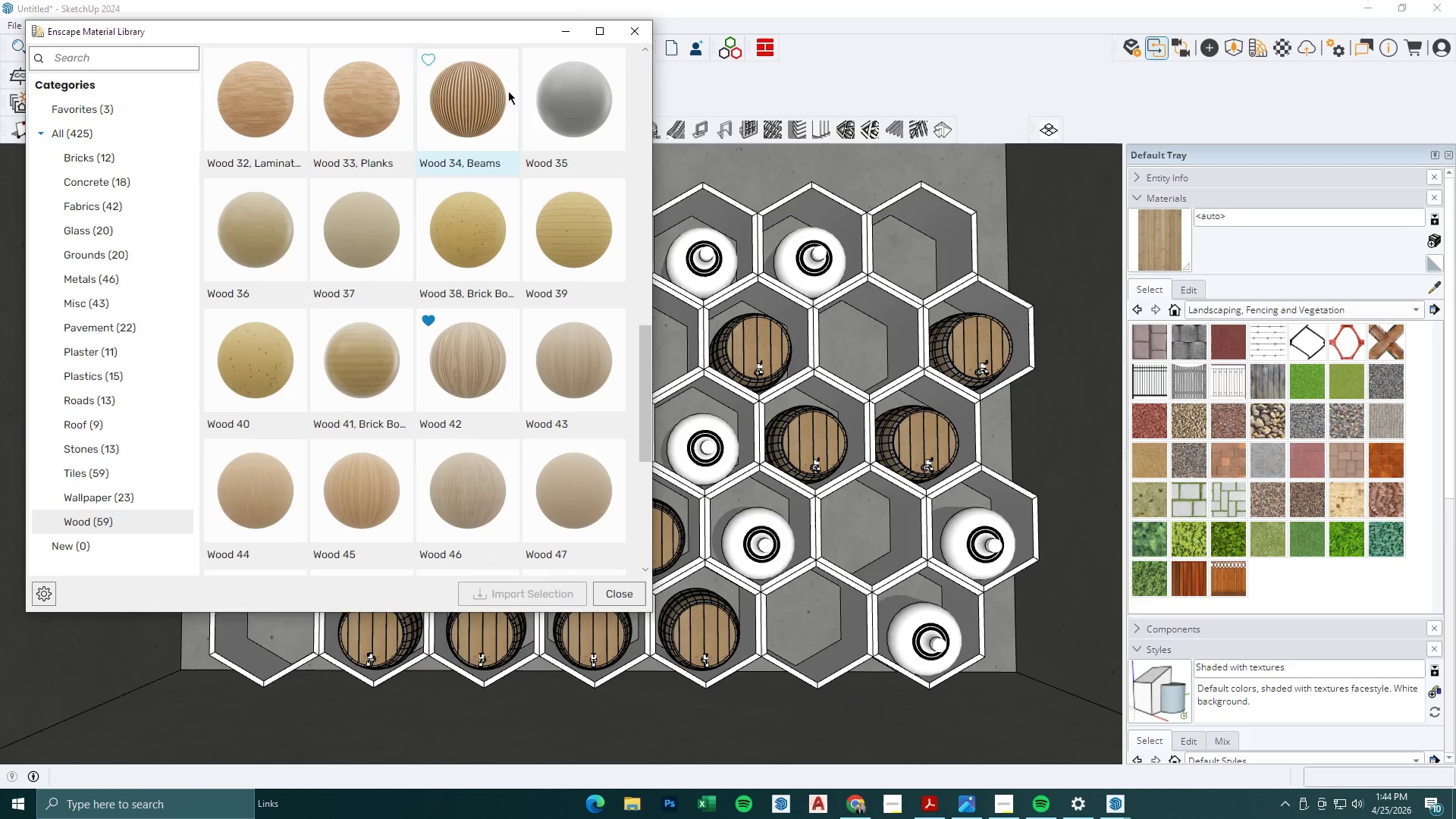 
left_click([564, 30])
 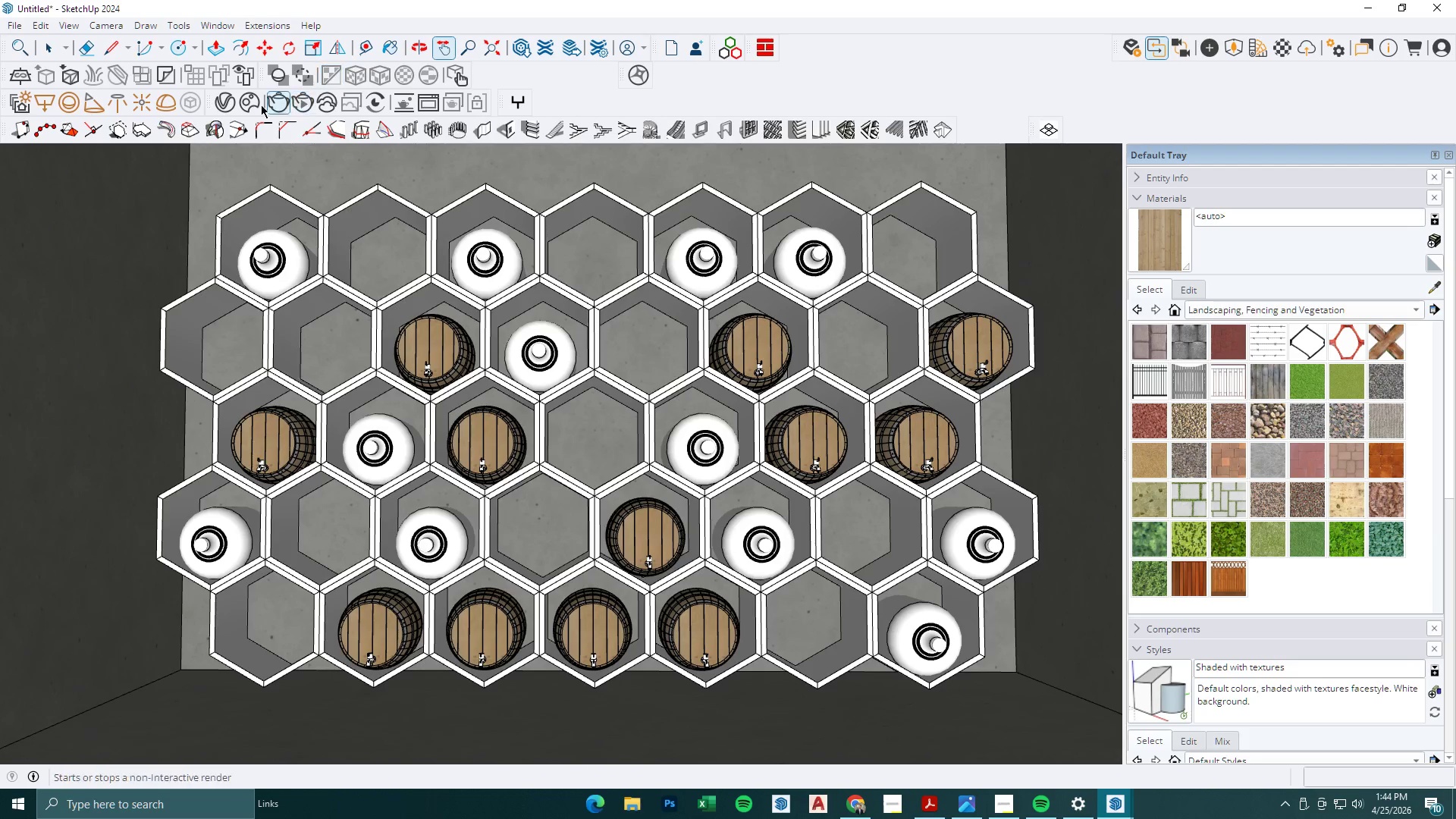 
left_click([253, 103])
 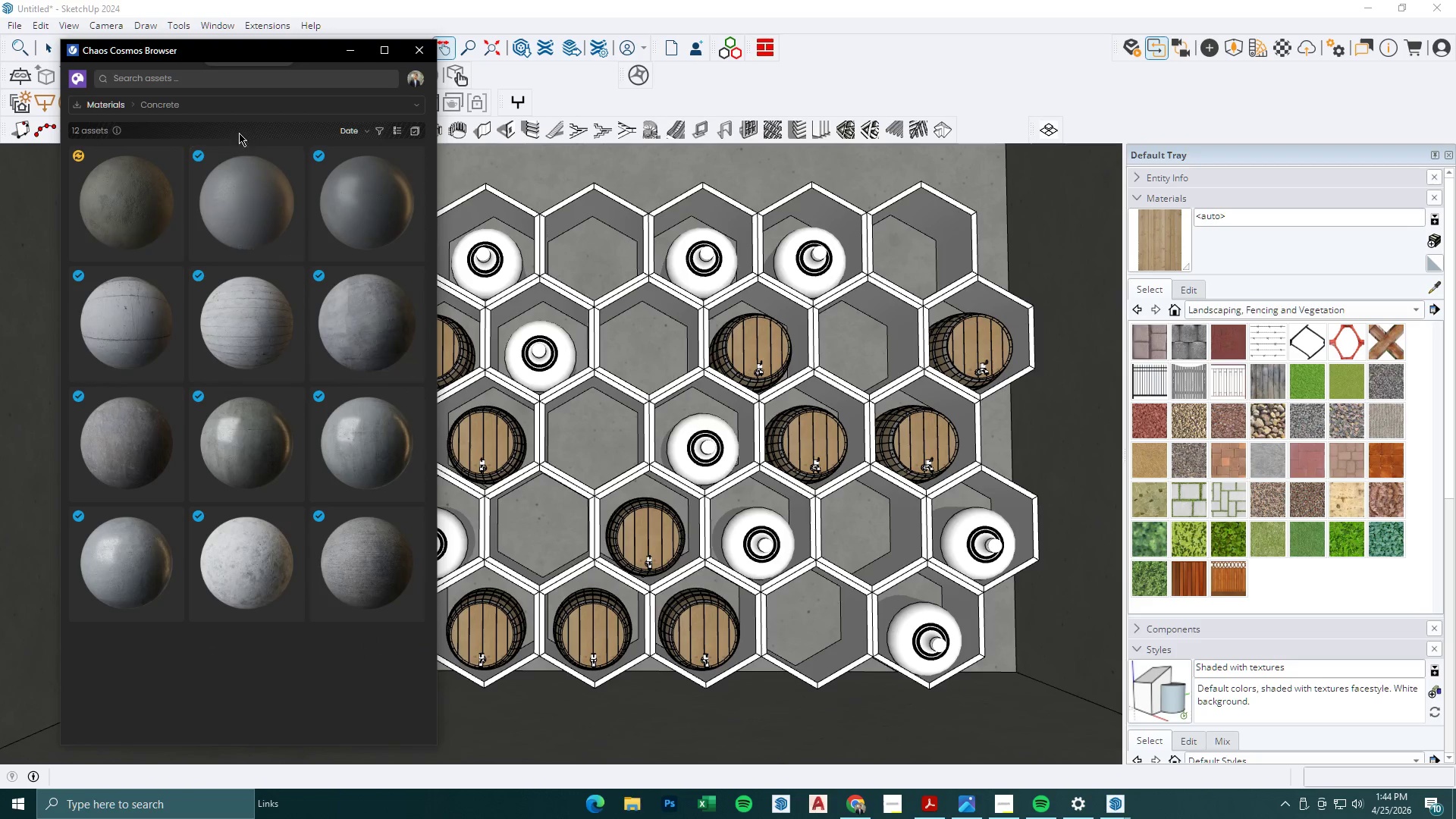 
left_click([258, 112])
 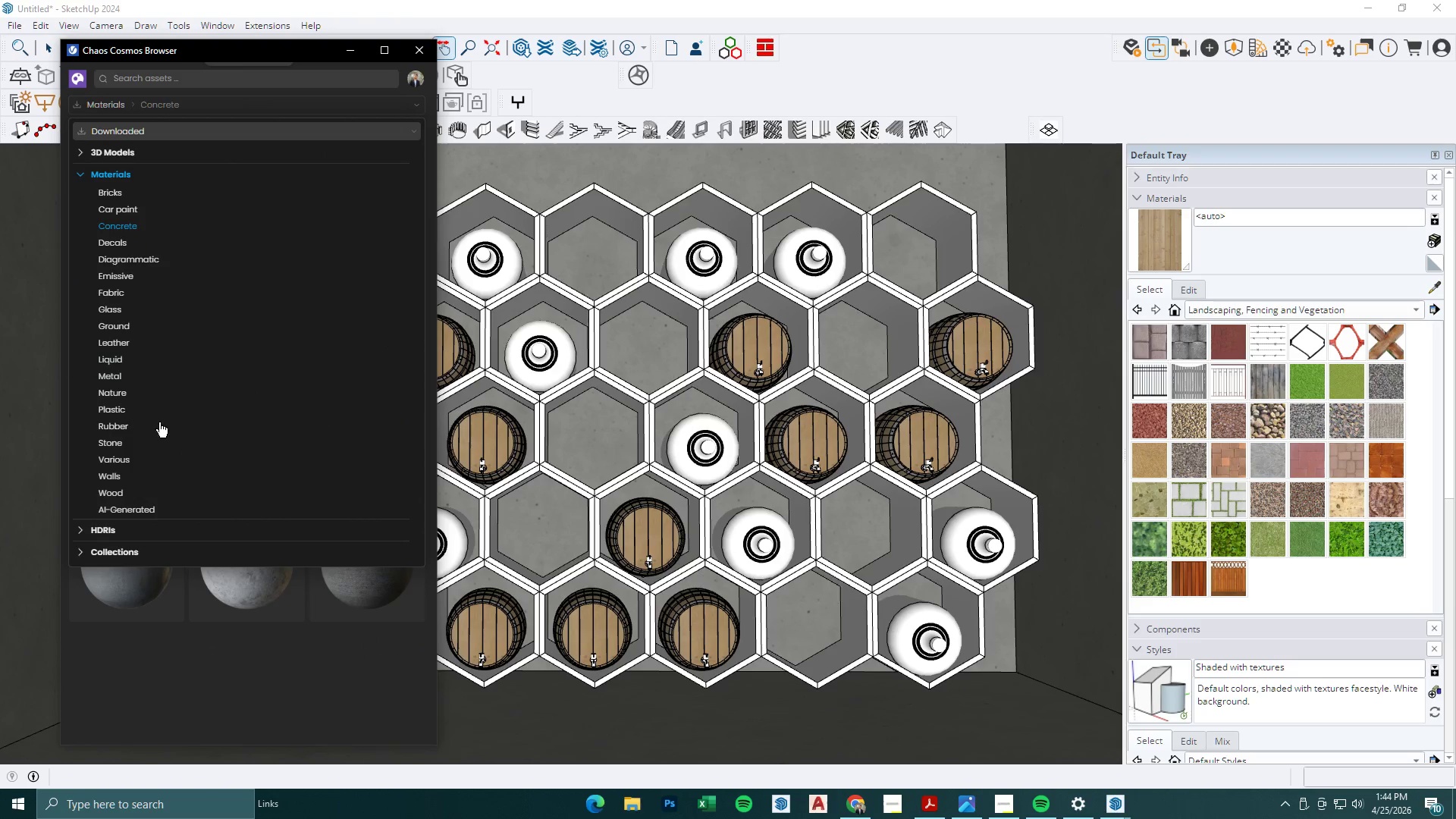 
left_click([118, 494])
 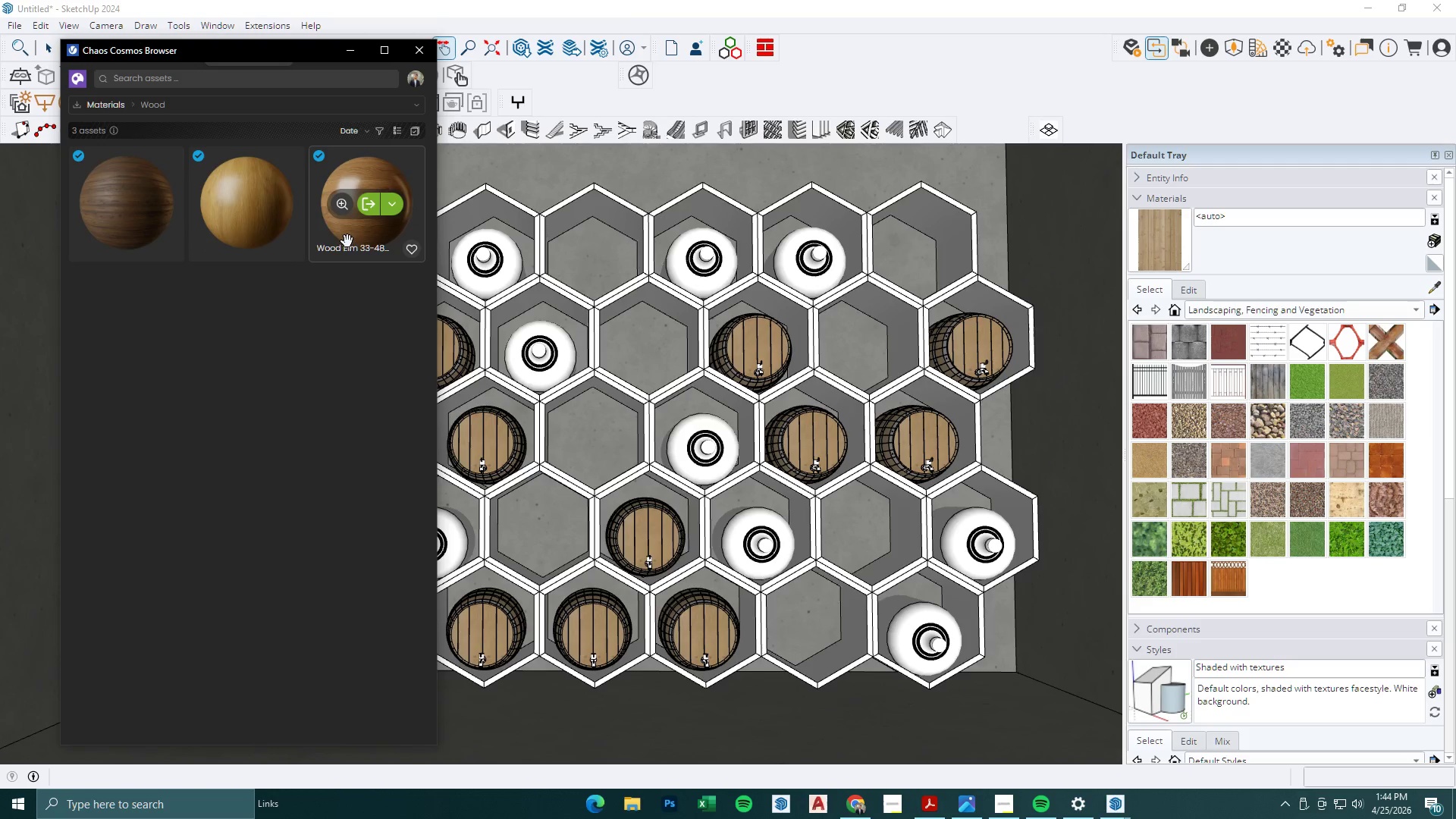 
wait(6.75)
 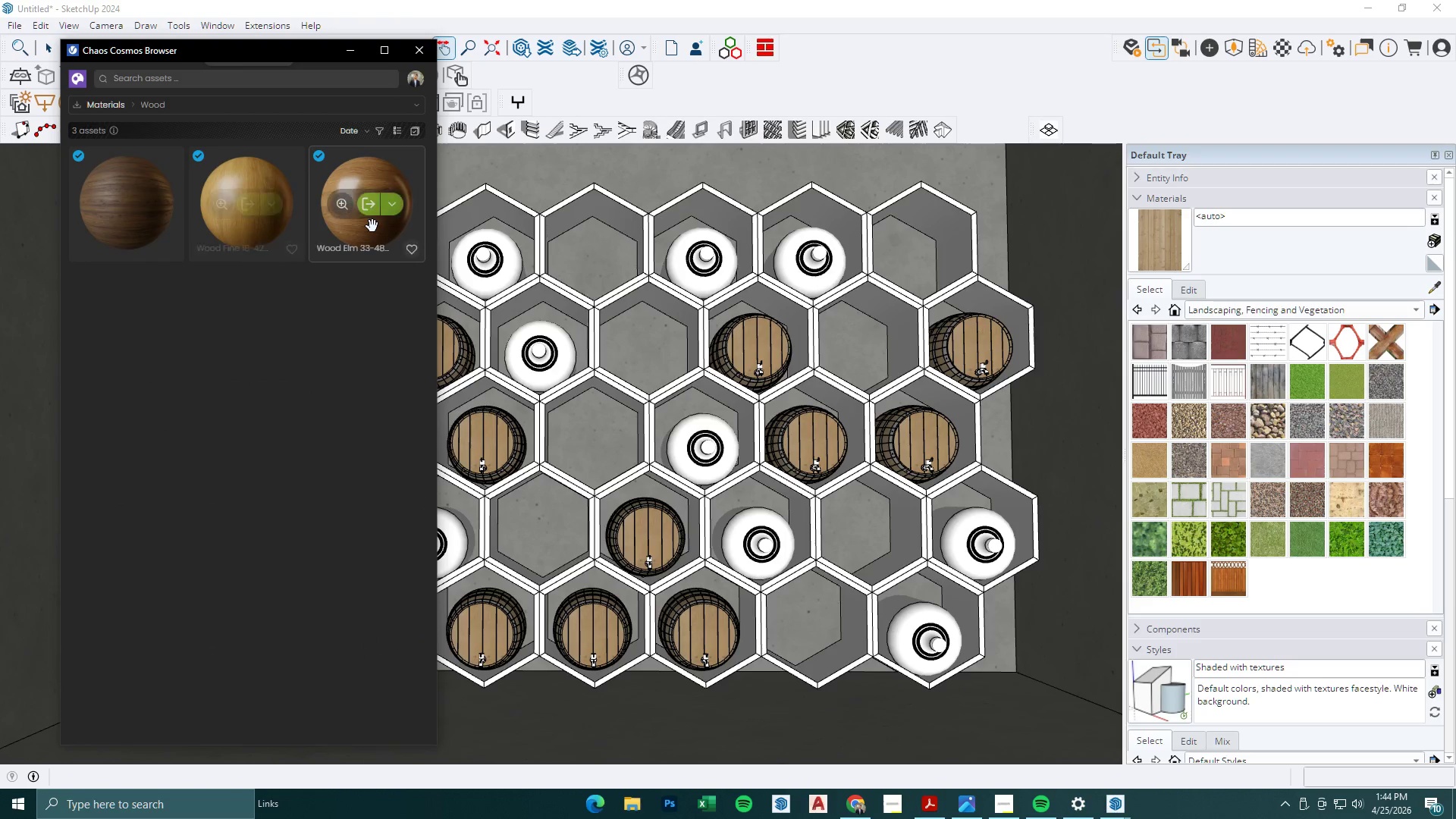 
left_click([87, 101])
 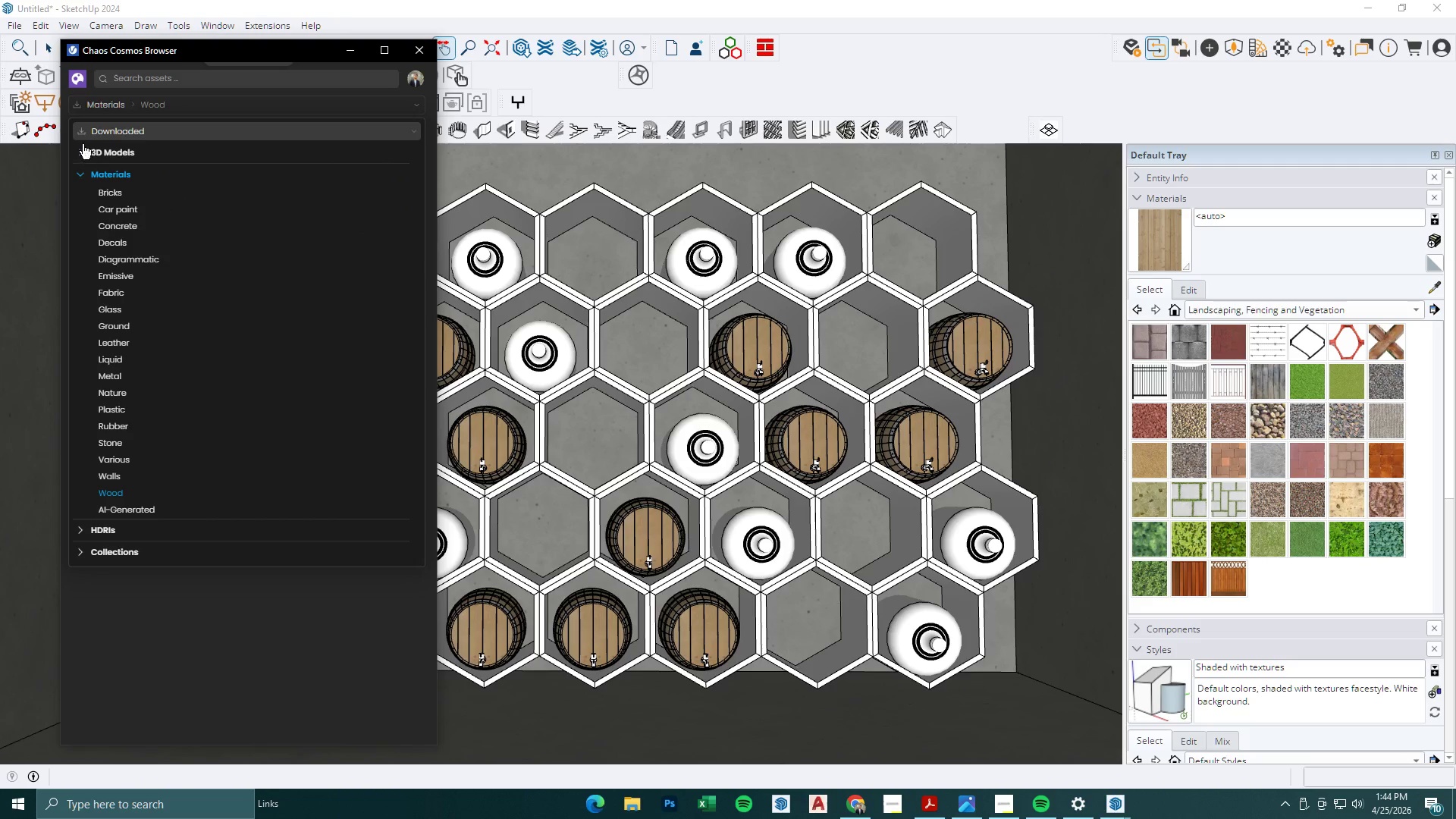 
left_click([83, 129])
 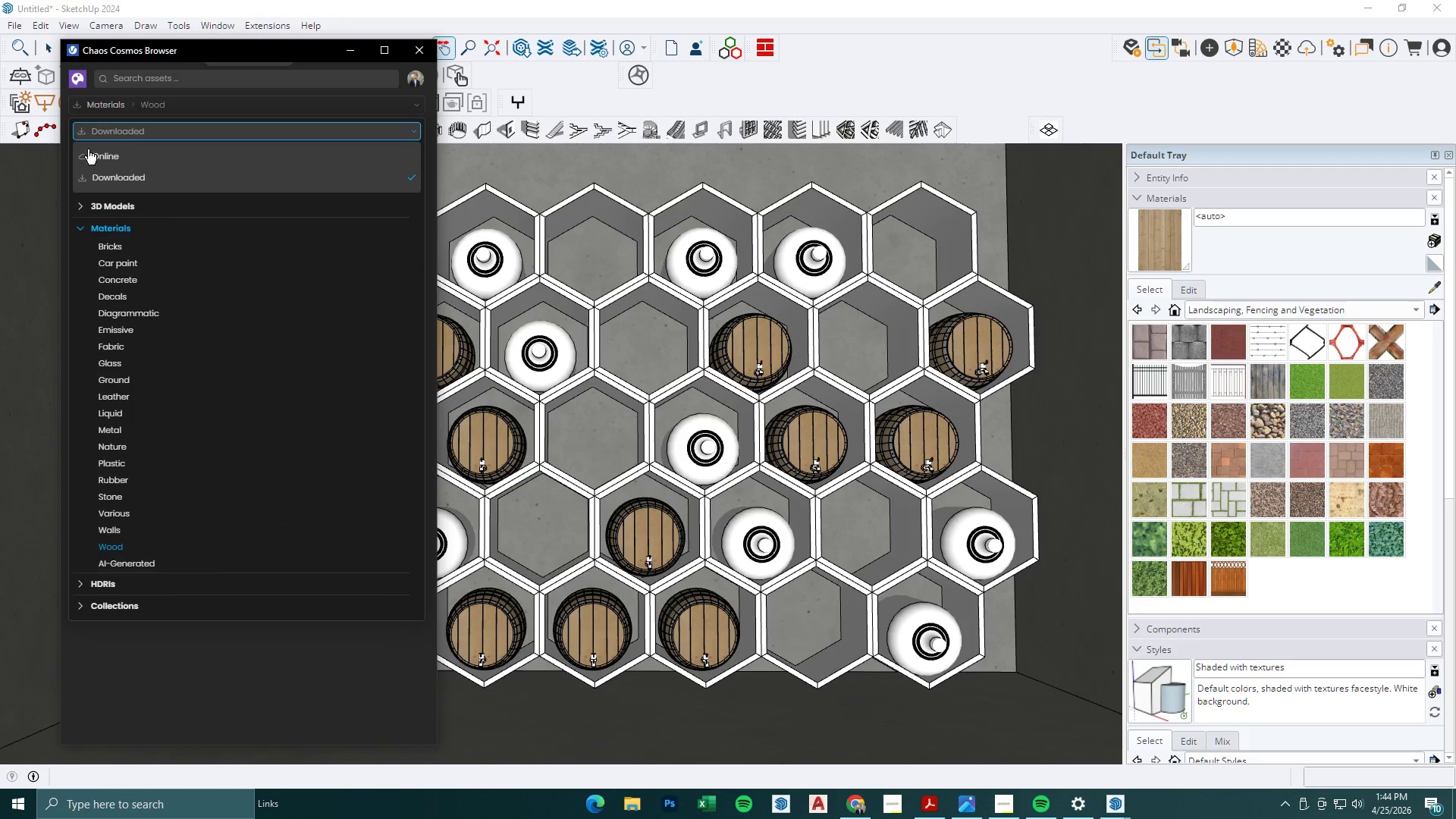 
left_click([91, 154])
 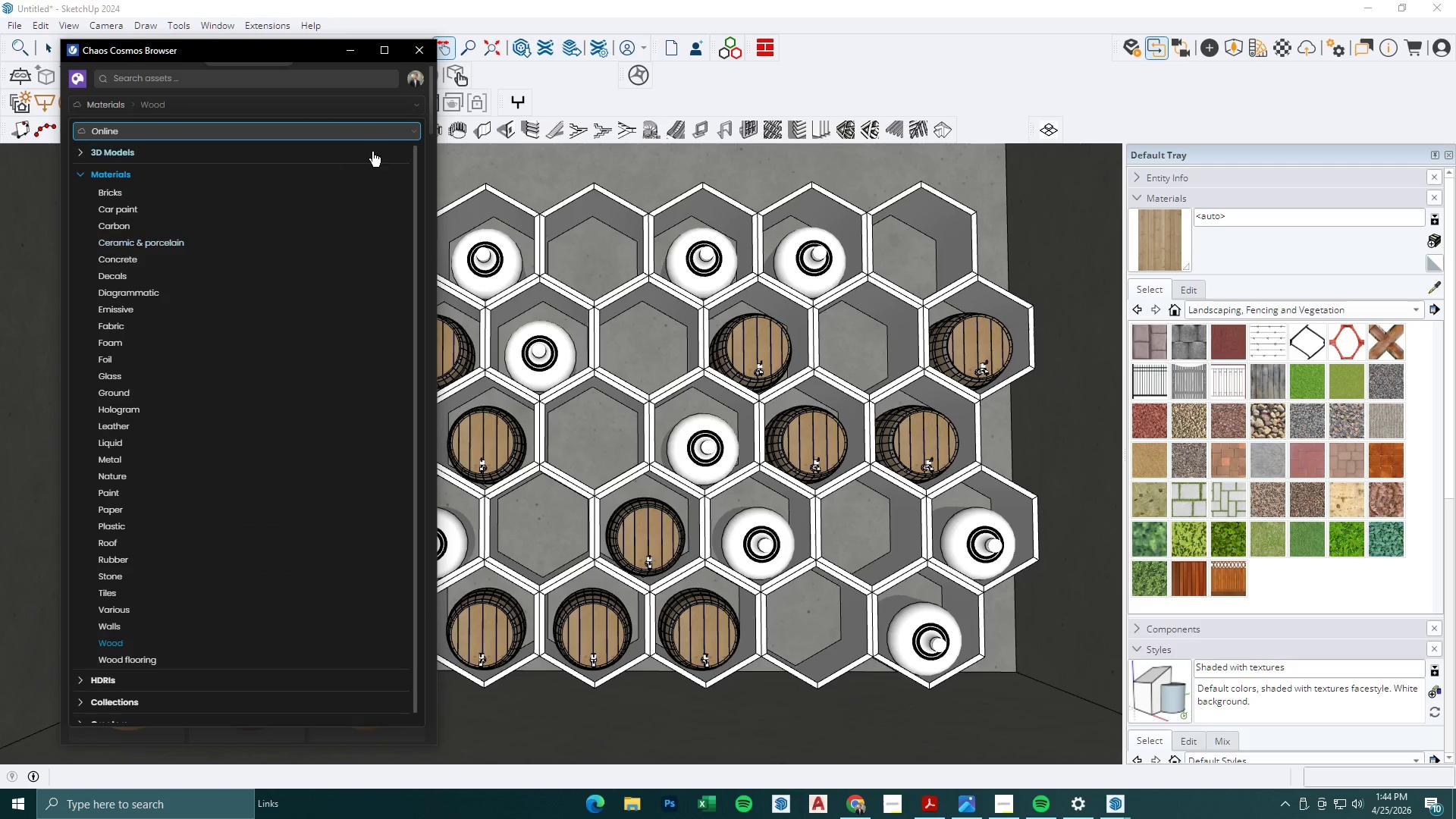 
left_click([412, 133])
 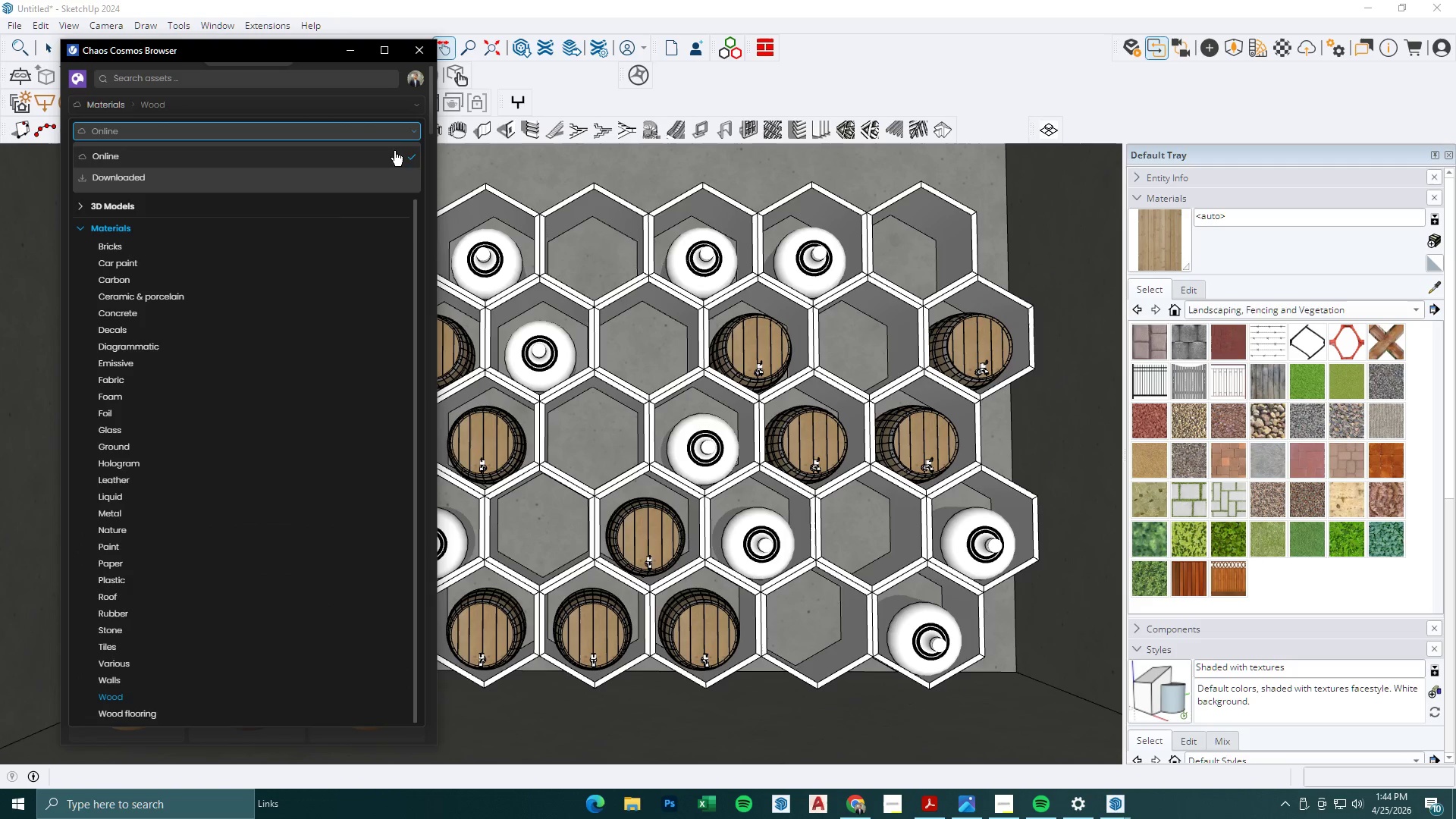 
left_click([410, 132])
 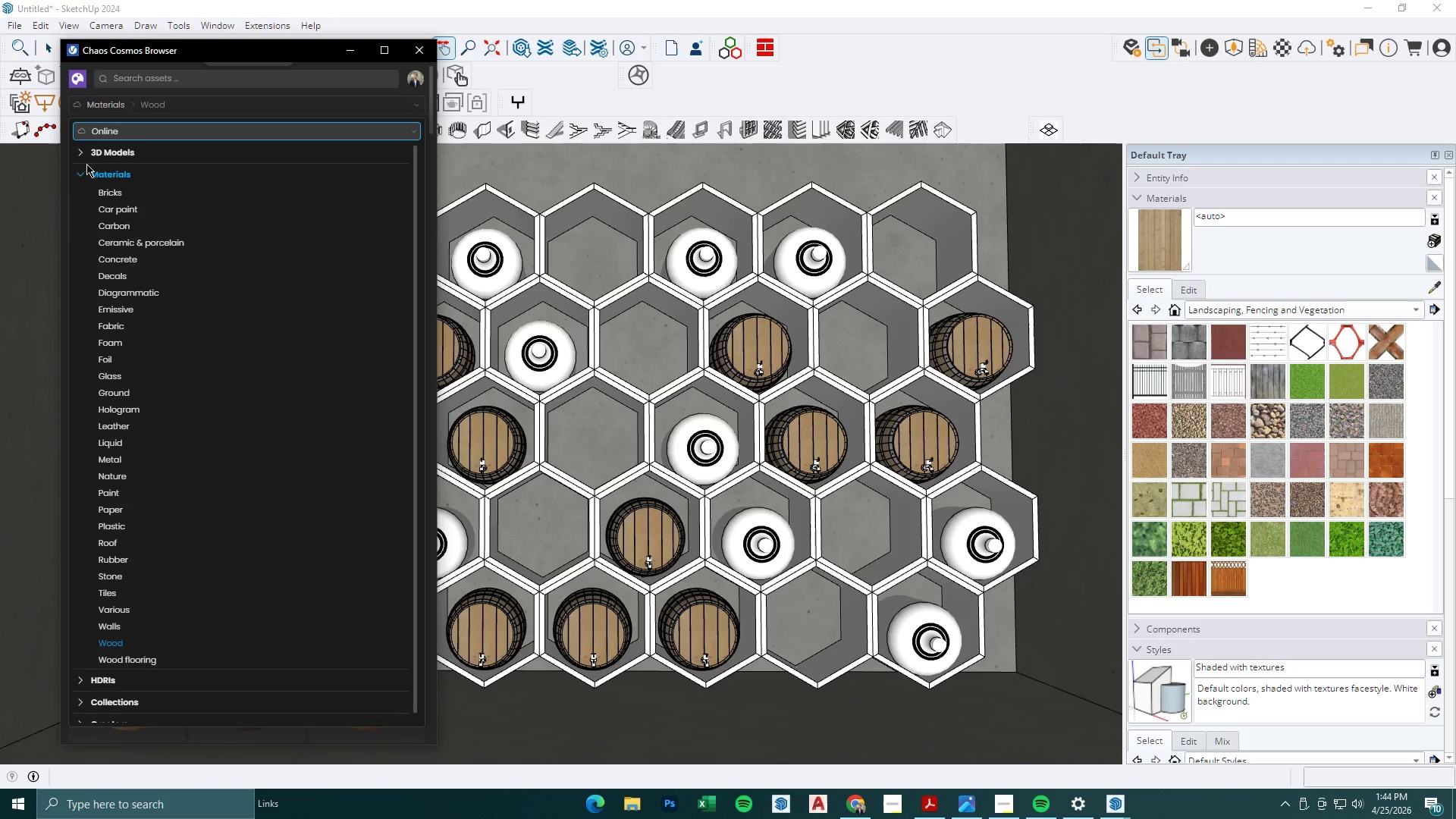 
left_click([81, 174])
 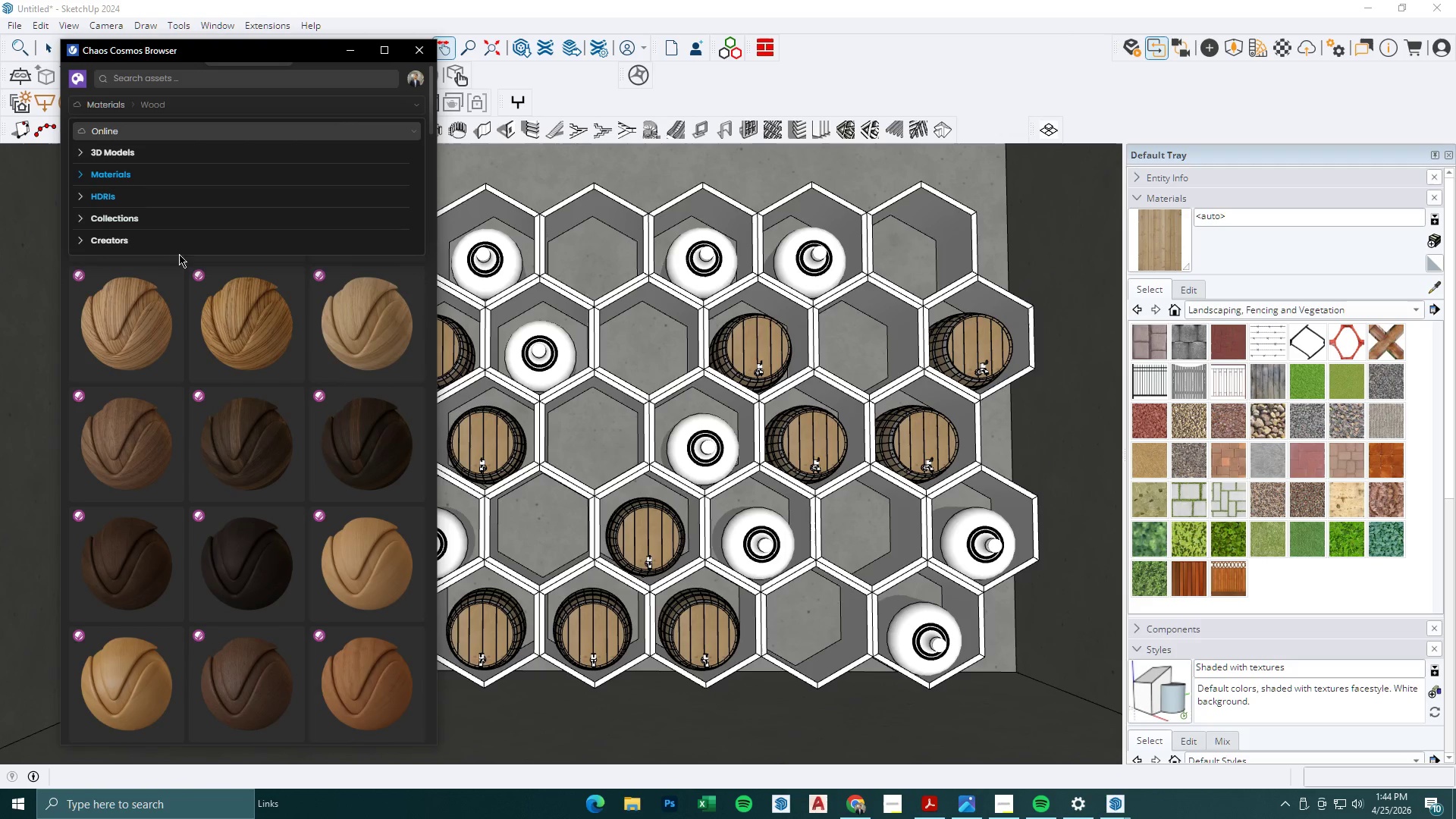 
scroll: coordinate [328, 299], scroll_direction: down, amount: 3.0
 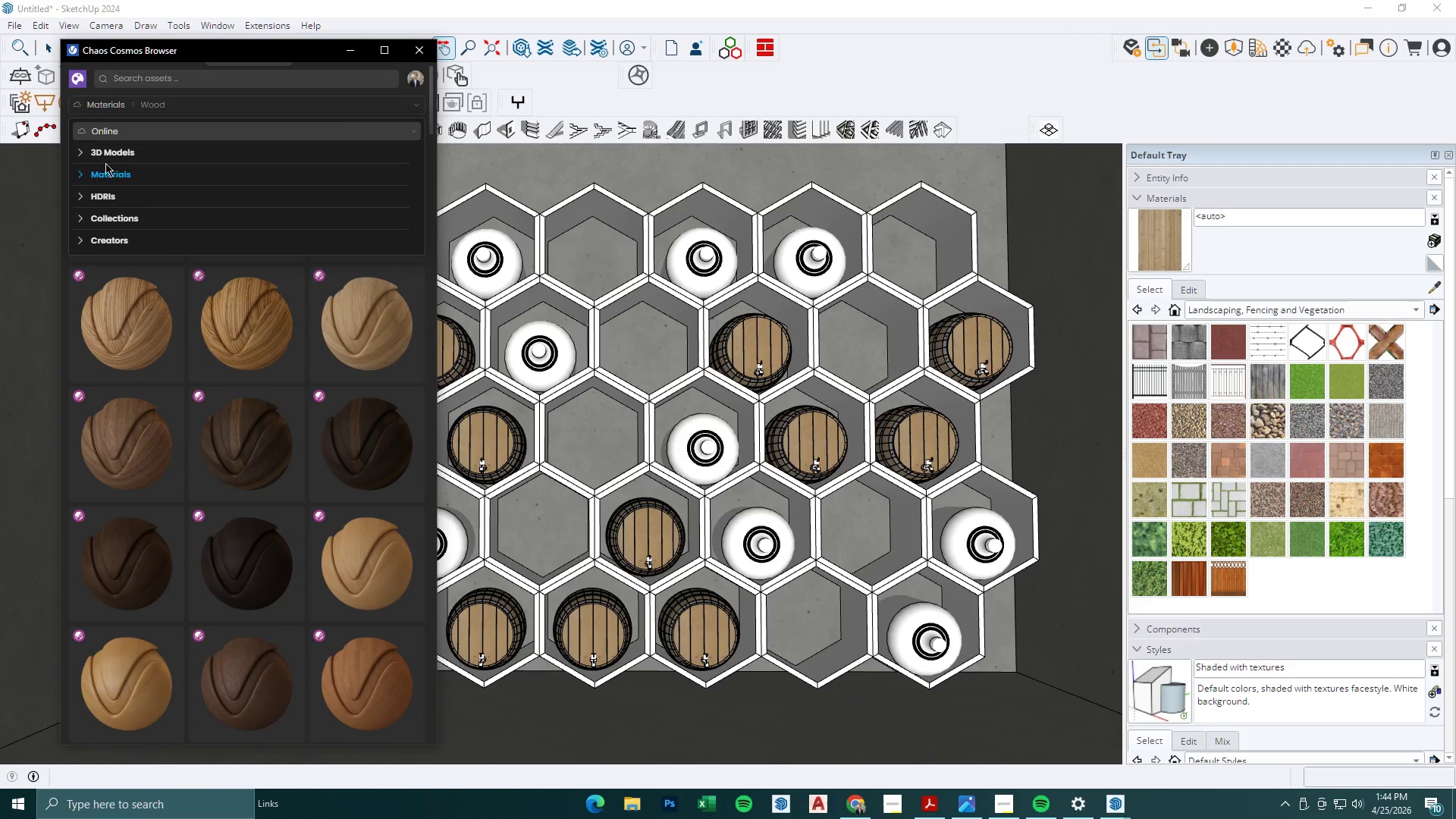 
left_click([94, 174])
 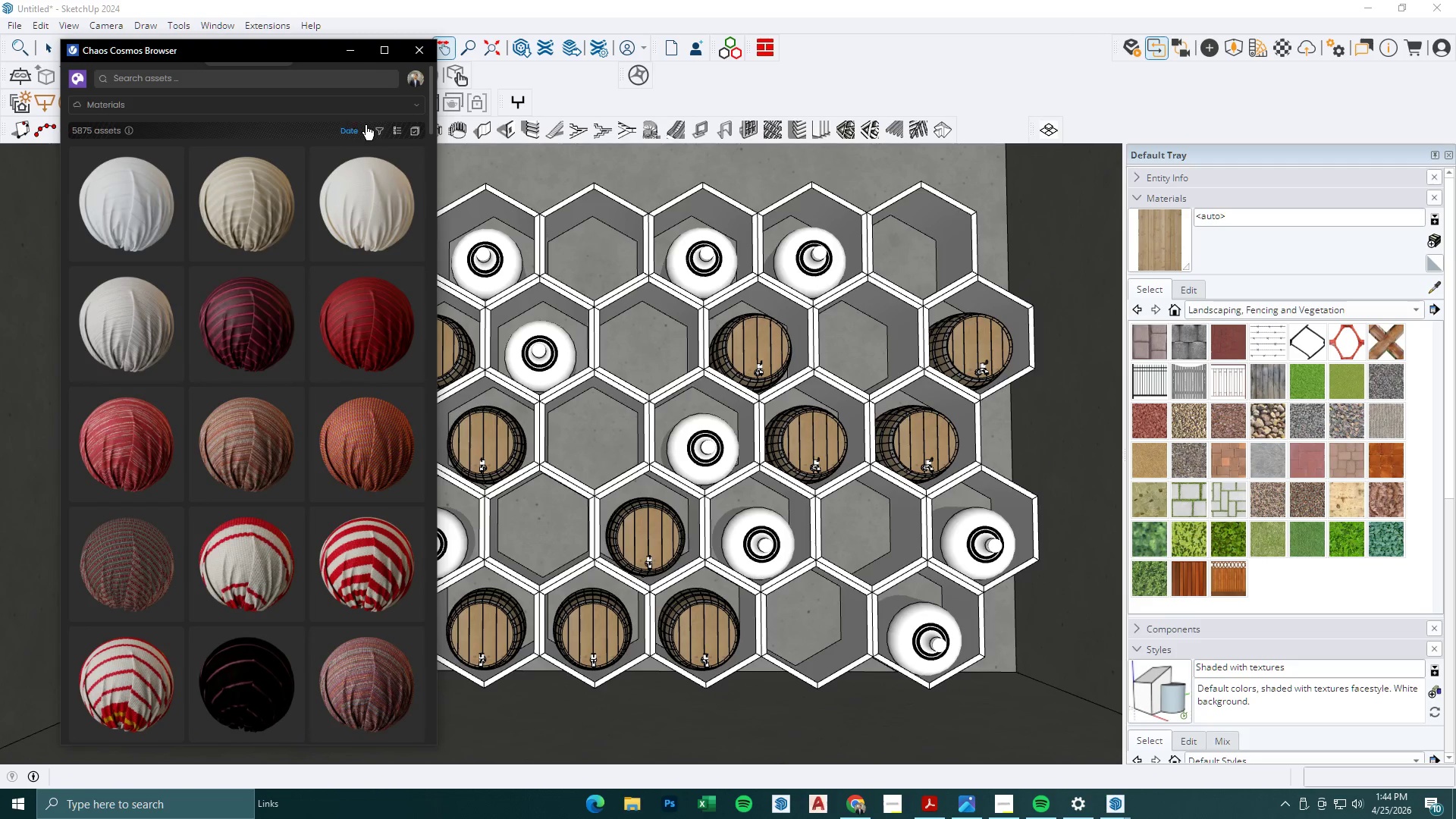 
left_click([245, 106])
 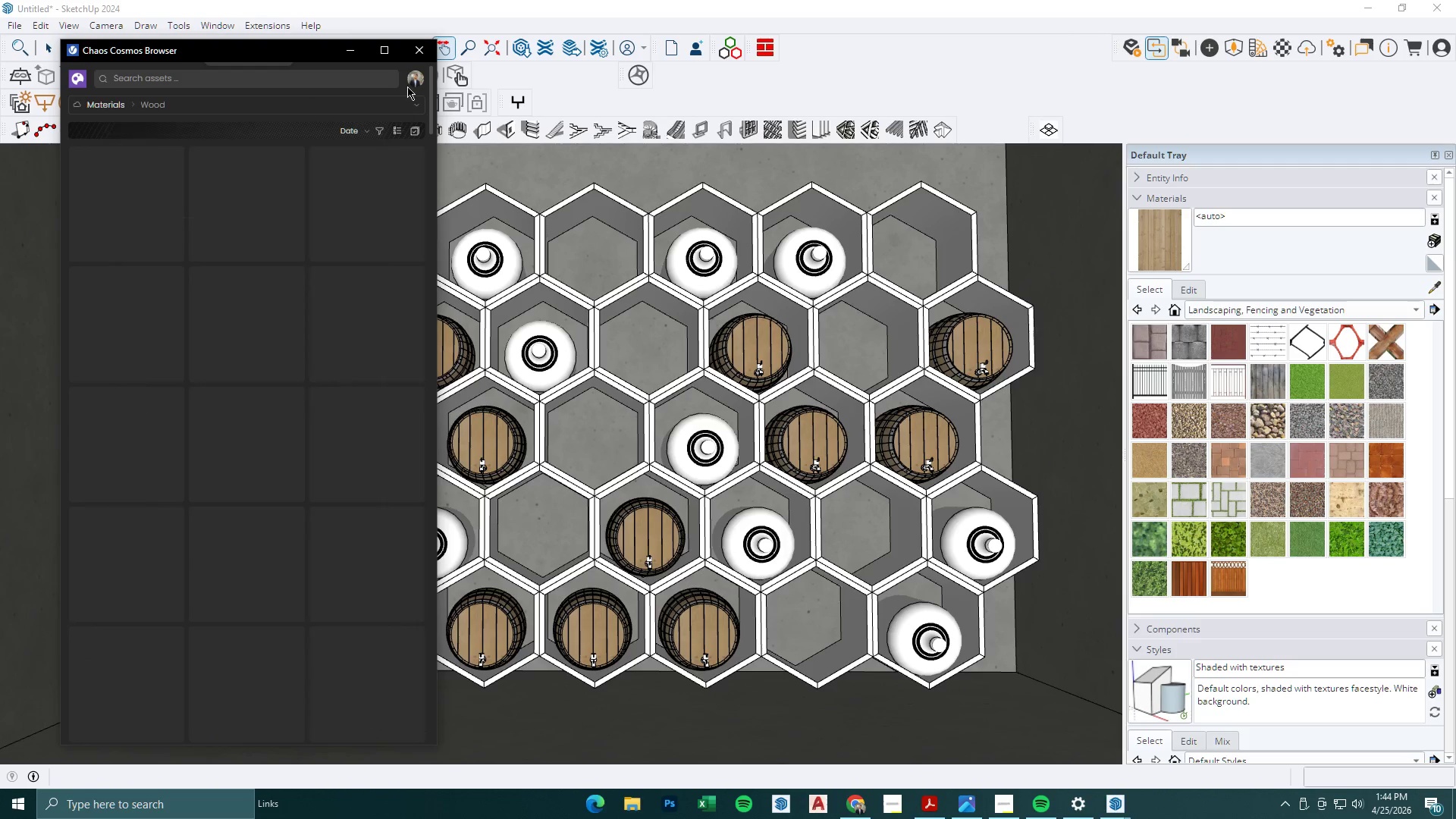 
left_click([362, 134])
 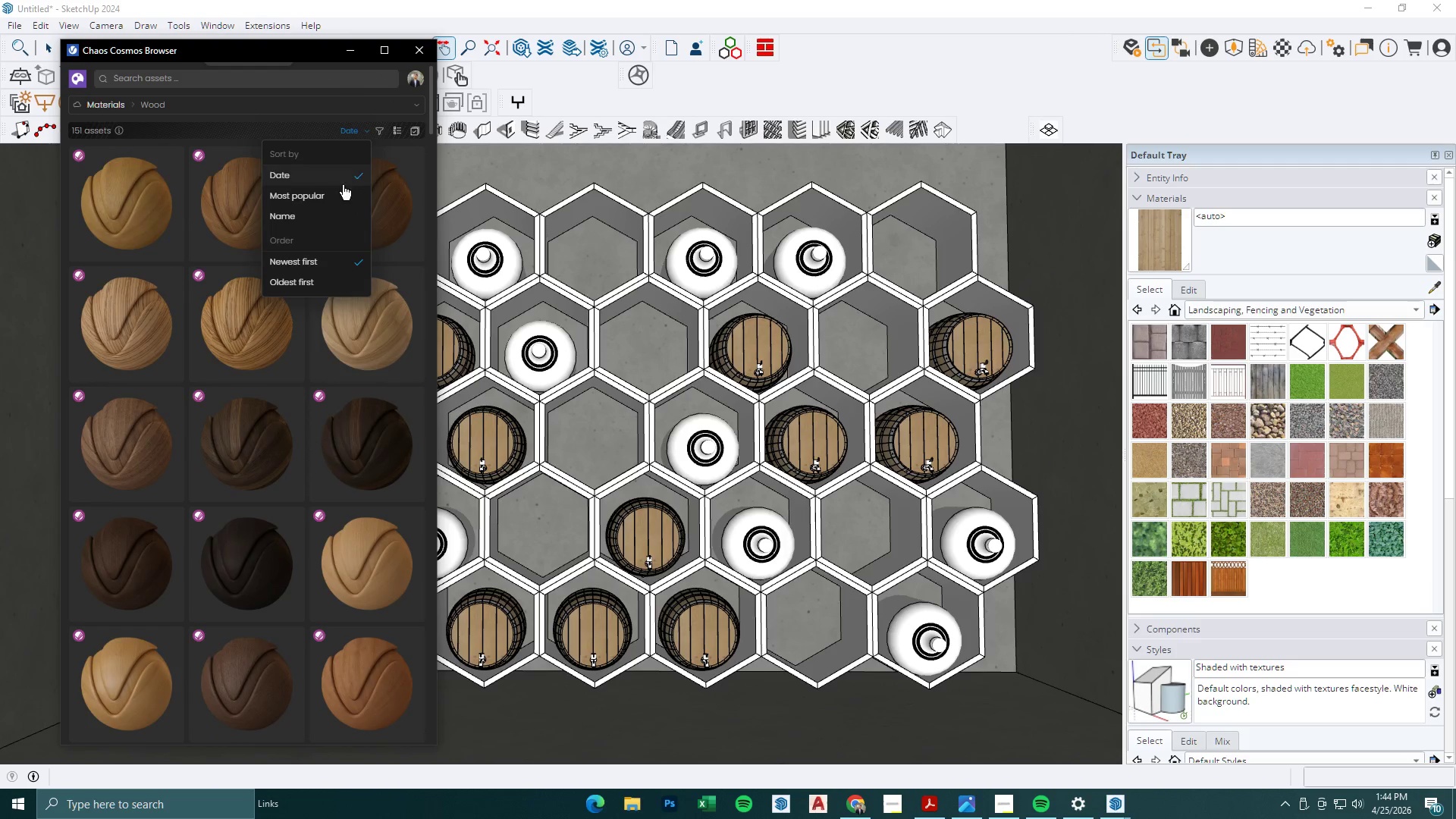 
left_click([326, 187])
 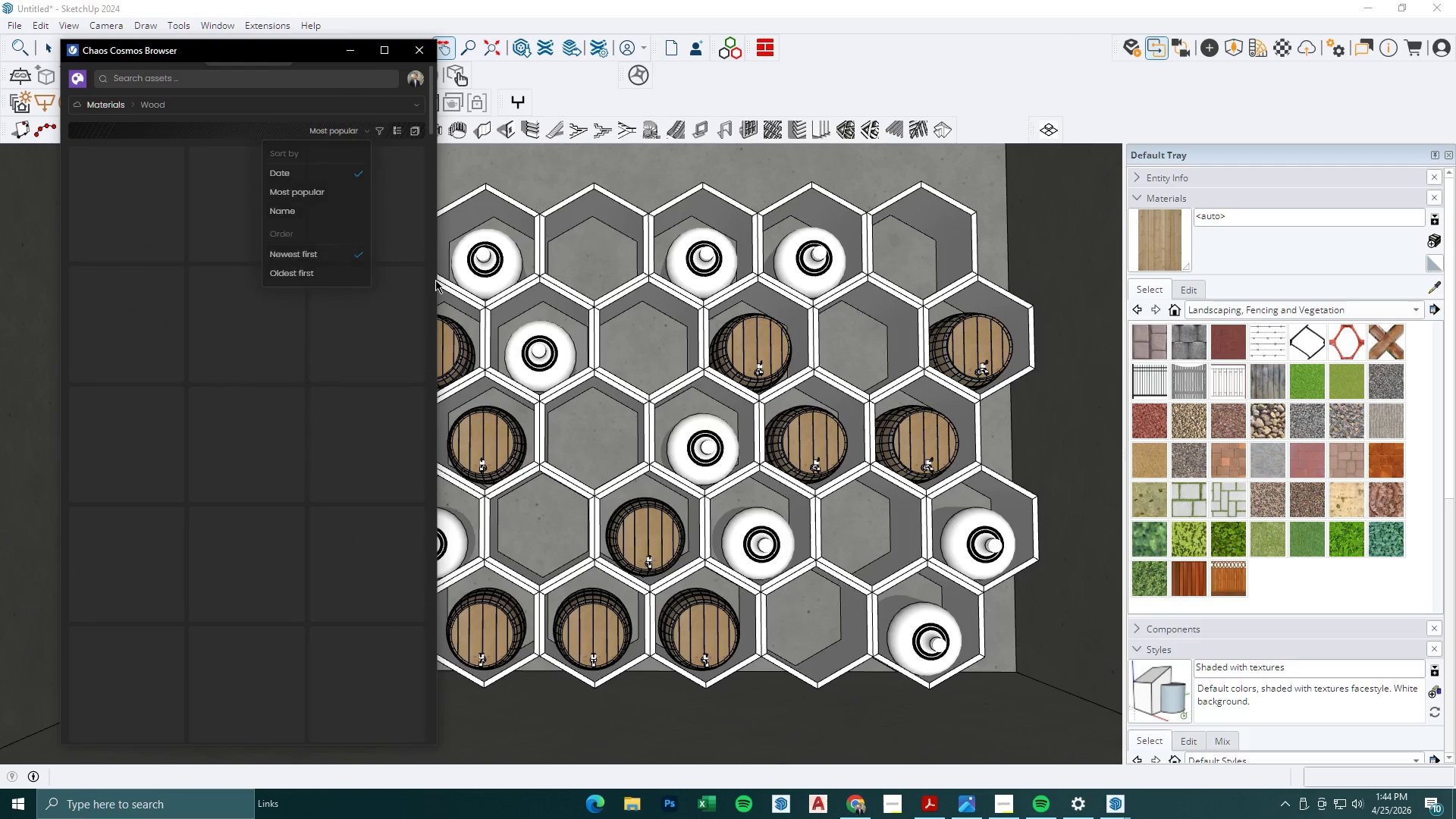 
mouse_move([399, 267])
 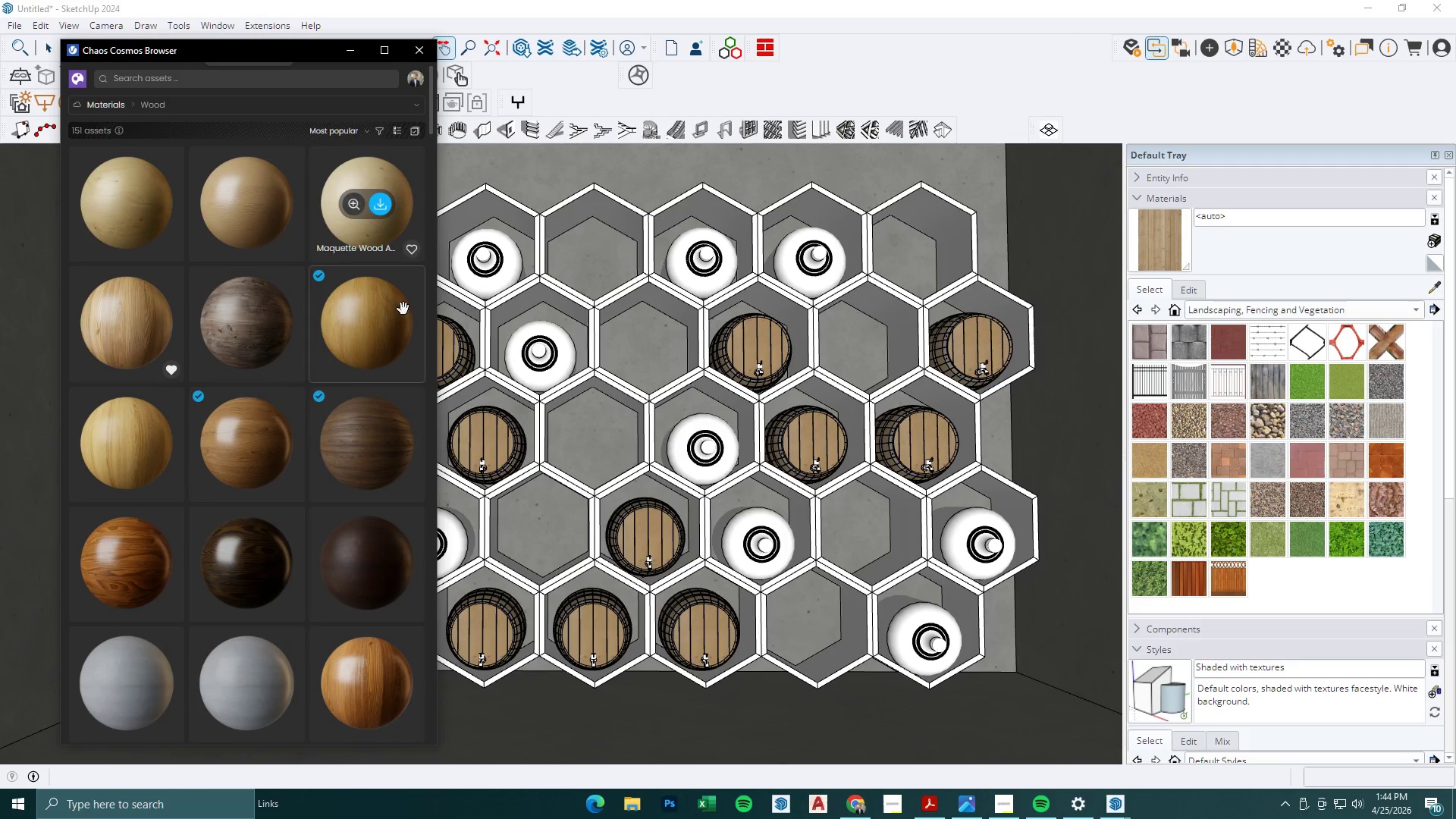 
mouse_move([386, 347])
 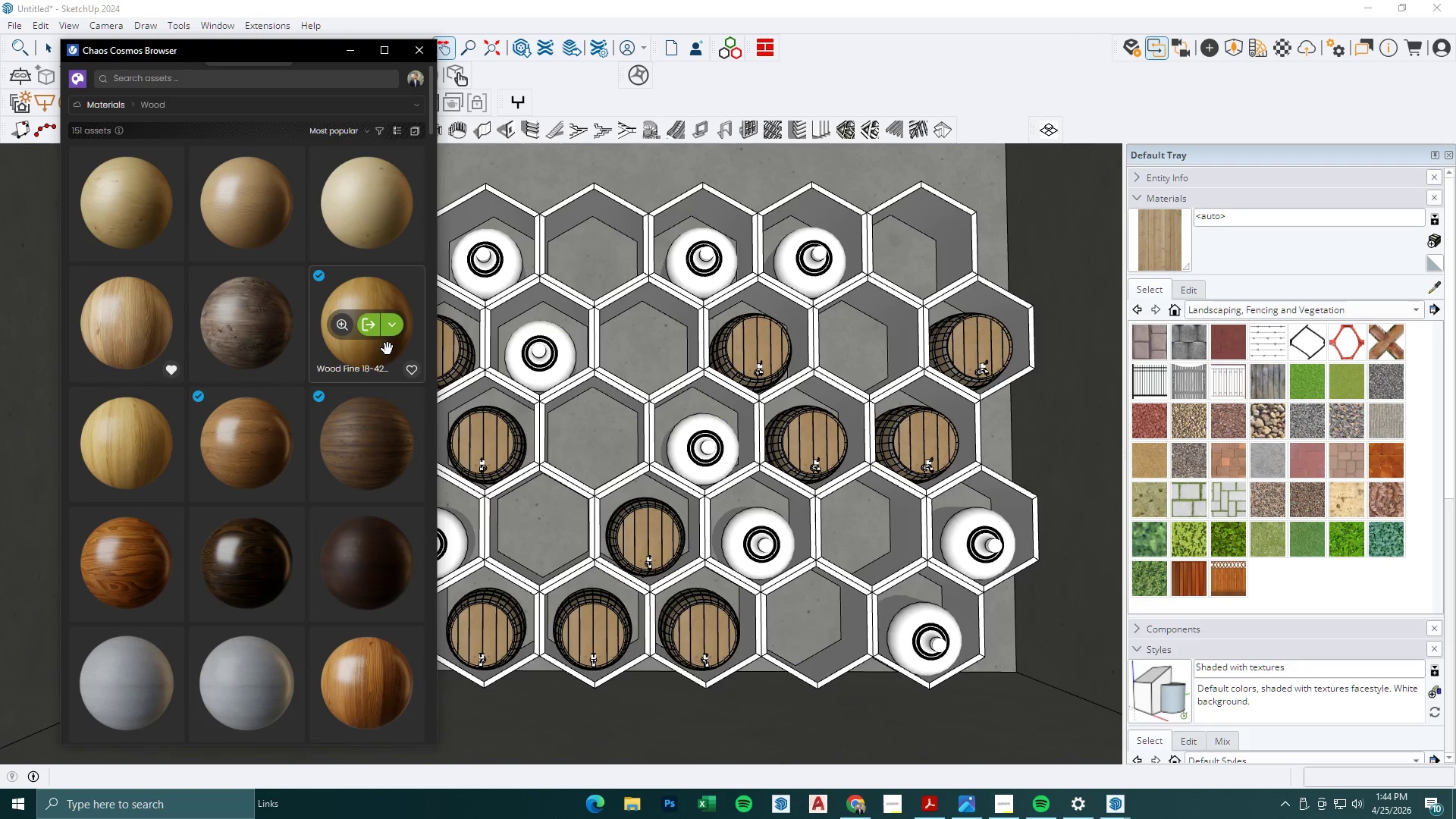 
left_click([372, 322])
 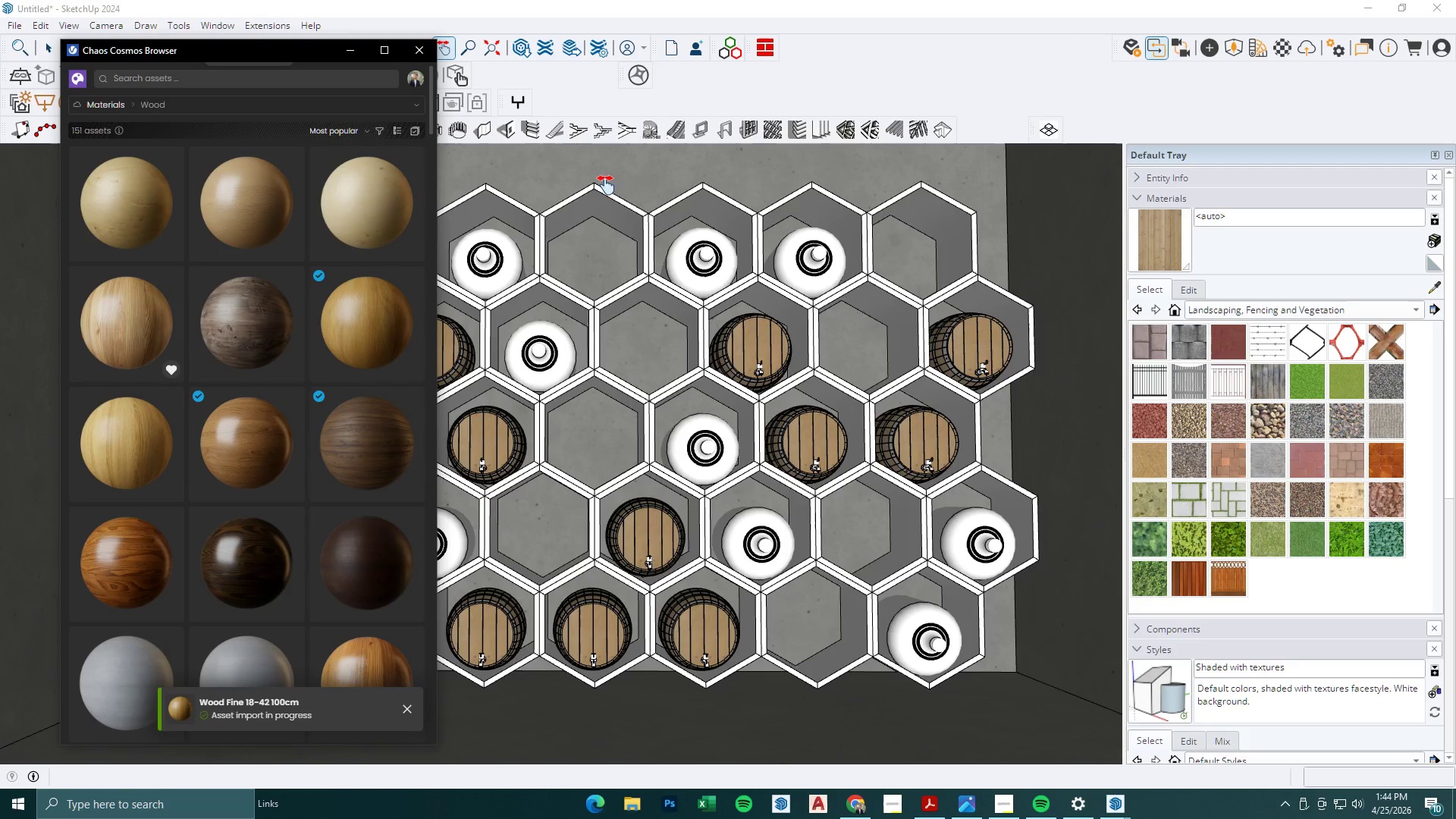 
wait(9.36)
 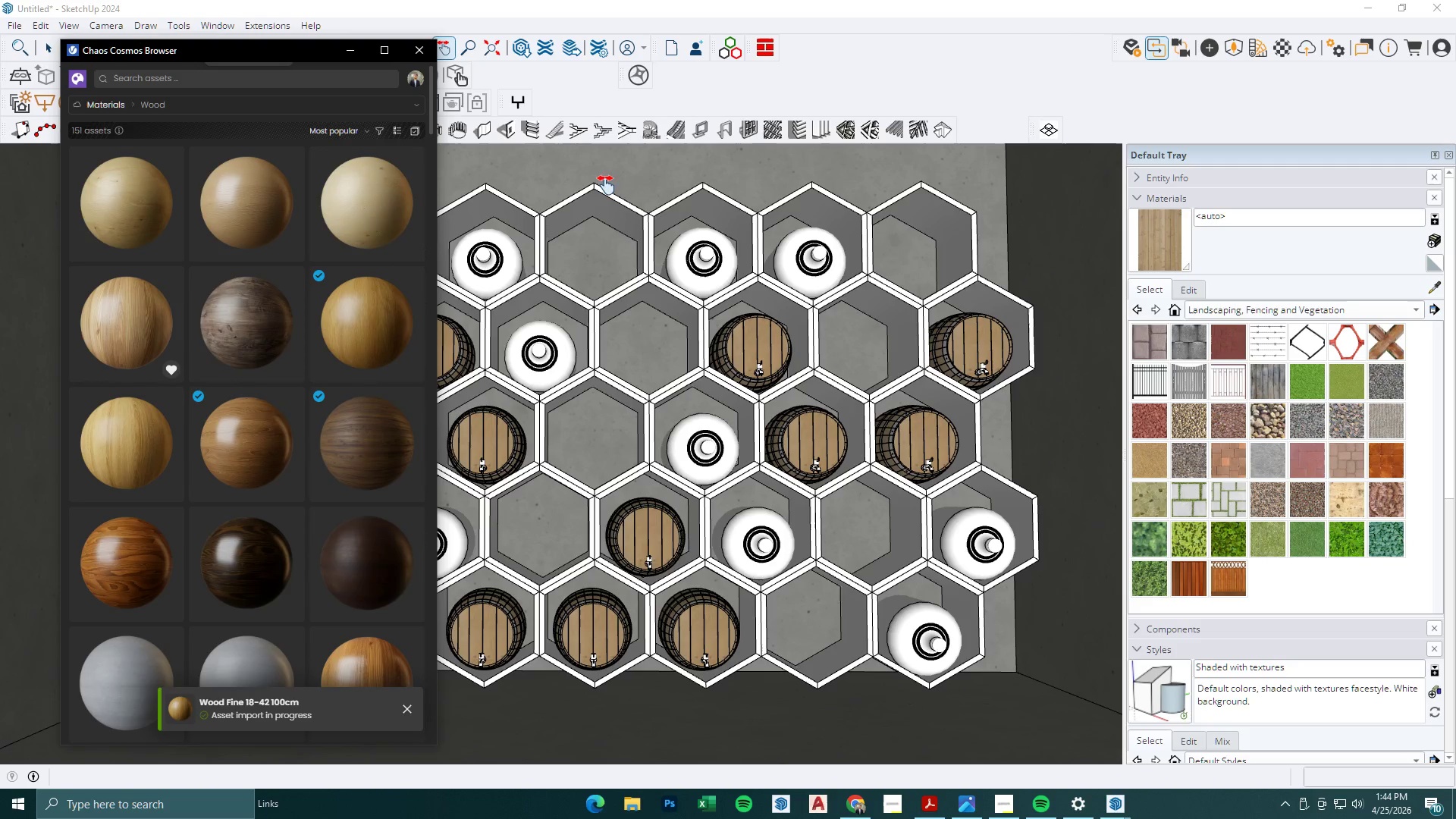 
left_click([388, 682])
 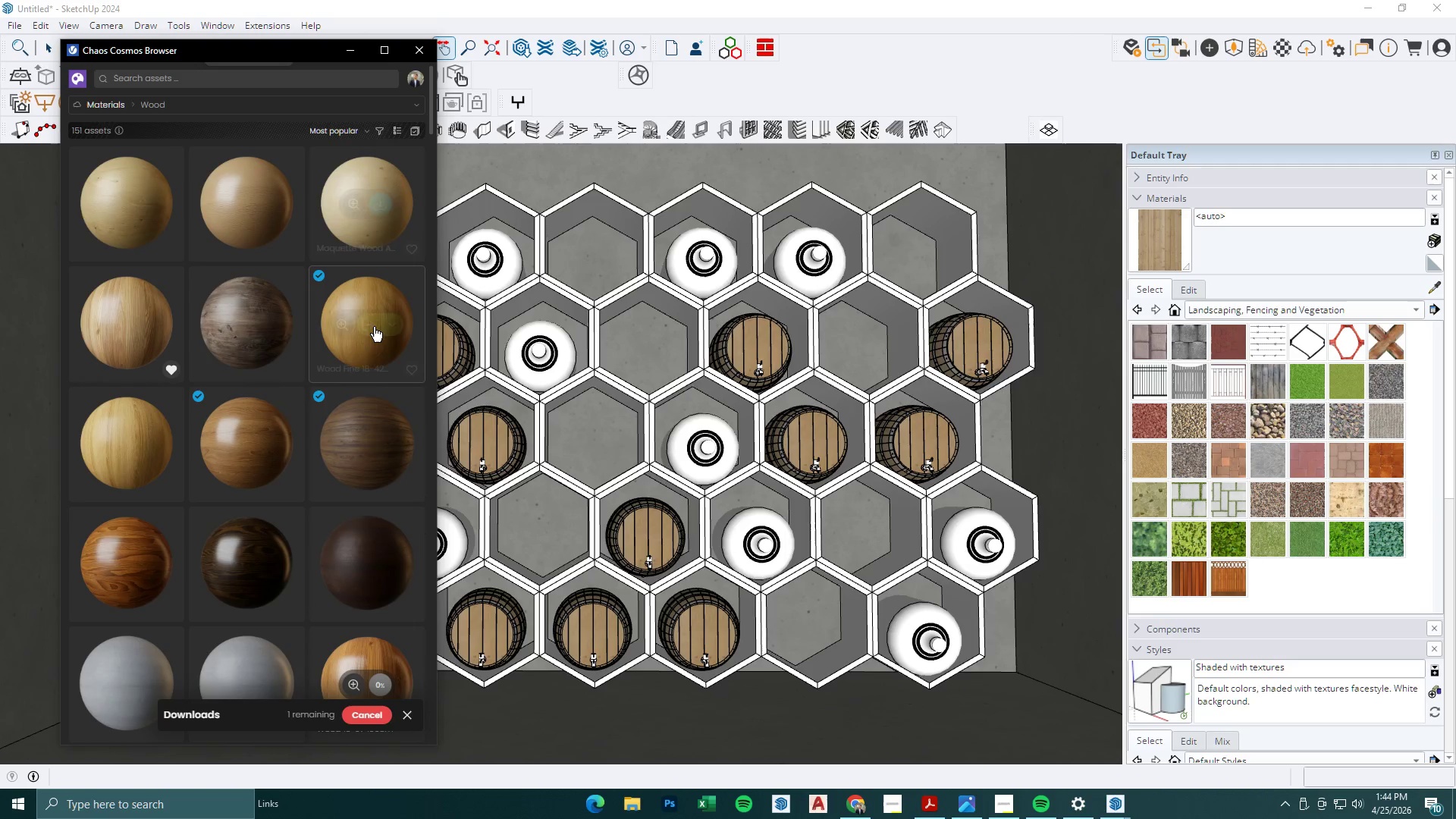 
left_click([363, 322])
 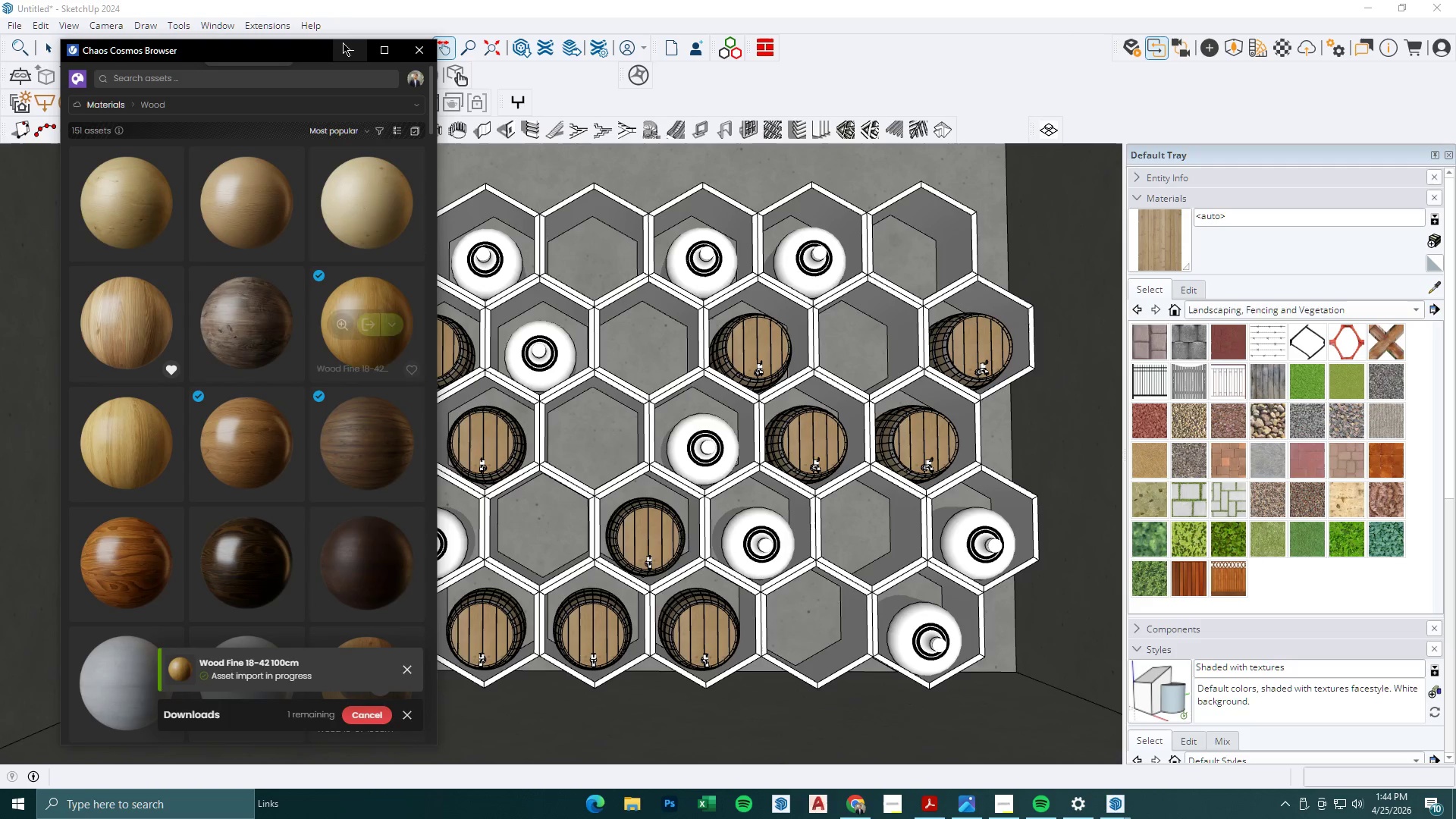 
left_click([348, 45])
 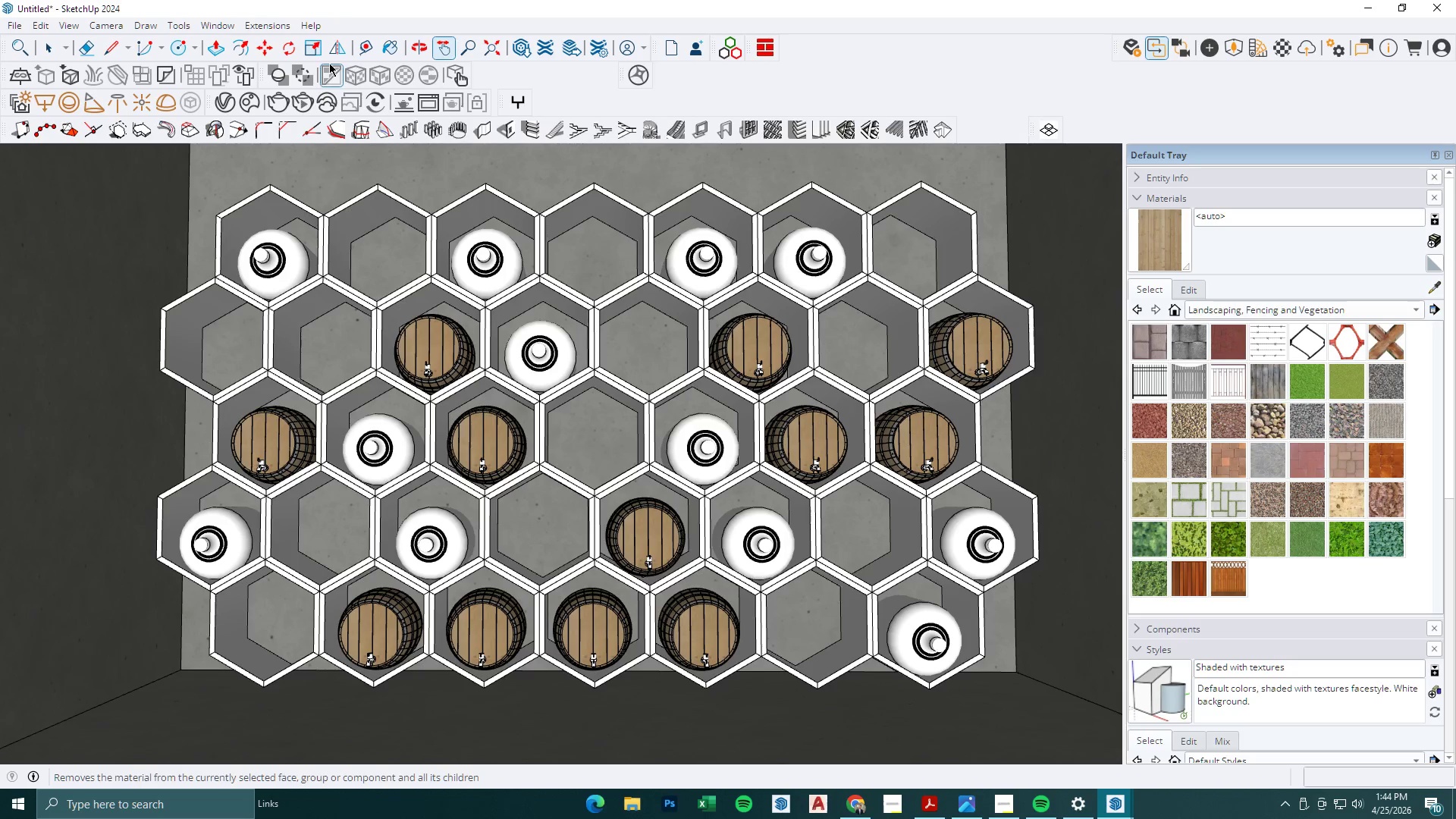 
left_click([225, 102])
 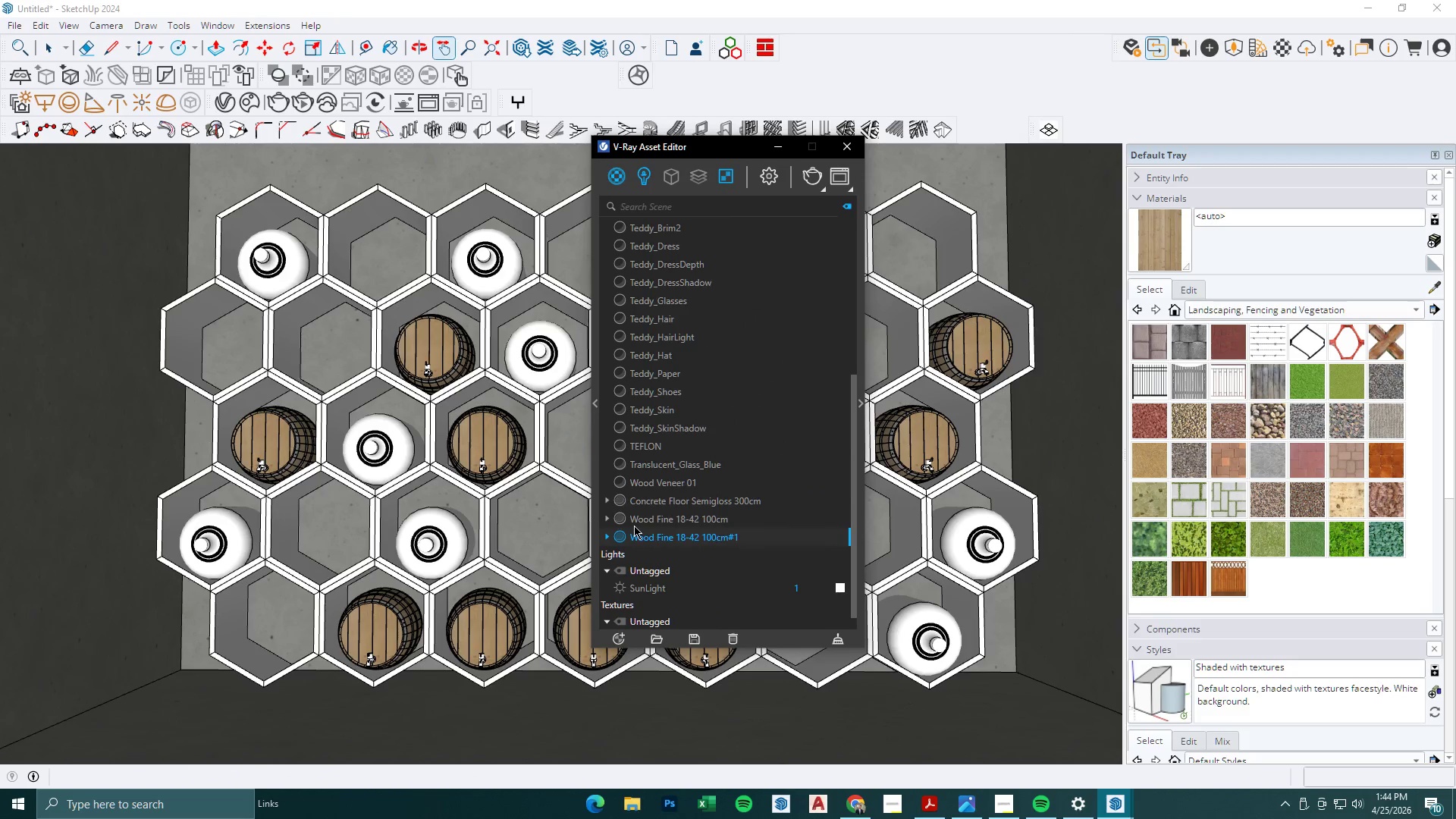 
left_click([648, 538])
 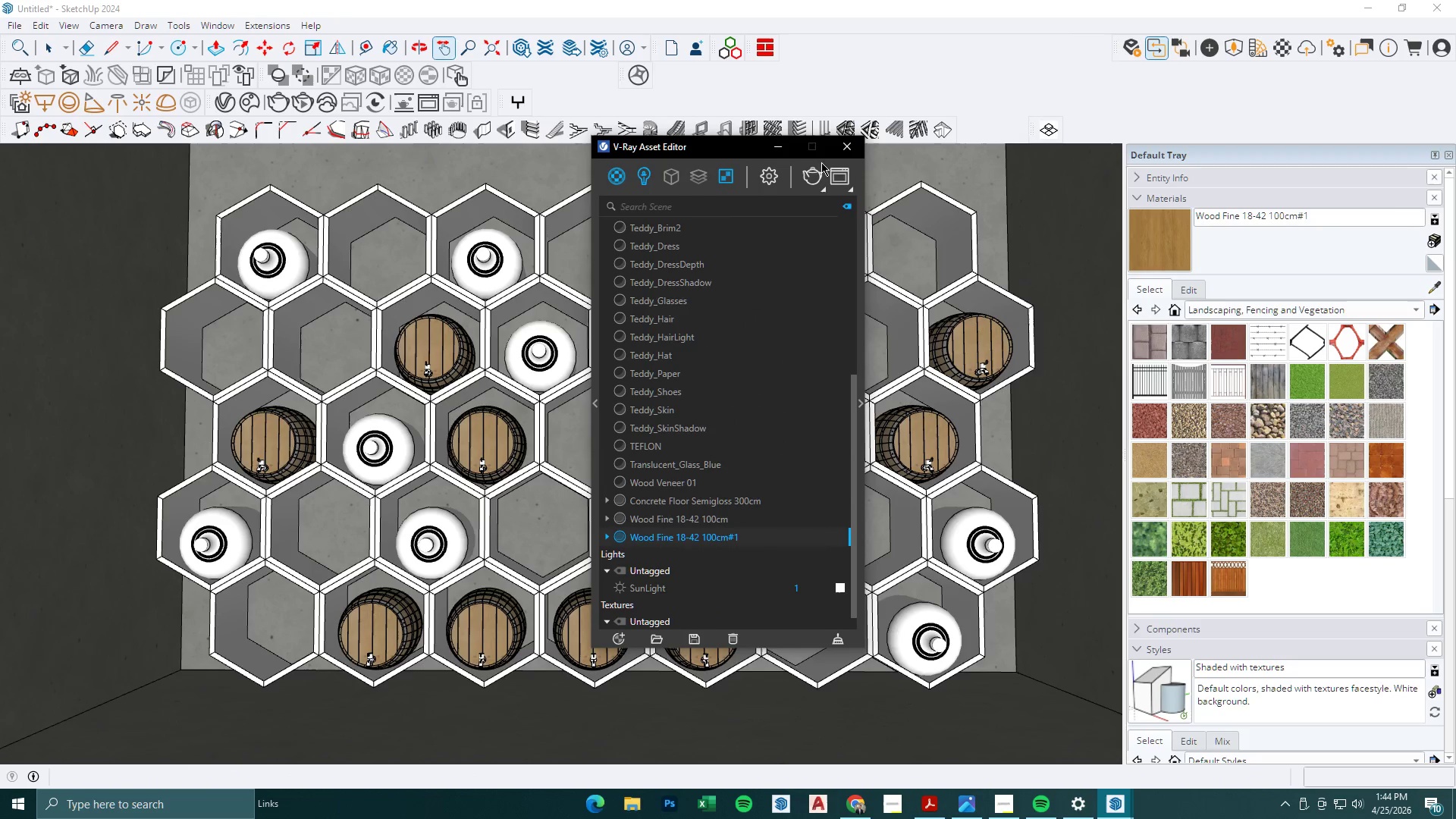 
left_click([783, 152])
 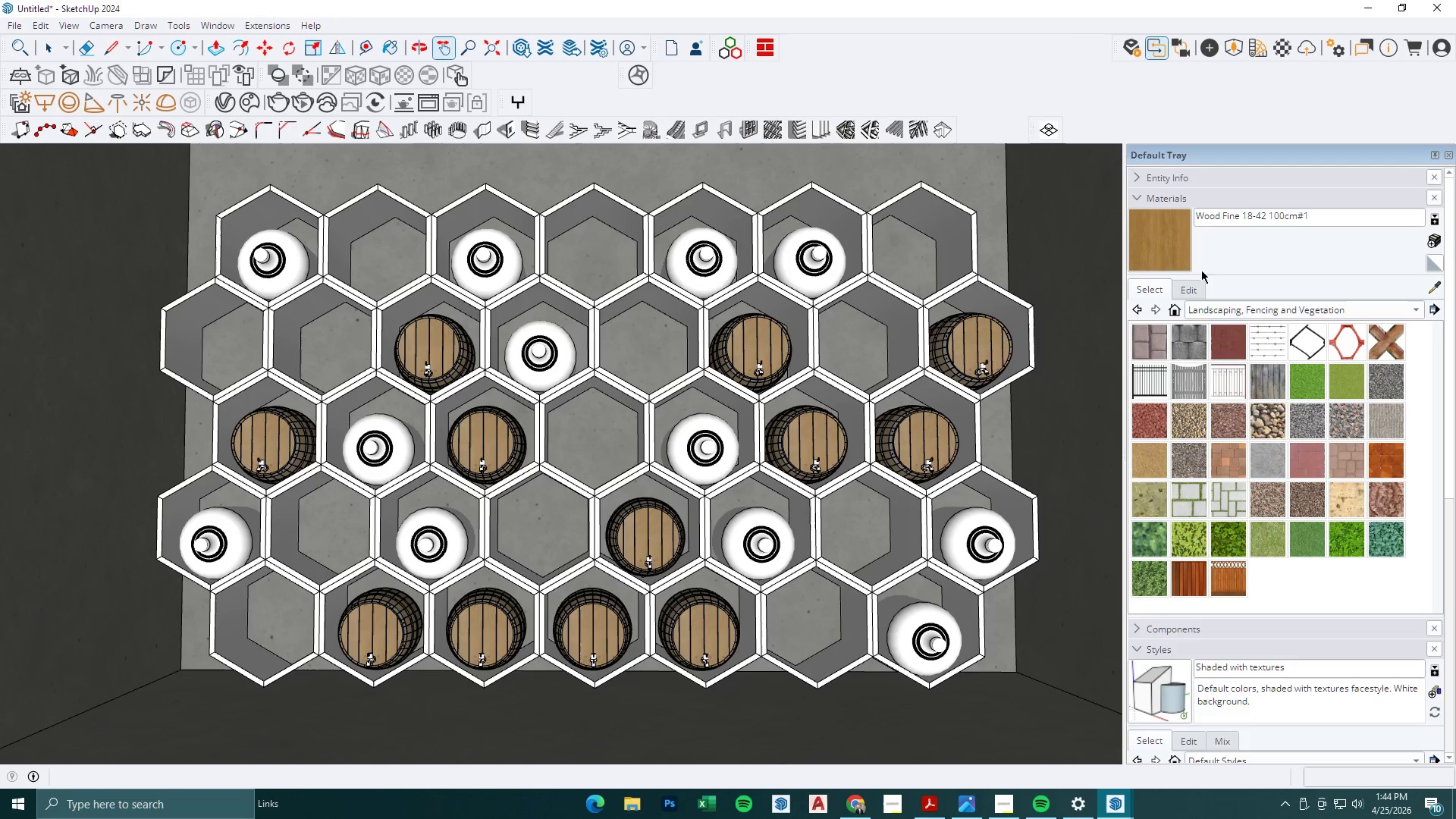 
left_click([1153, 248])
 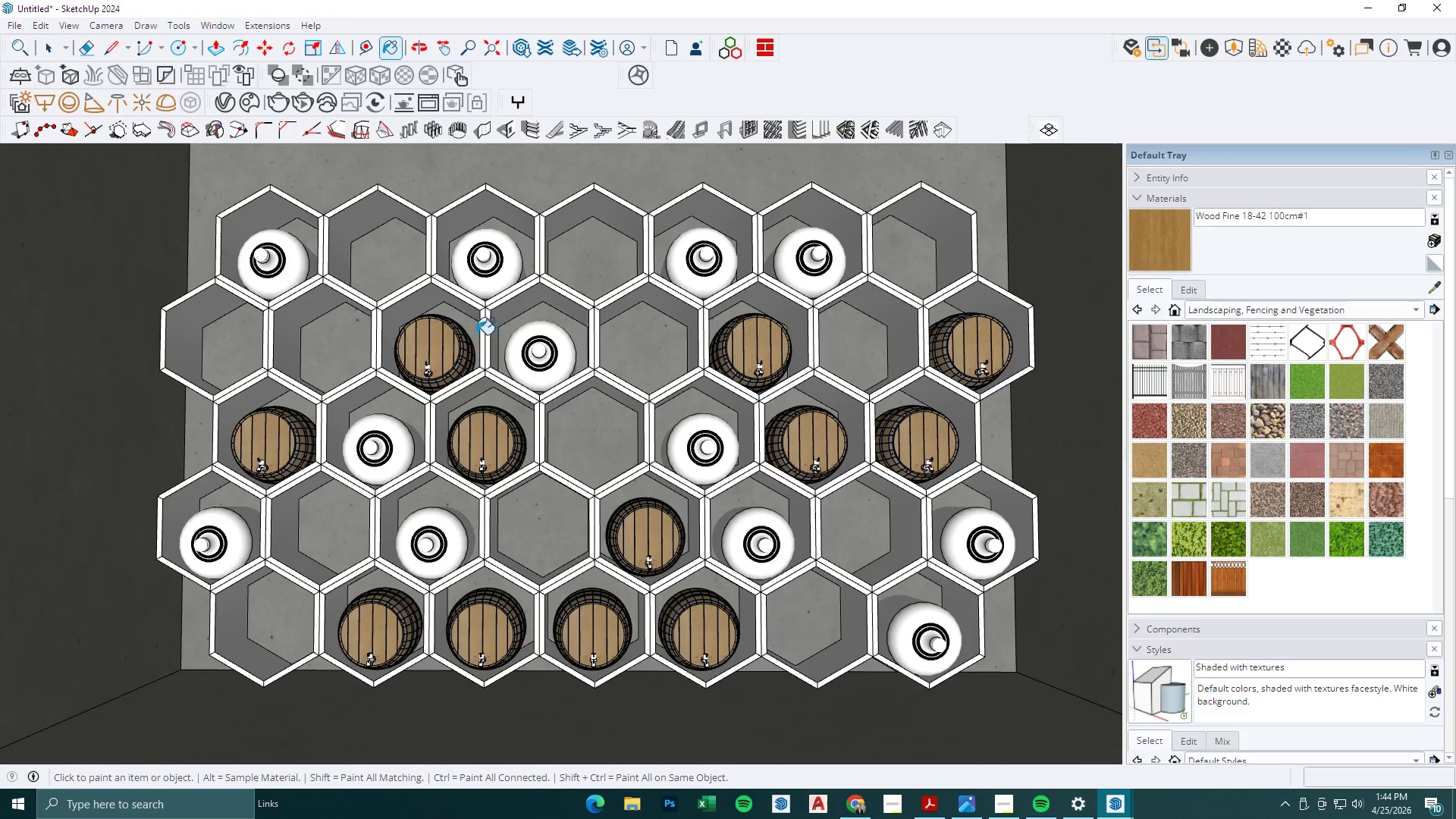 
key(Space)
 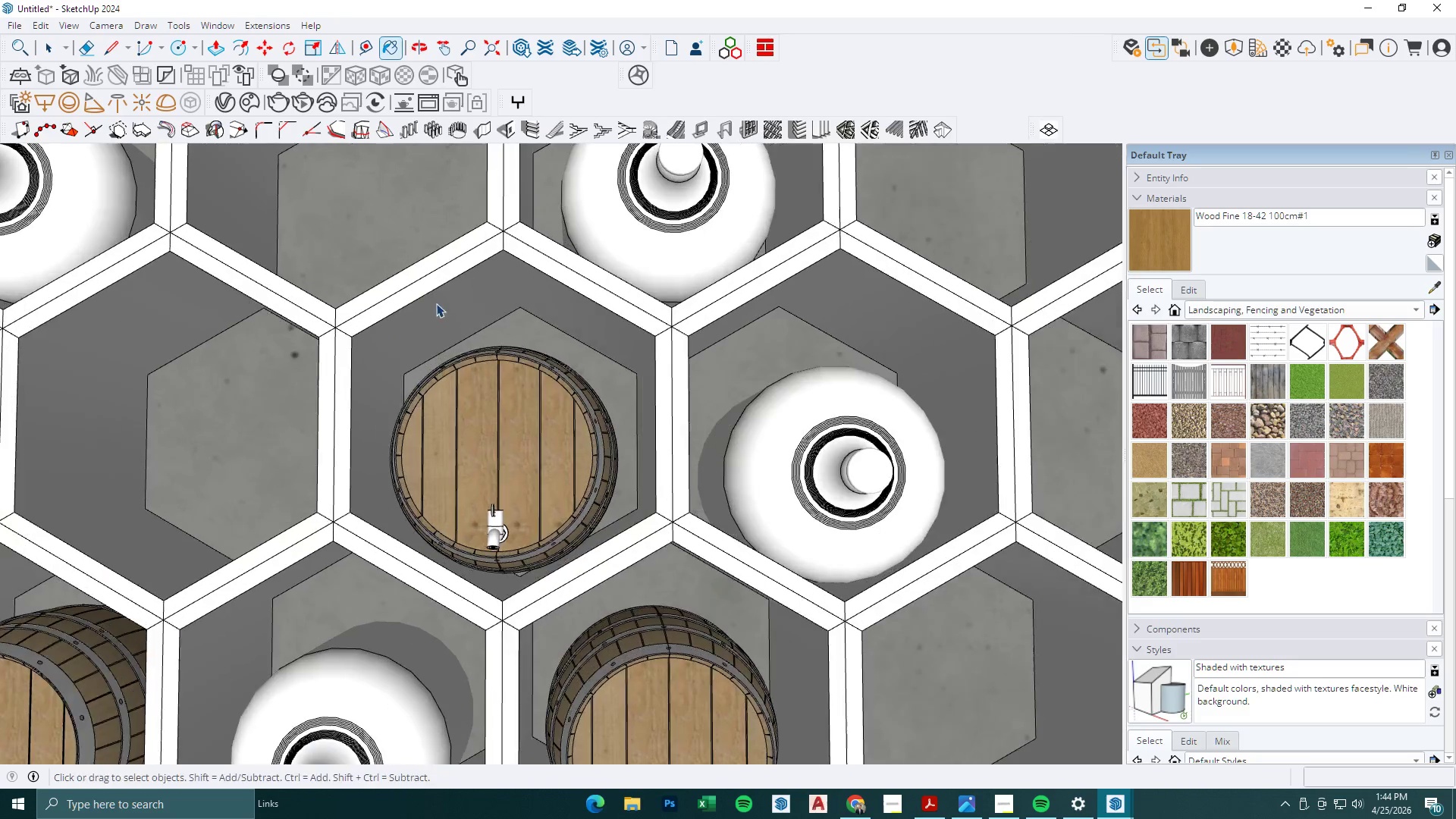 
left_click([444, 309])
 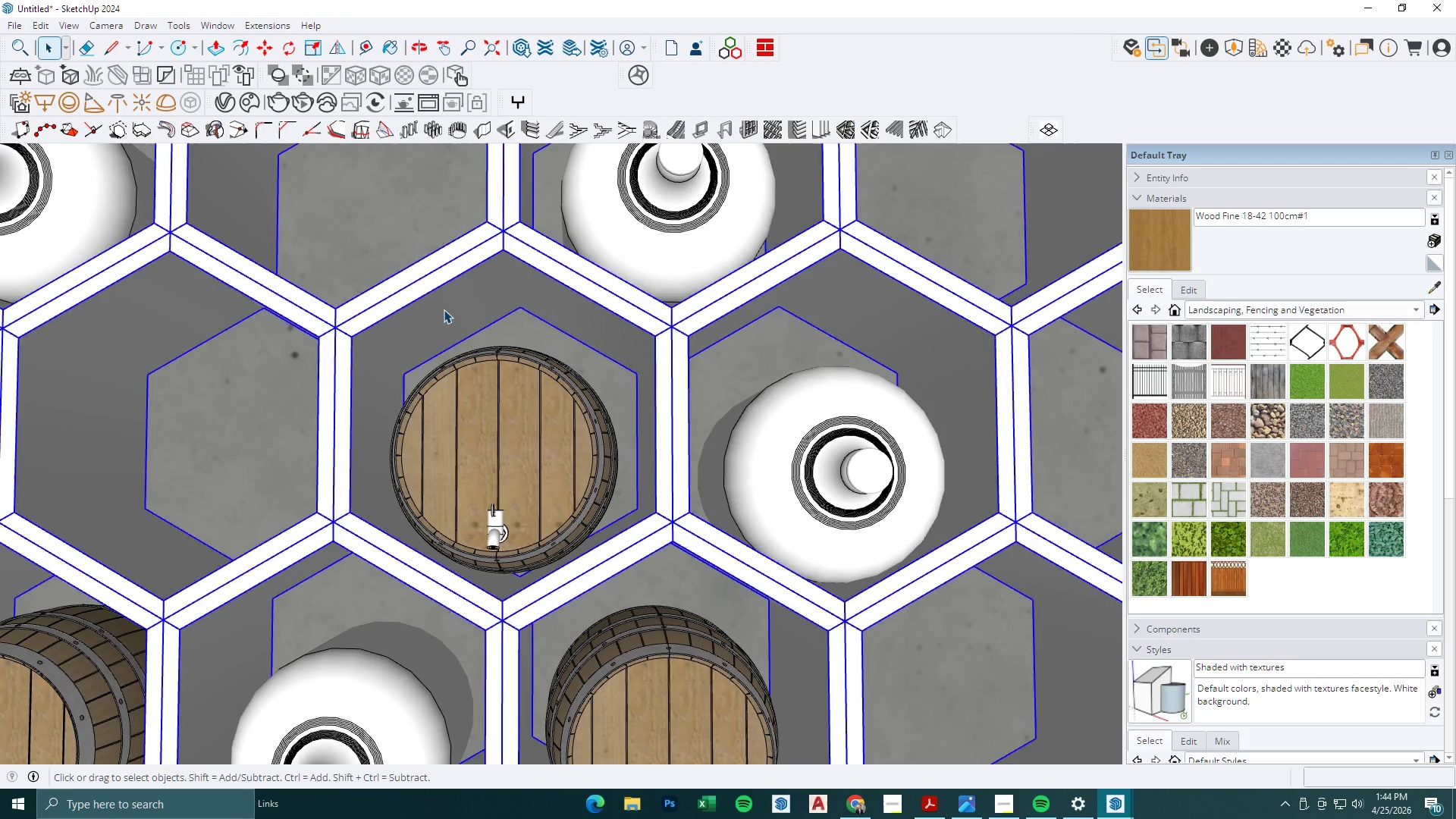 
double_click([444, 309])
 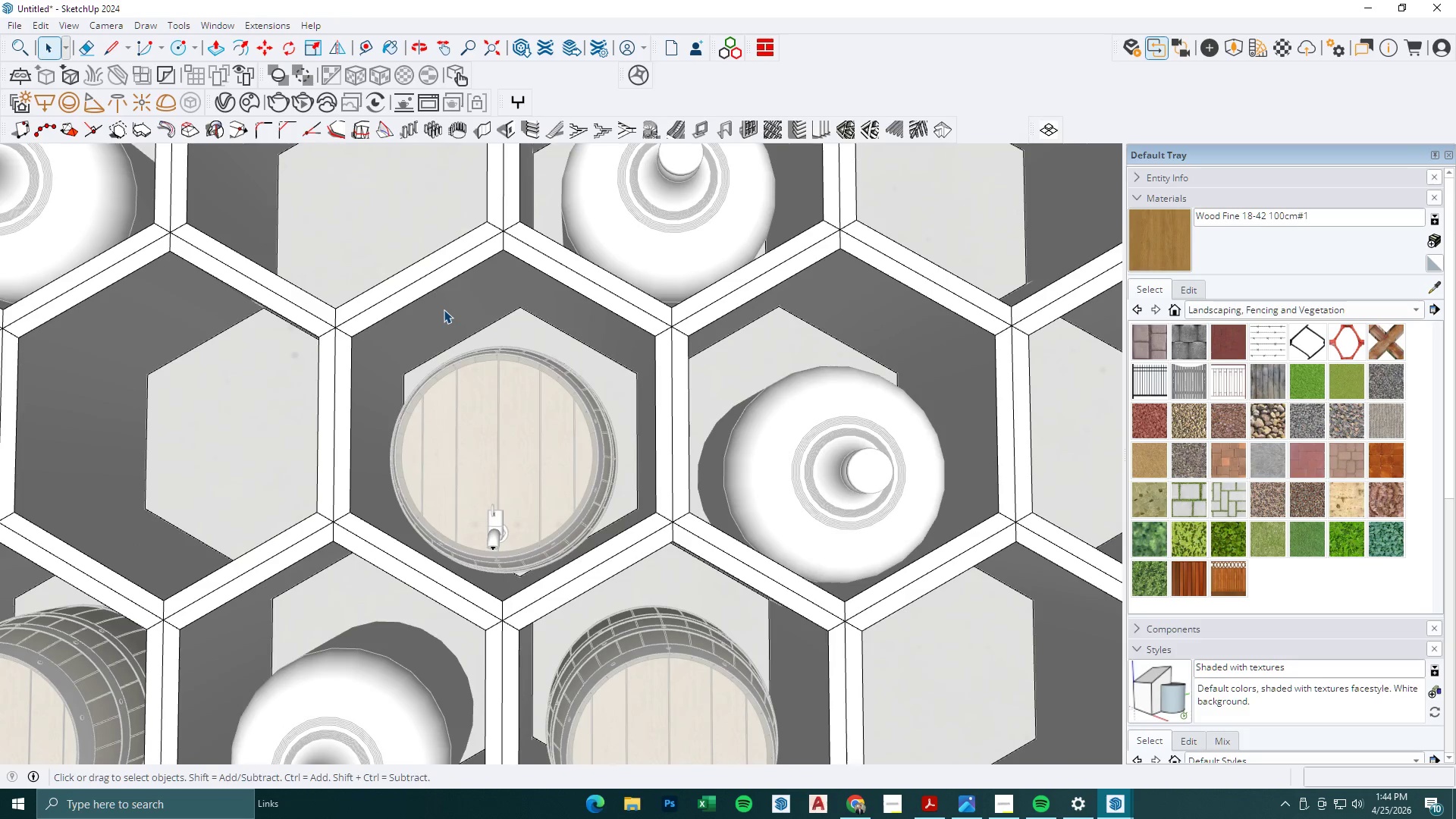 
scroll: coordinate [418, 284], scroll_direction: up, amount: 13.0
 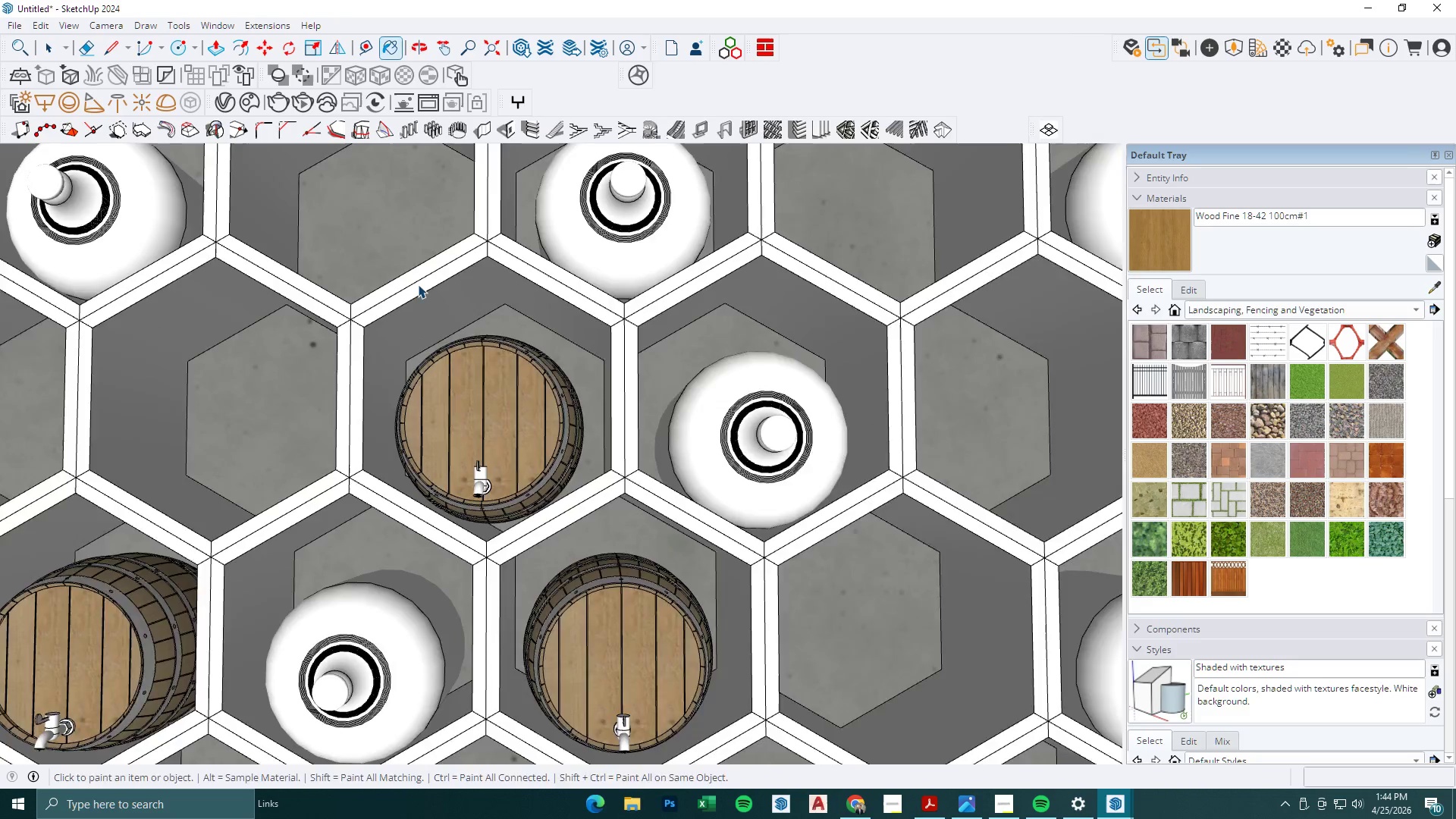 
triple_click([444, 309])
 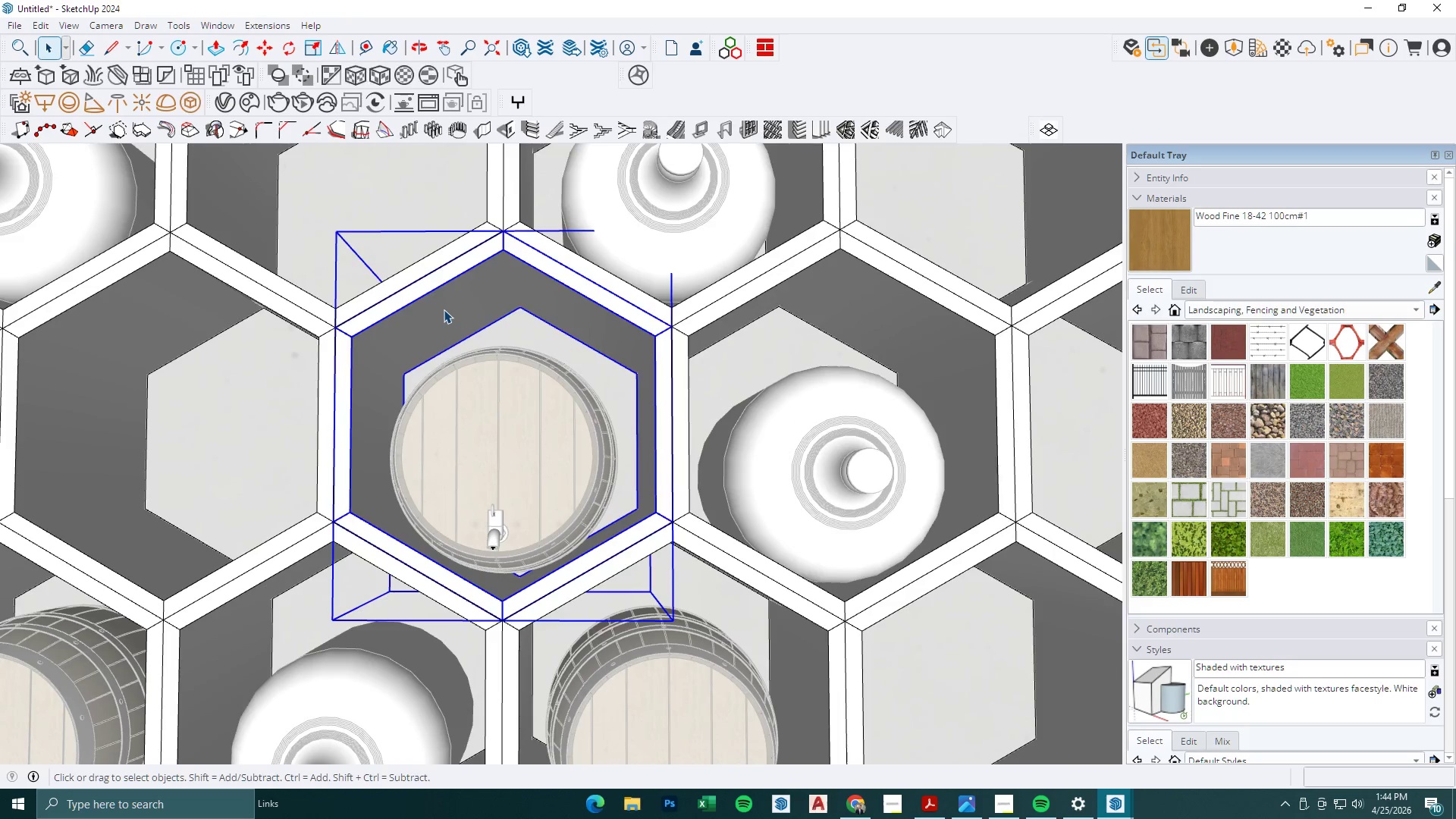 
triple_click([444, 309])
 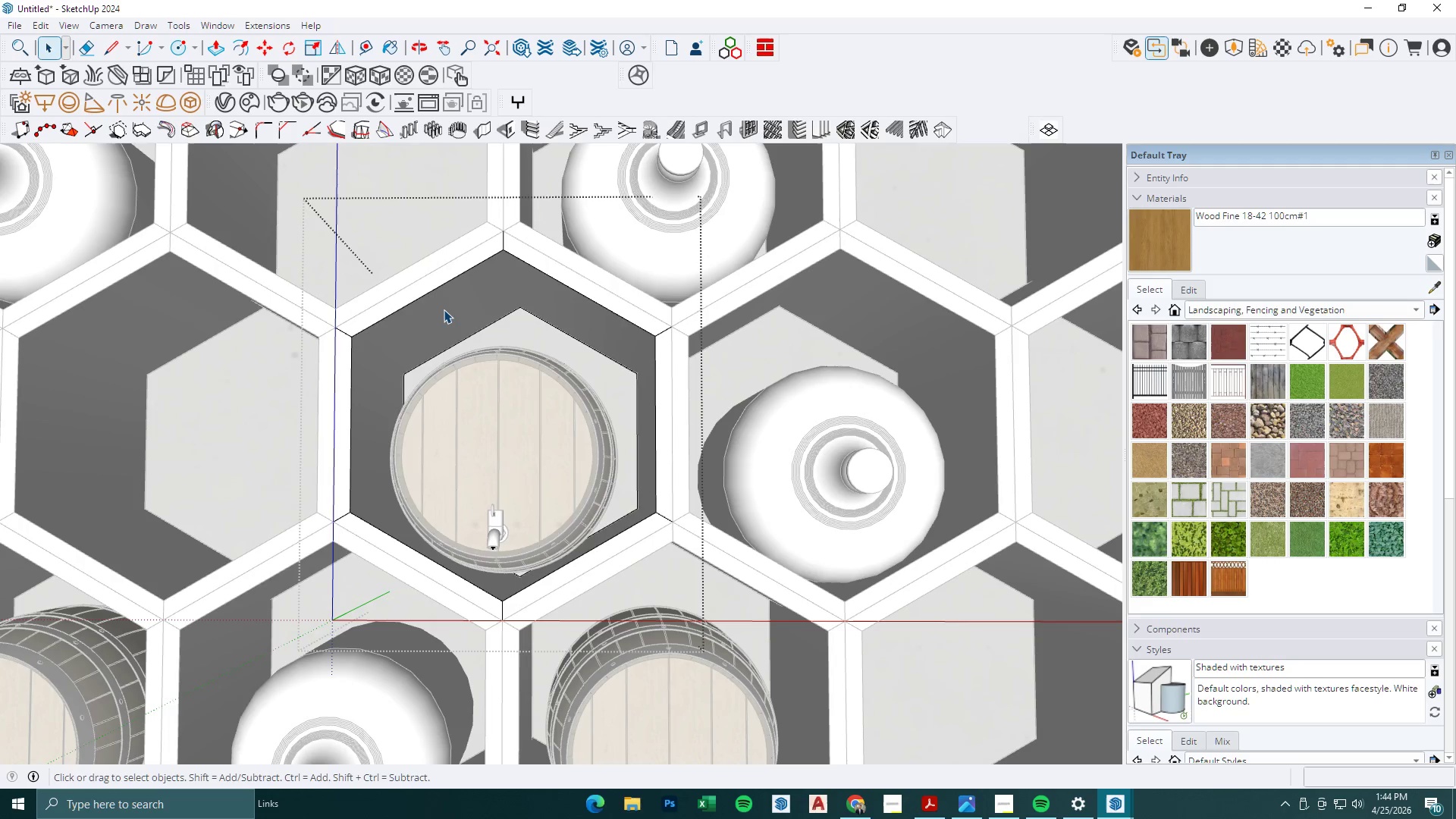 
triple_click([444, 309])
 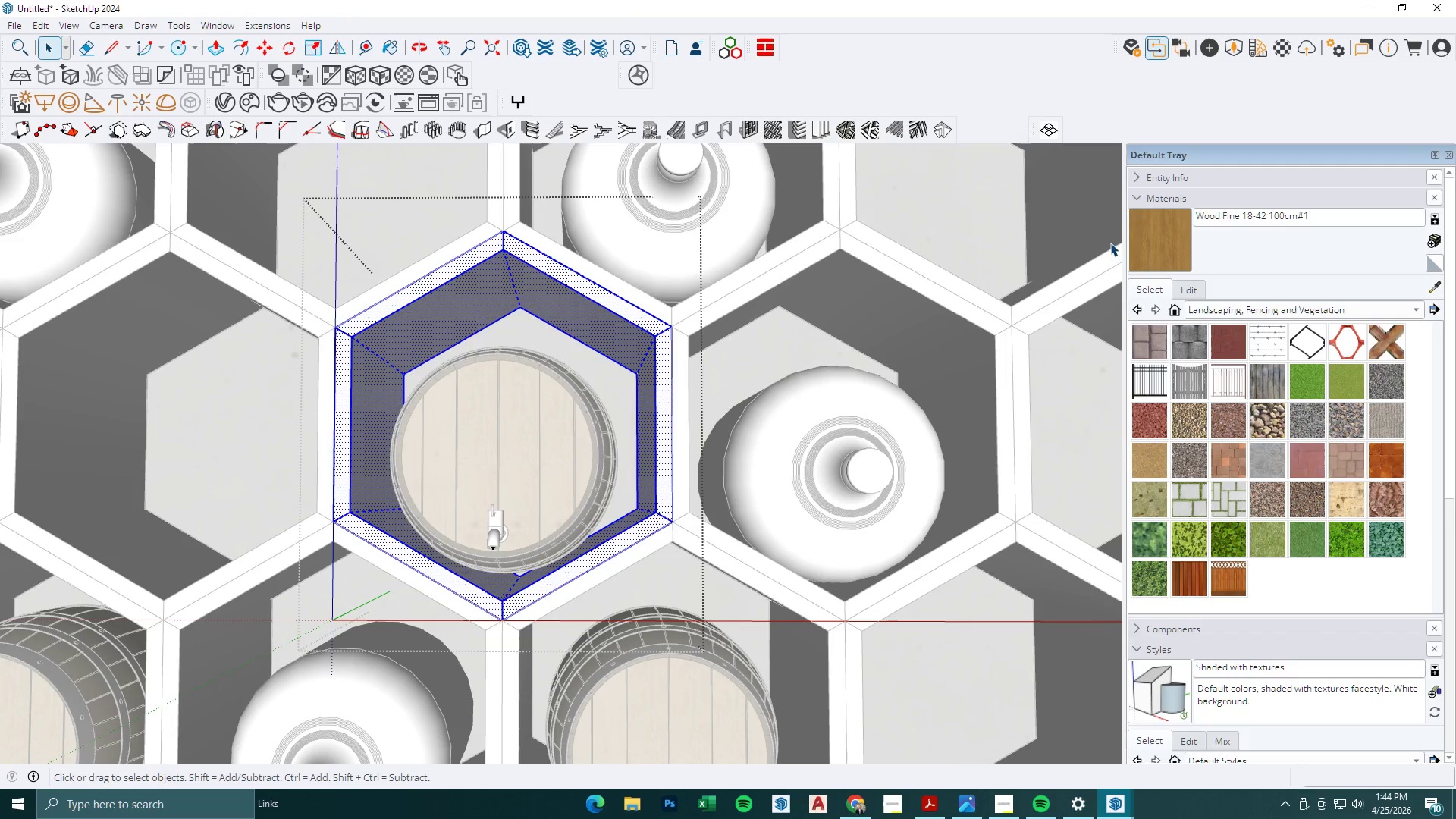 
left_click_drag(start_coordinate=[1177, 237], to_coordinate=[1173, 237])
 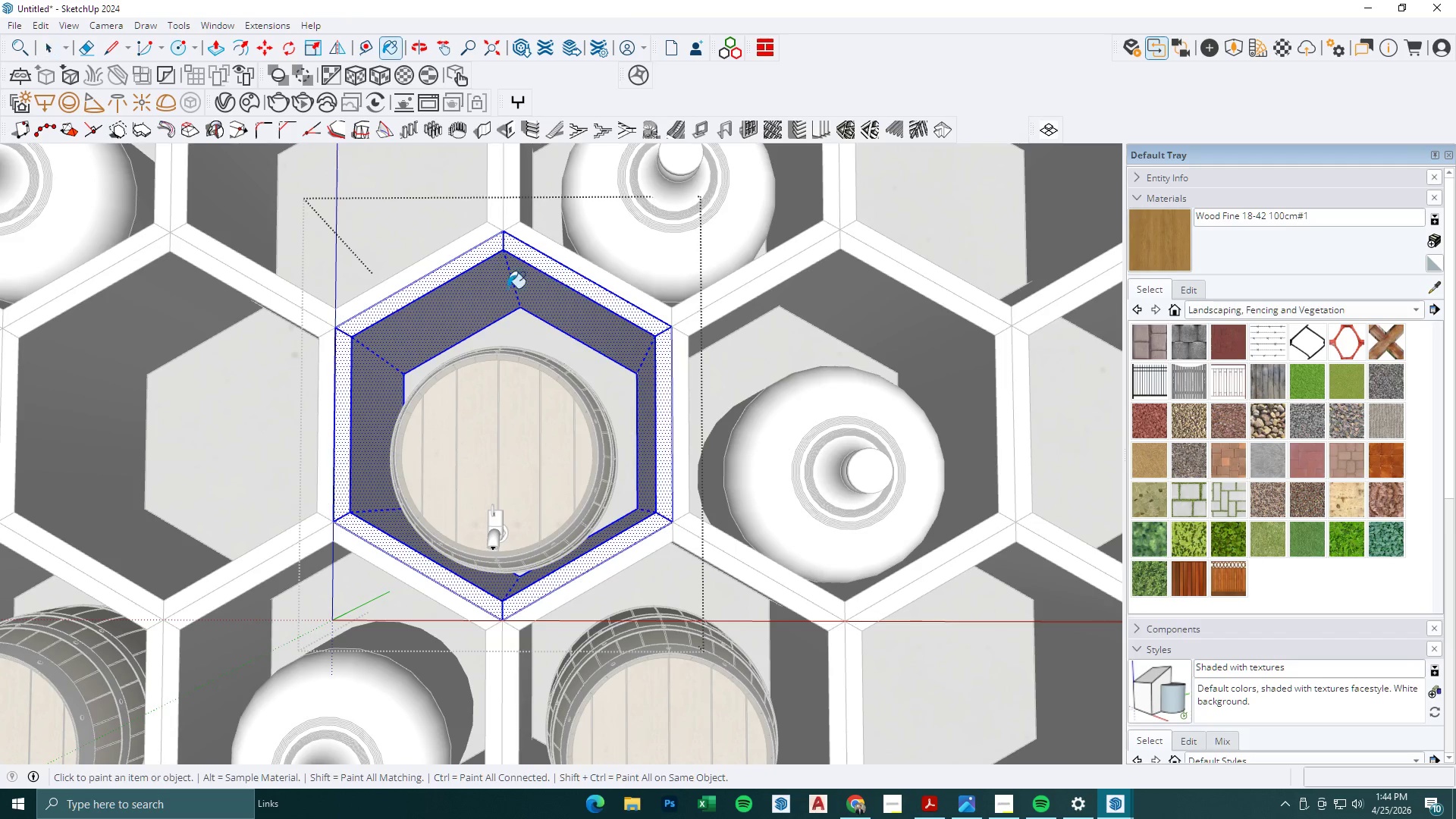 
double_click([481, 290])
 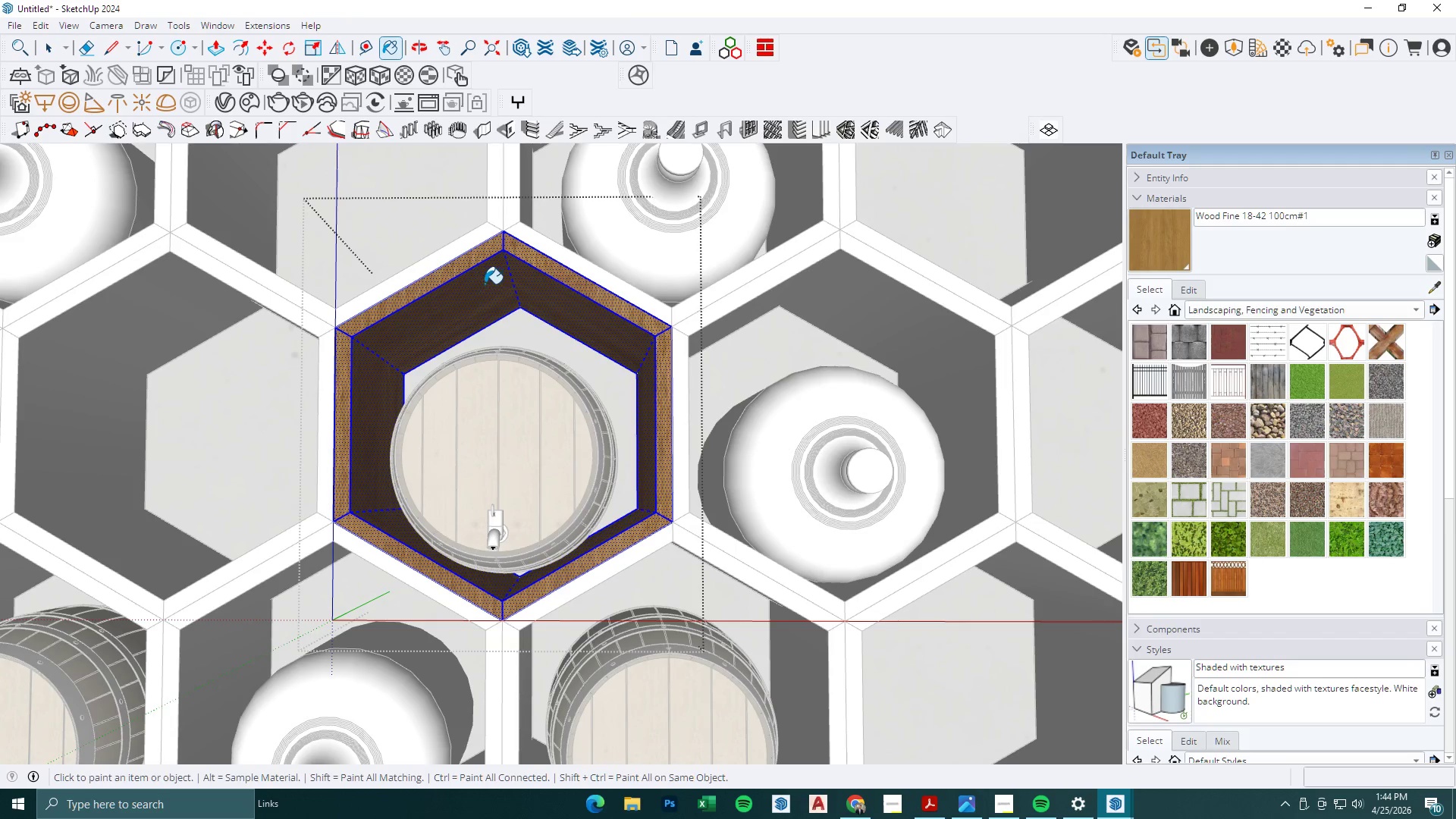 
key(Space)
 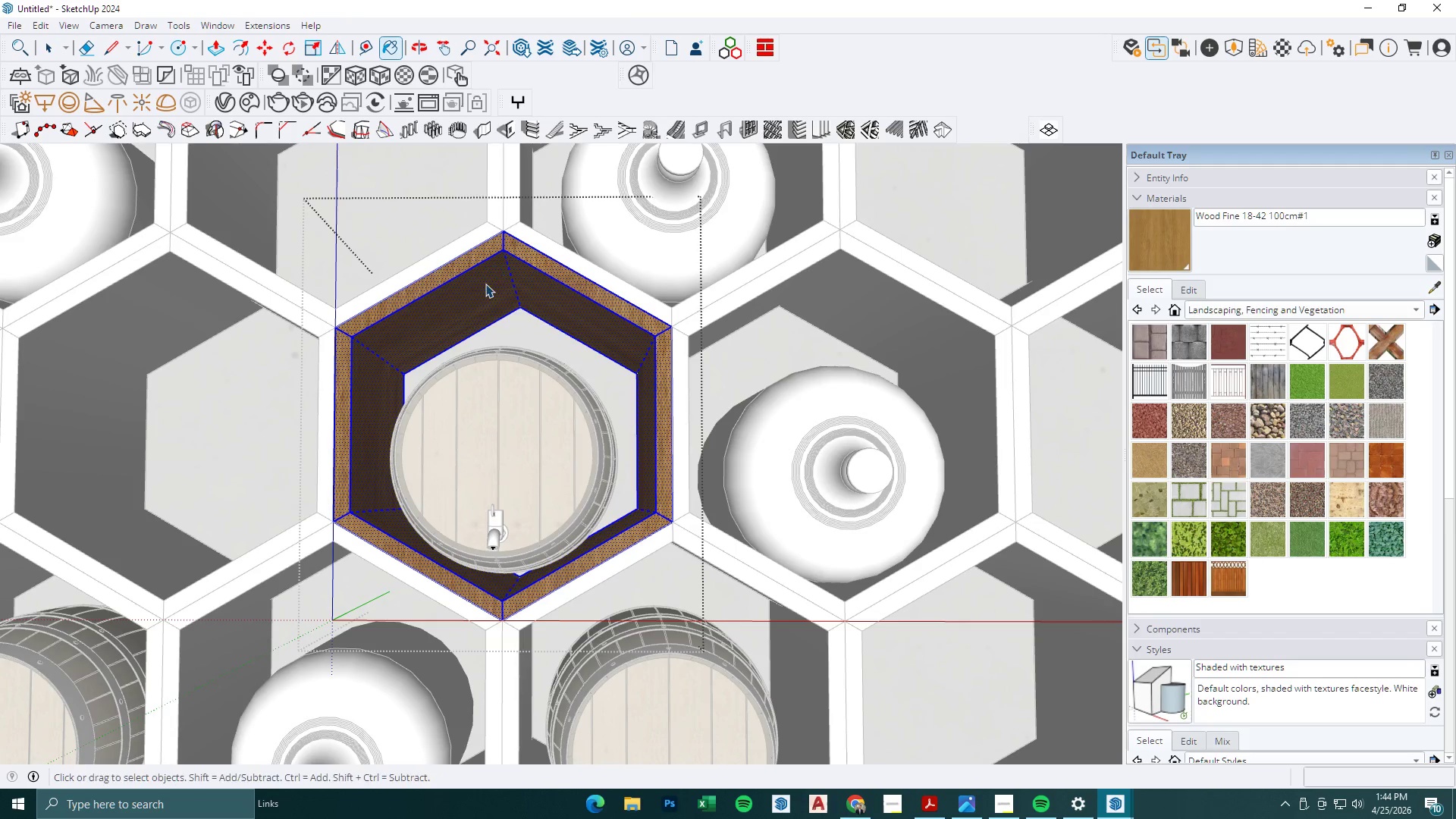 
key(Escape)
 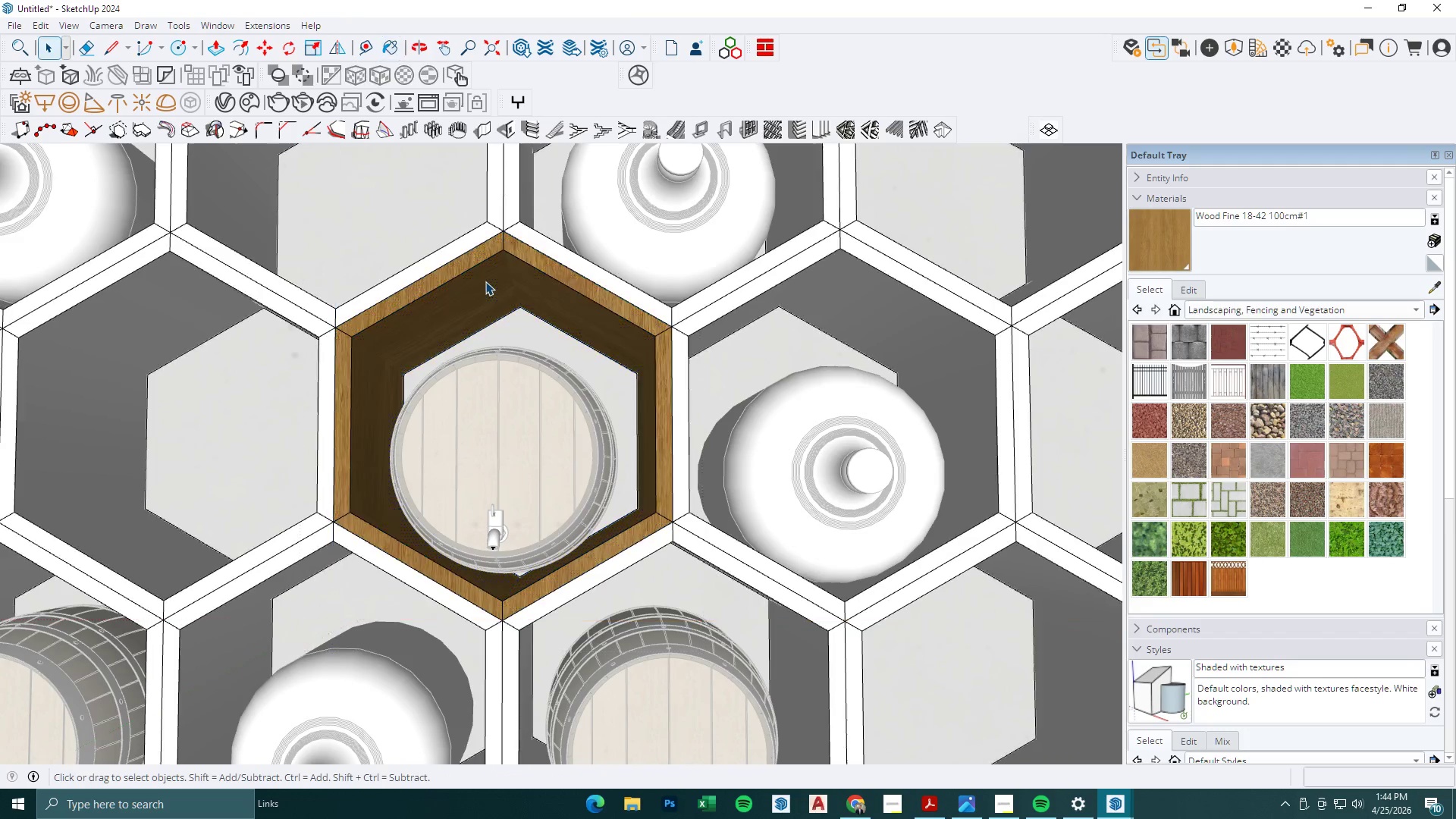 
key(Escape)
 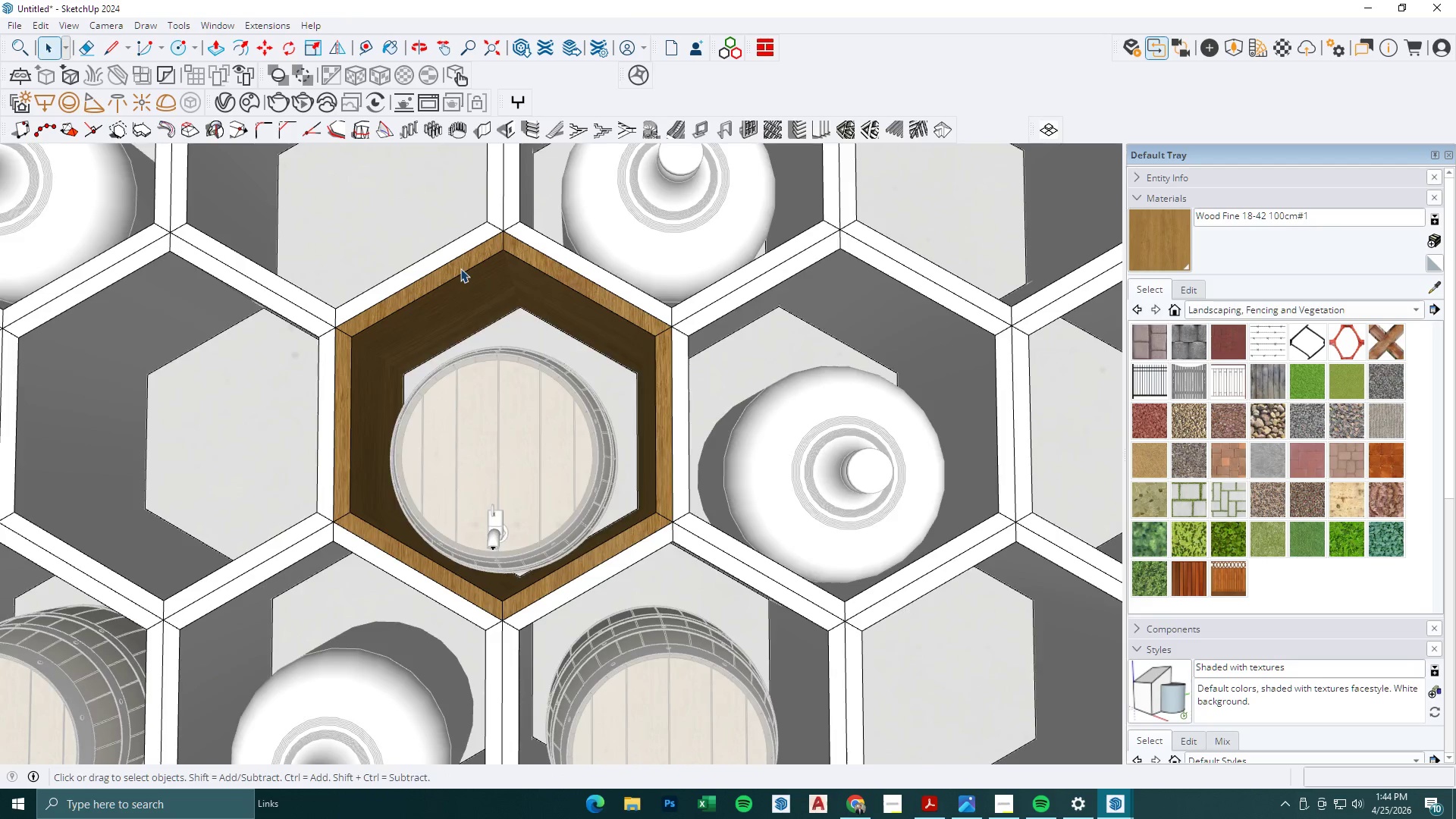 
key(Escape)
 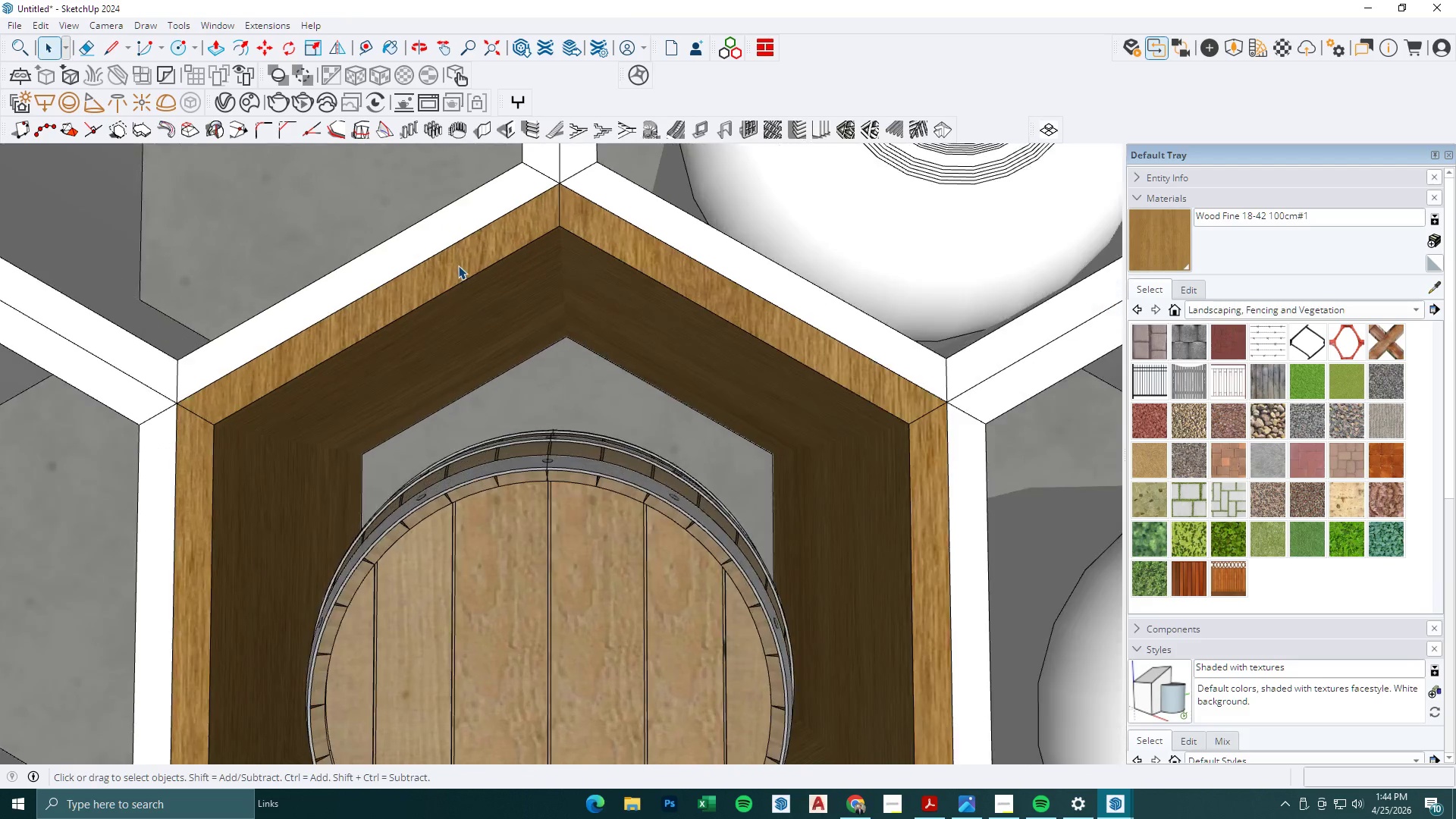 
double_click([458, 265])
 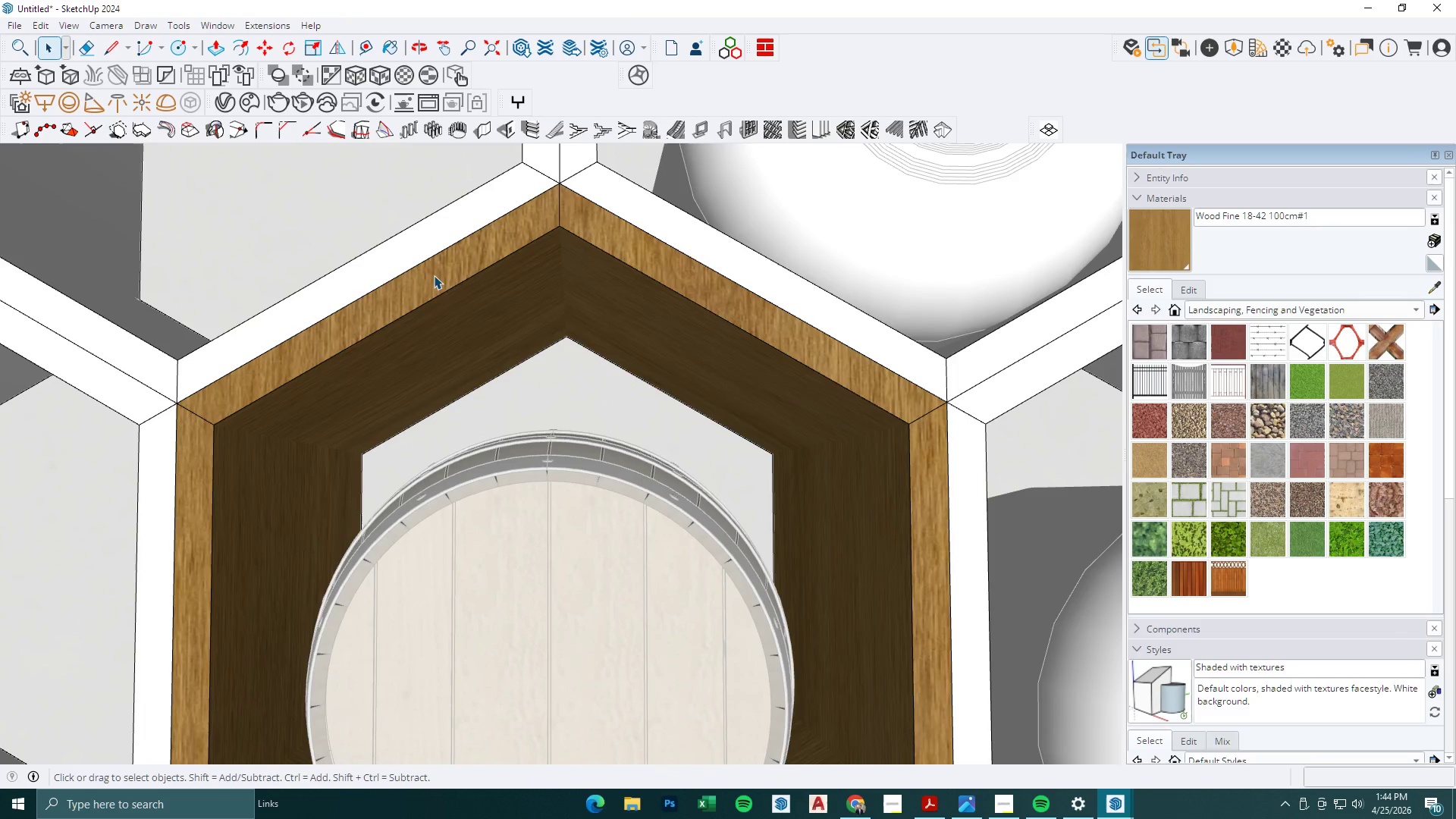 
scroll: coordinate [459, 268], scroll_direction: up, amount: 8.0
 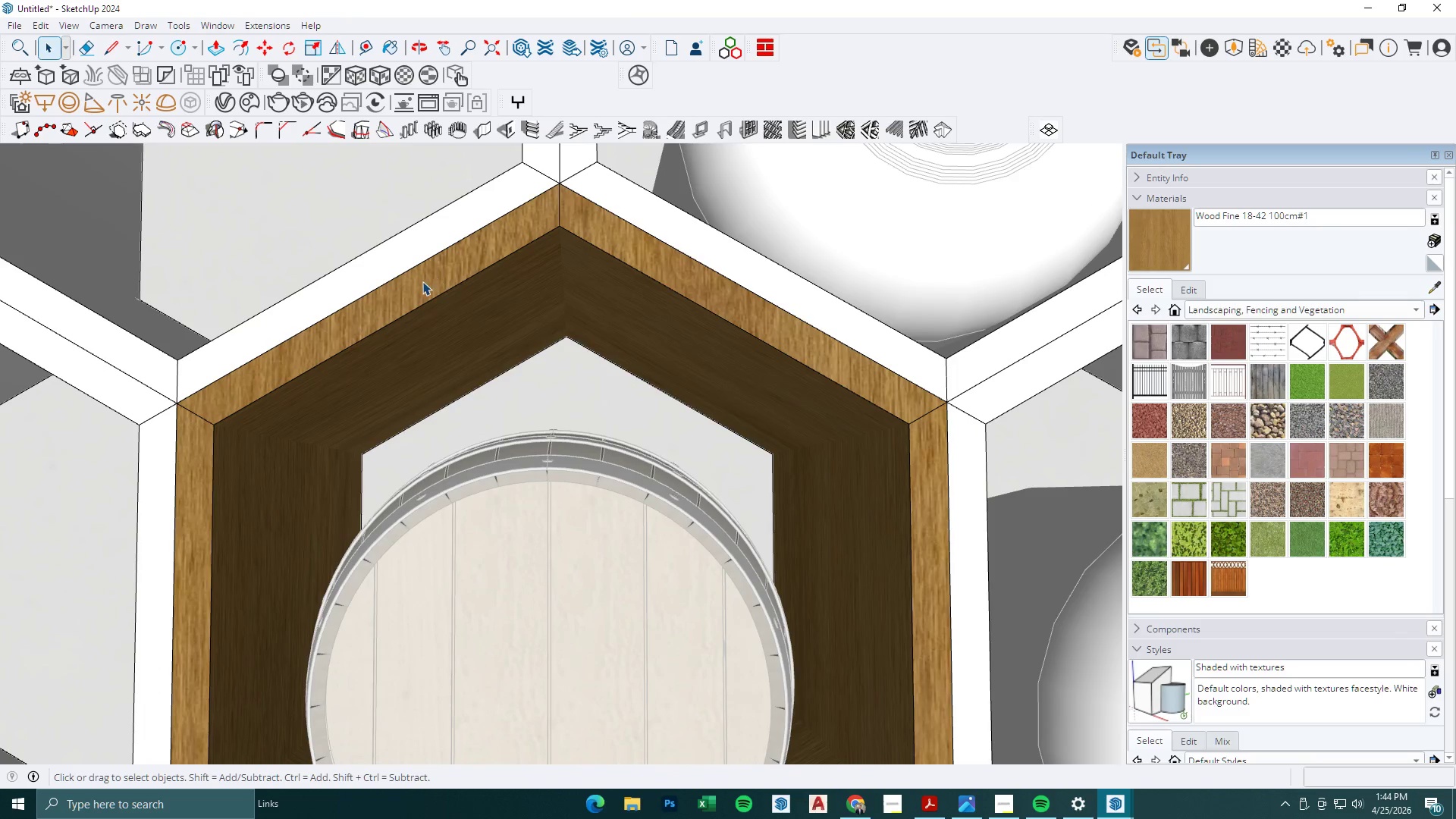 
triple_click([422, 281])
 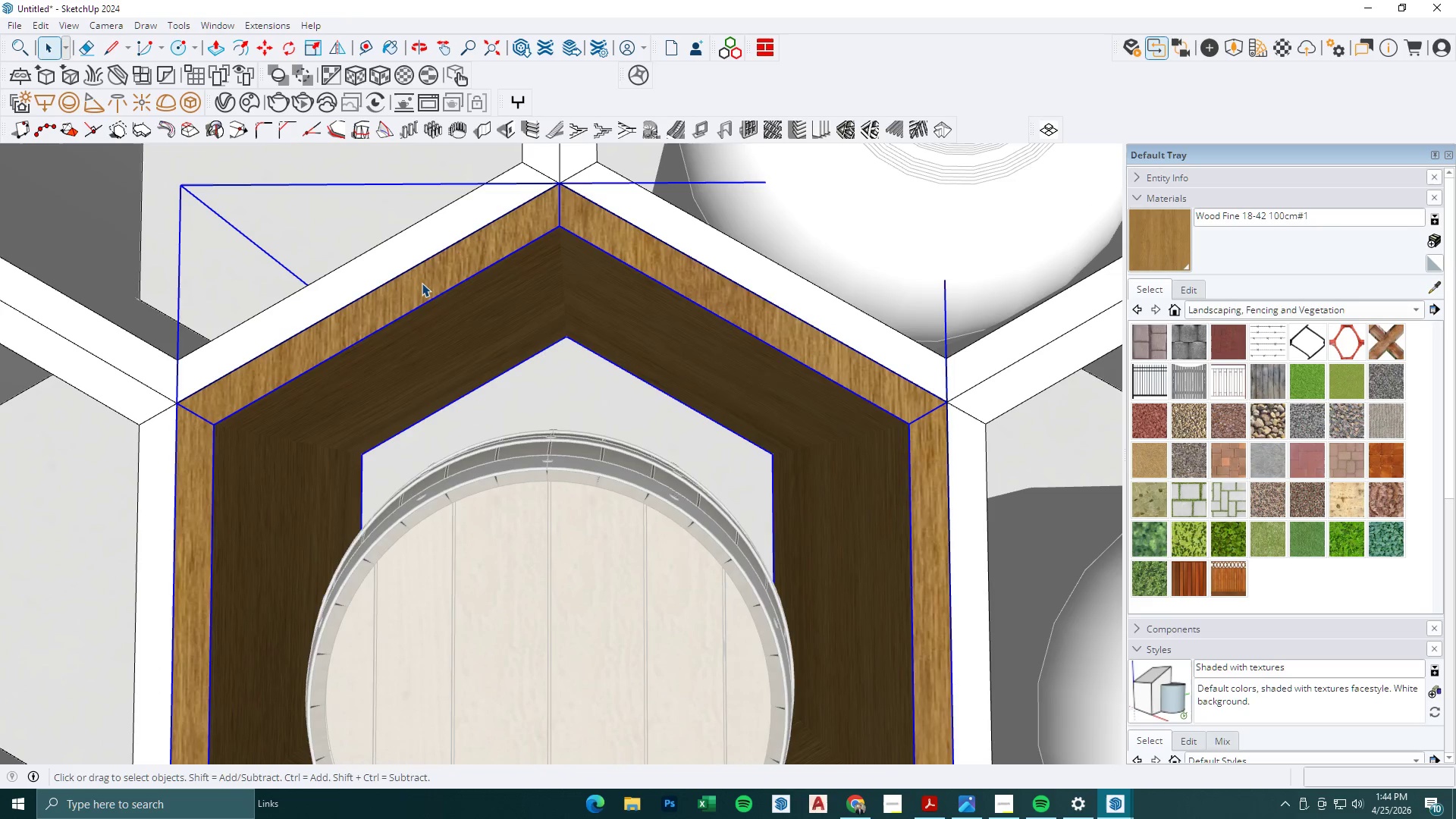 
triple_click([422, 283])
 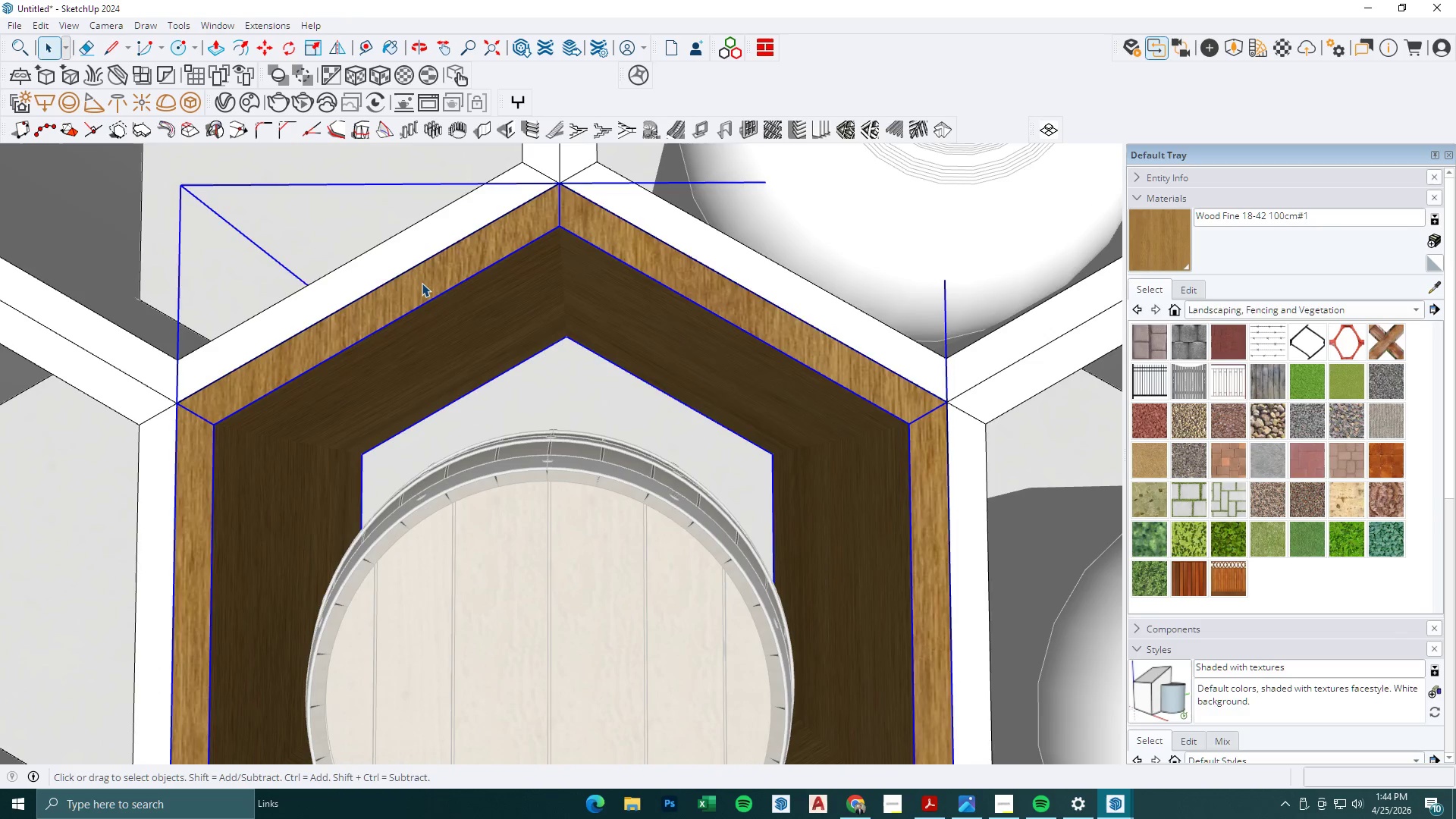 
triple_click([422, 283])
 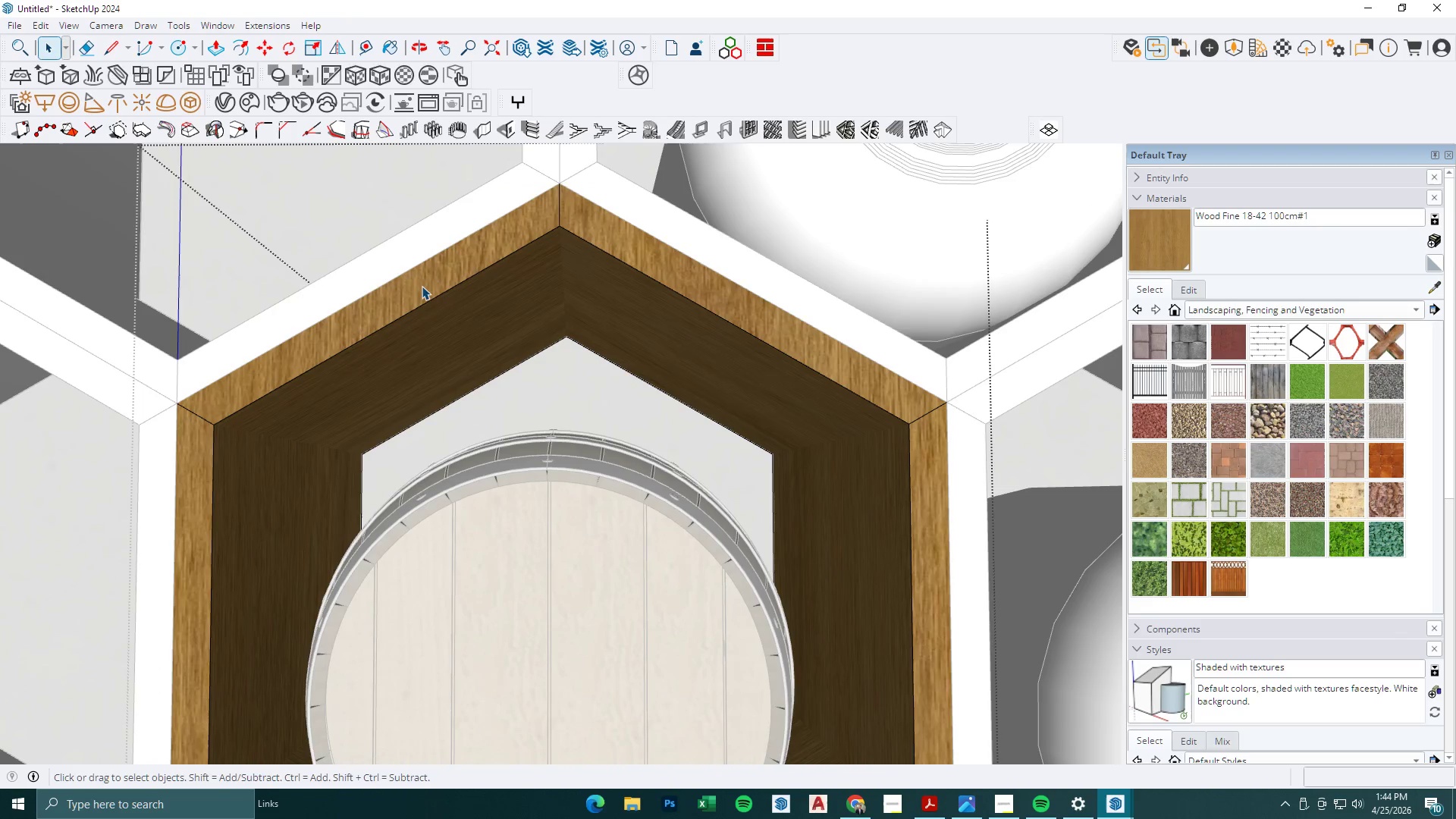 
triple_click([421, 293])
 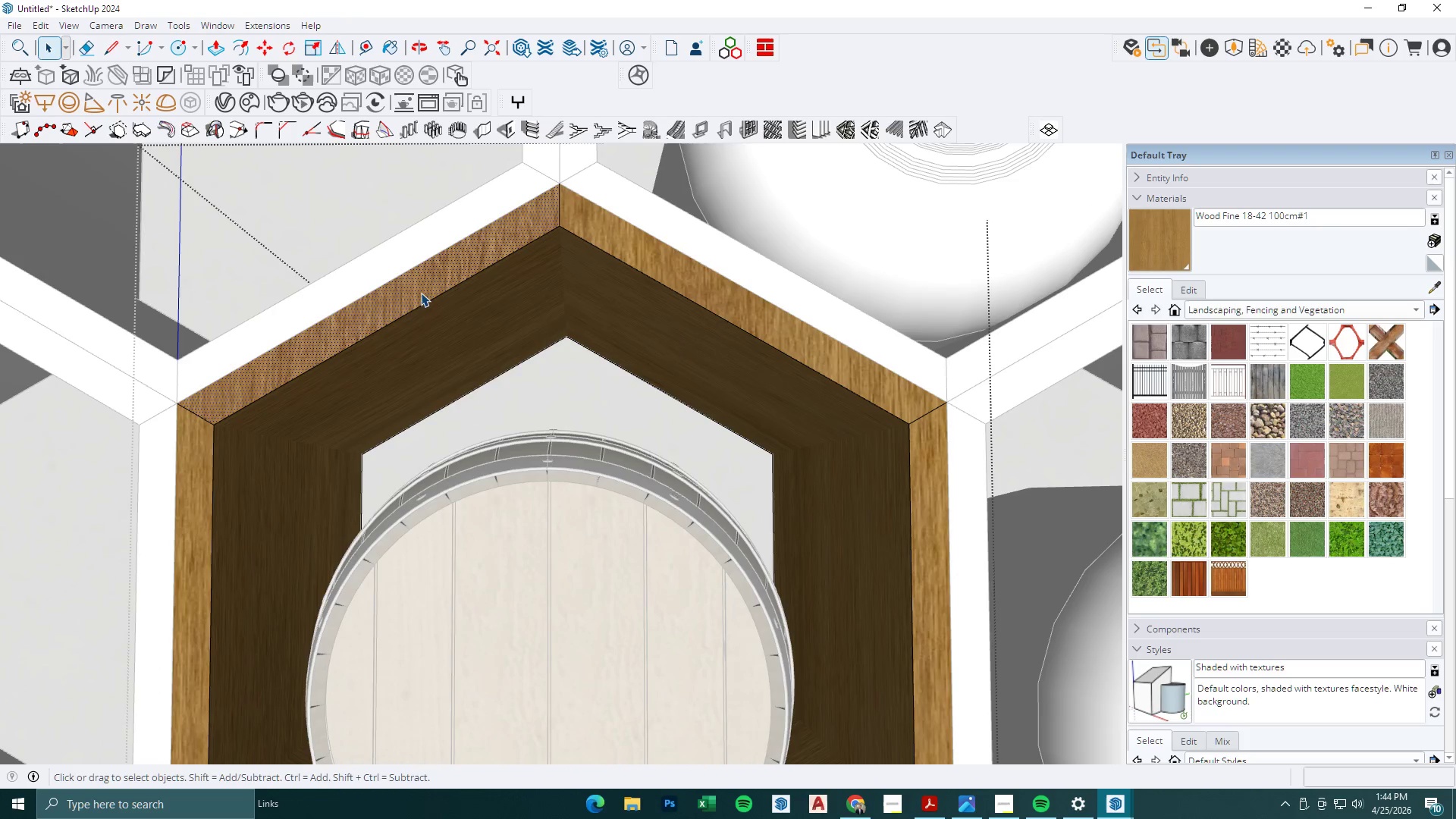 
right_click([421, 293])
 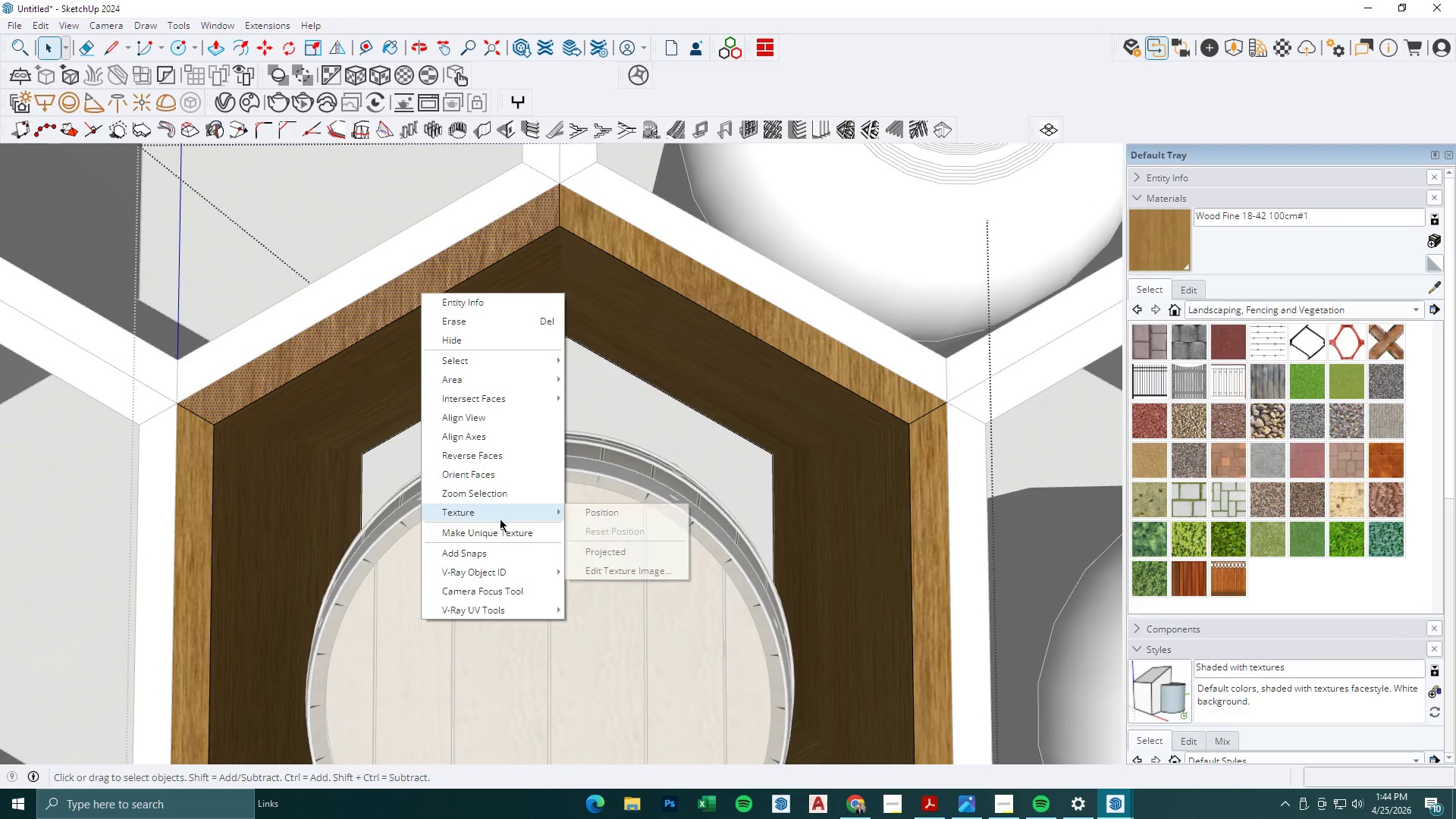 
double_click([587, 513])
 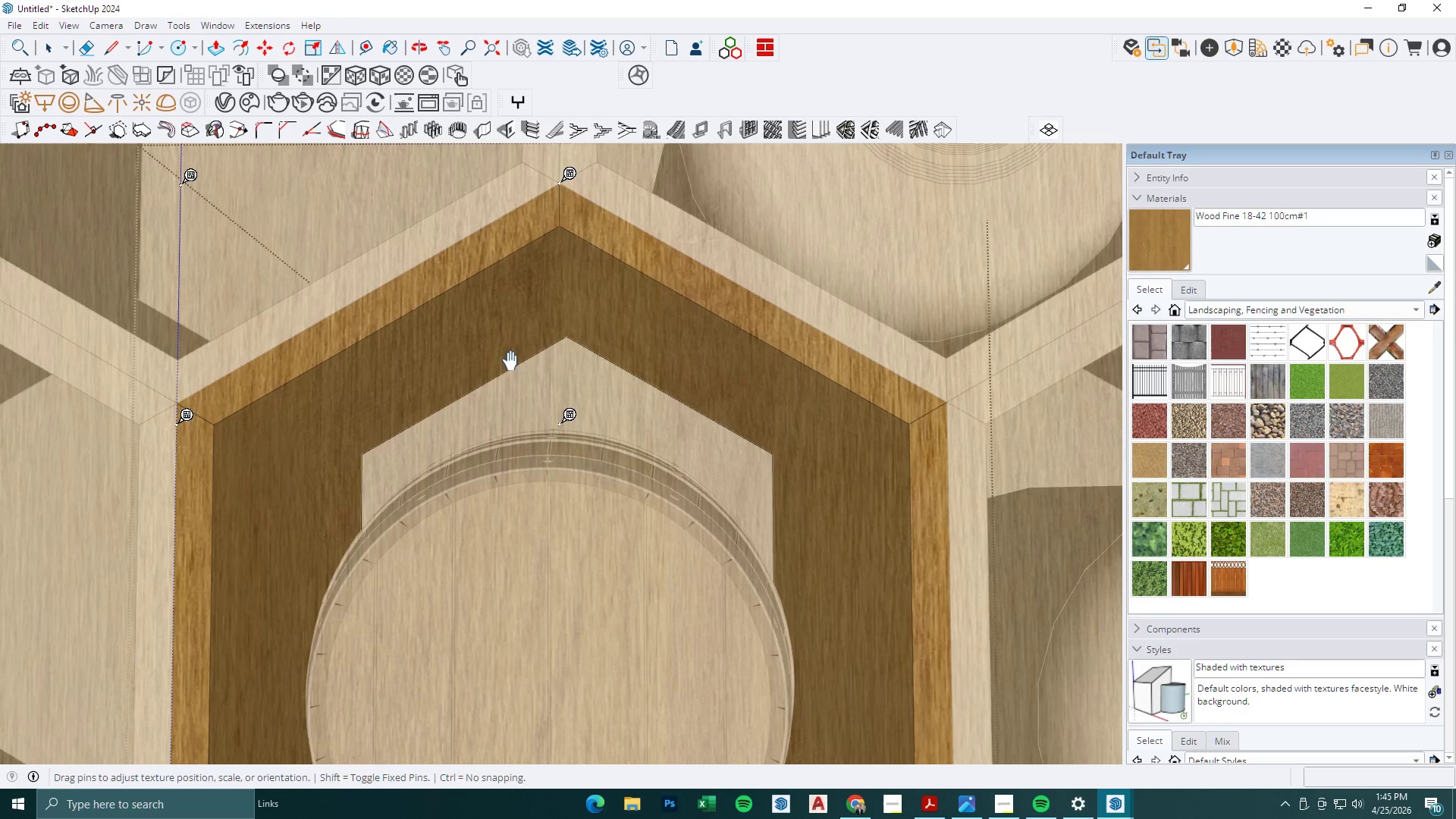 
left_click_drag(start_coordinate=[519, 359], to_coordinate=[518, 349])
 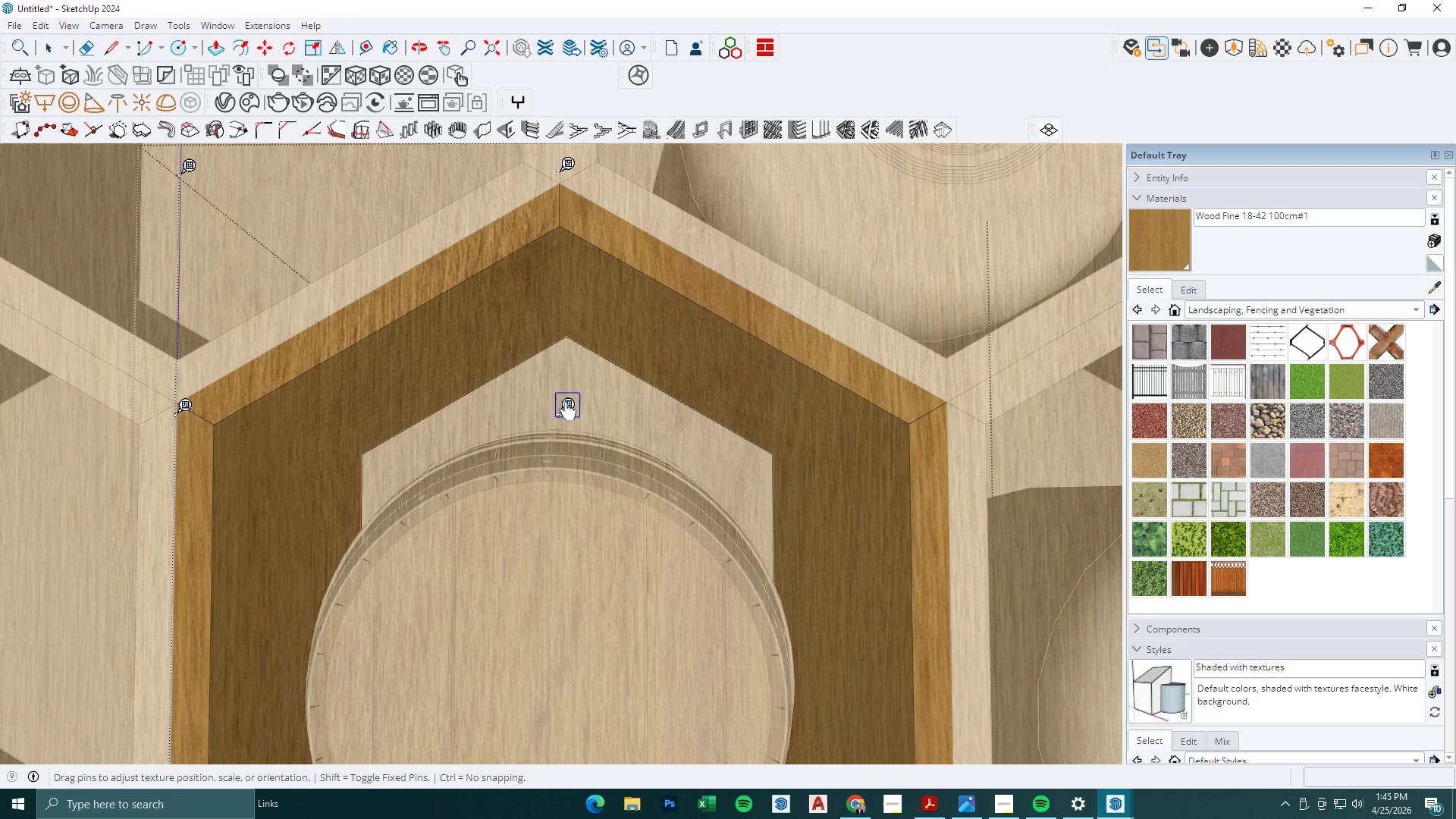 
right_click([570, 413])
 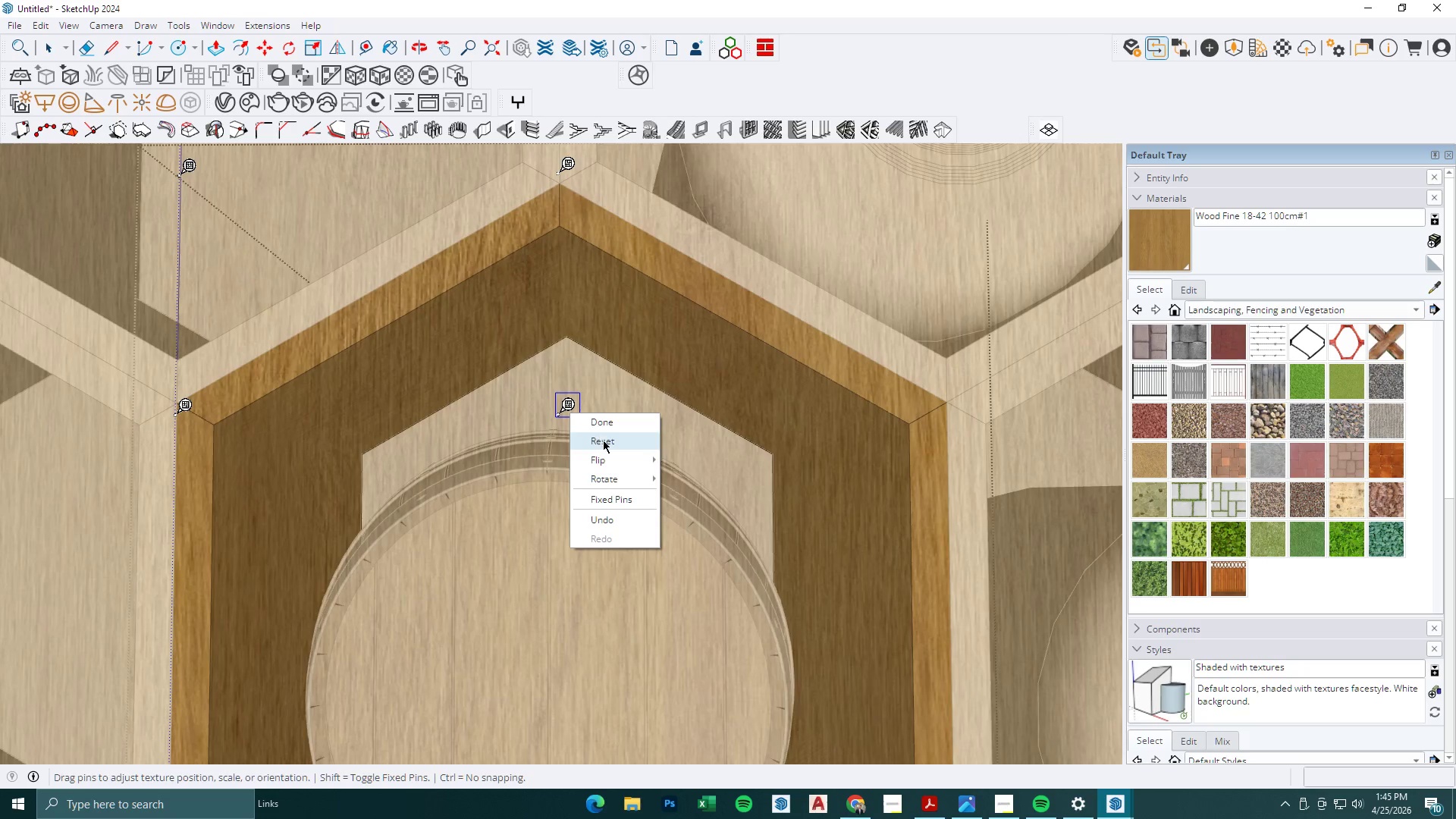 
left_click([623, 483])
 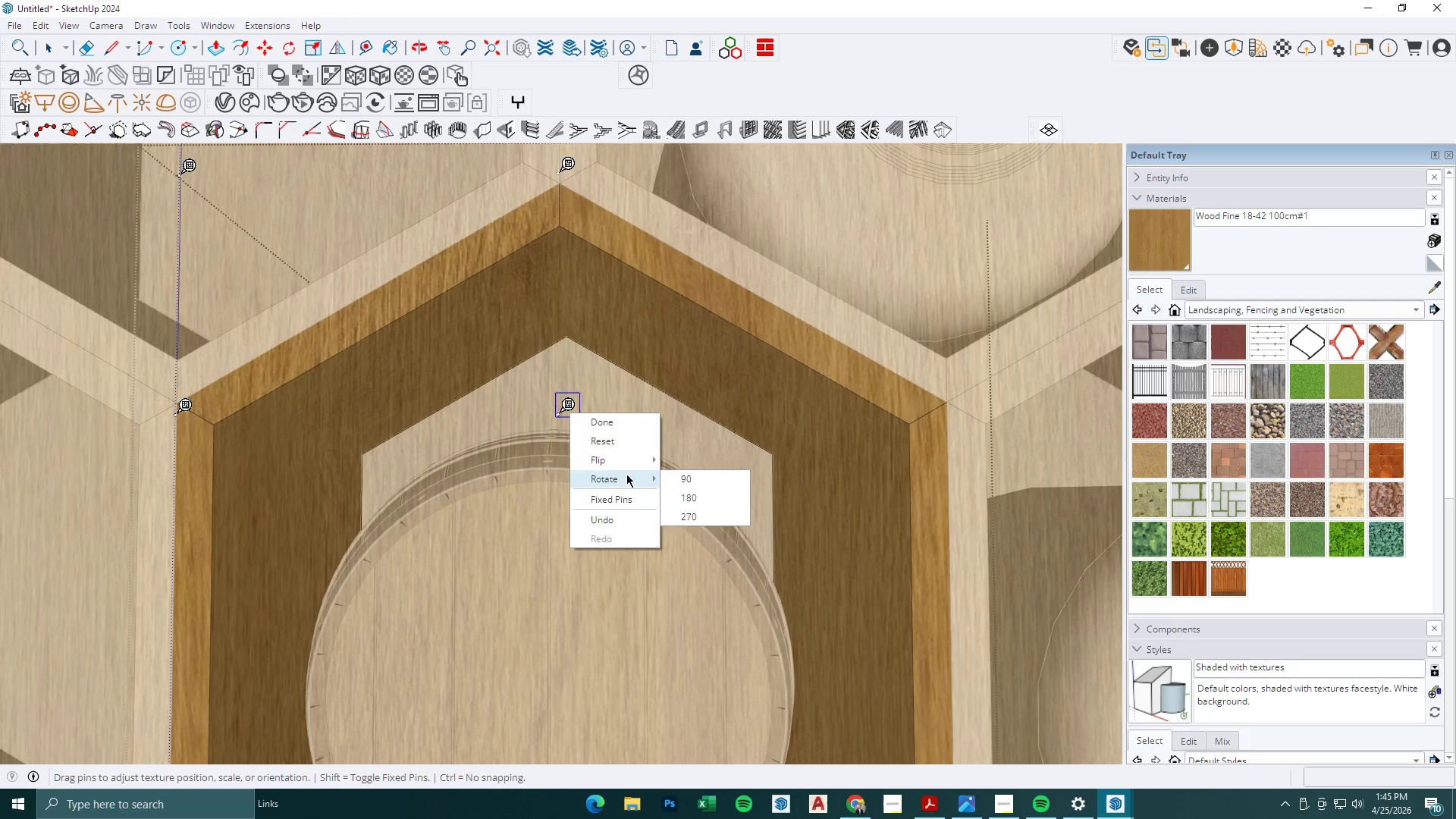 
left_click([403, 318])
 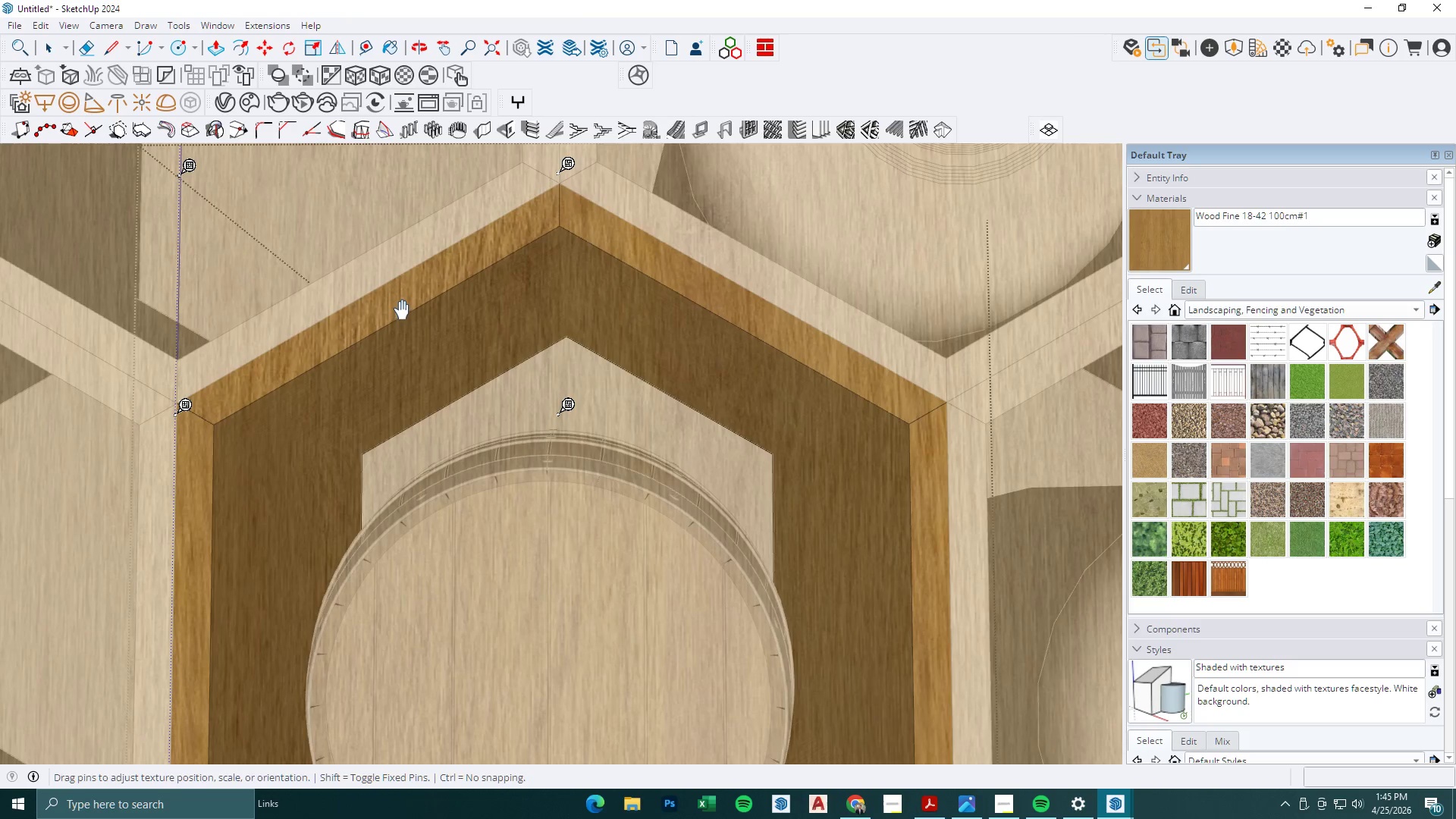 
right_click([403, 307])
 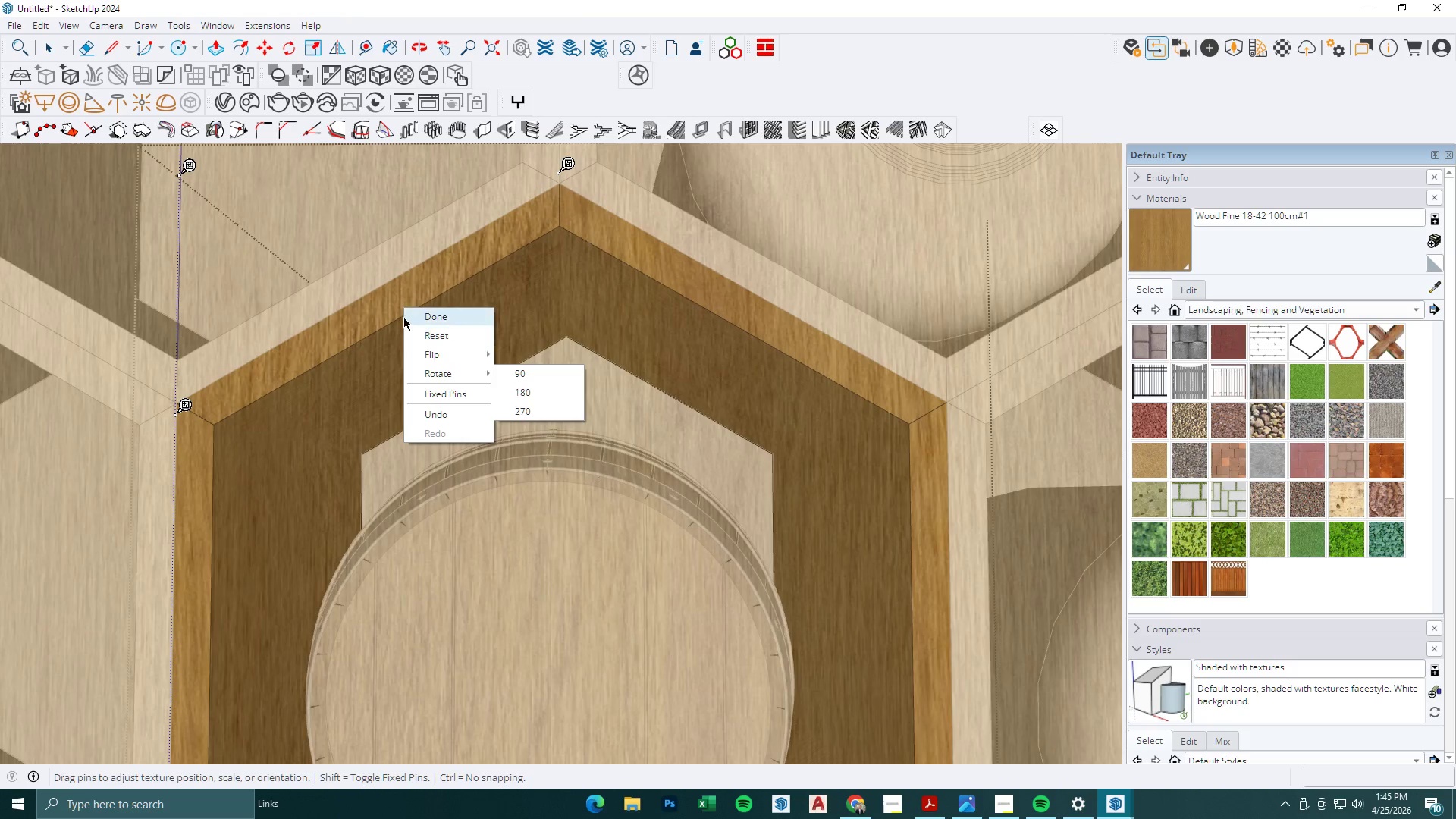 
left_click([381, 290])
 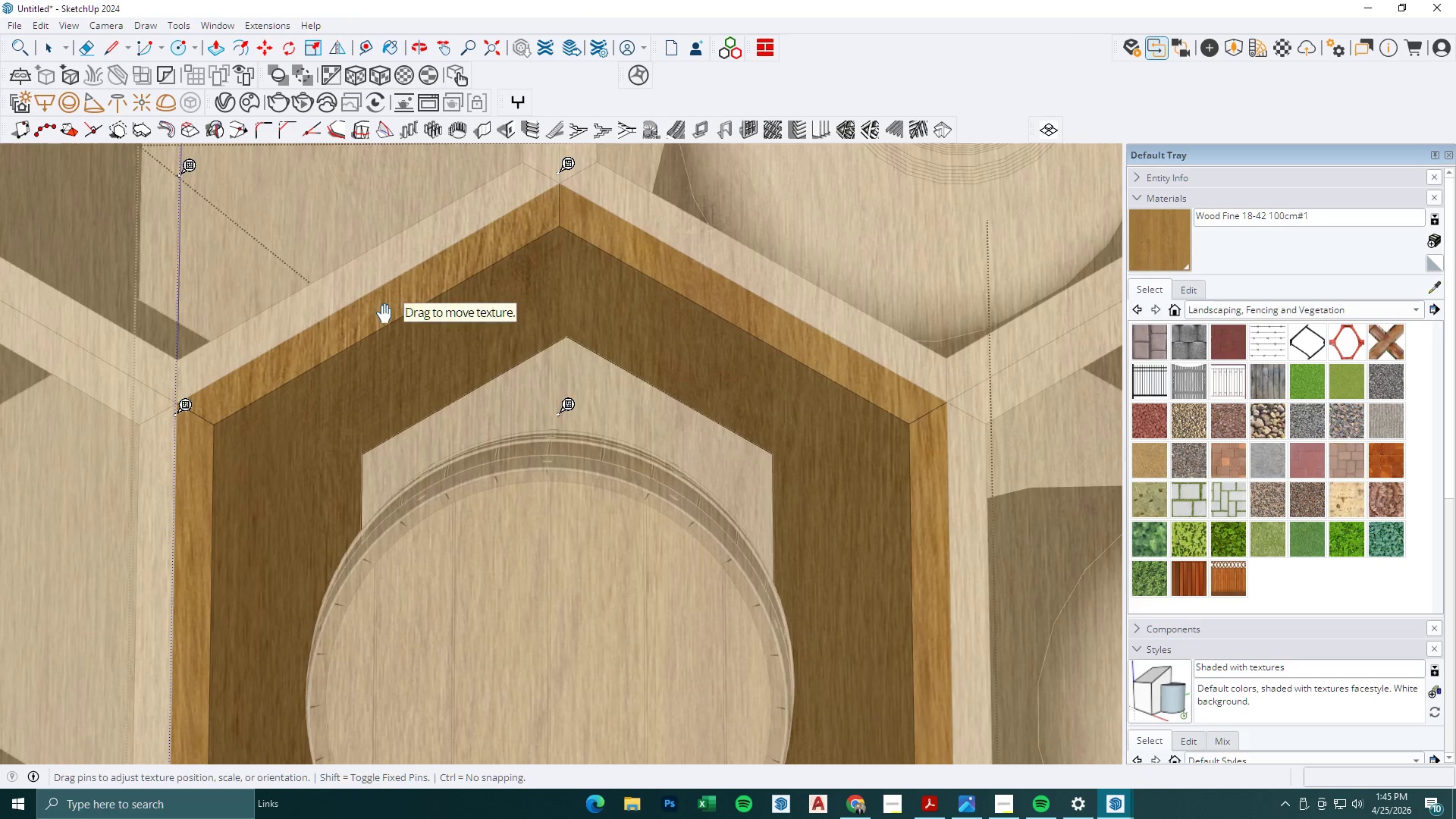 
key(Space)
 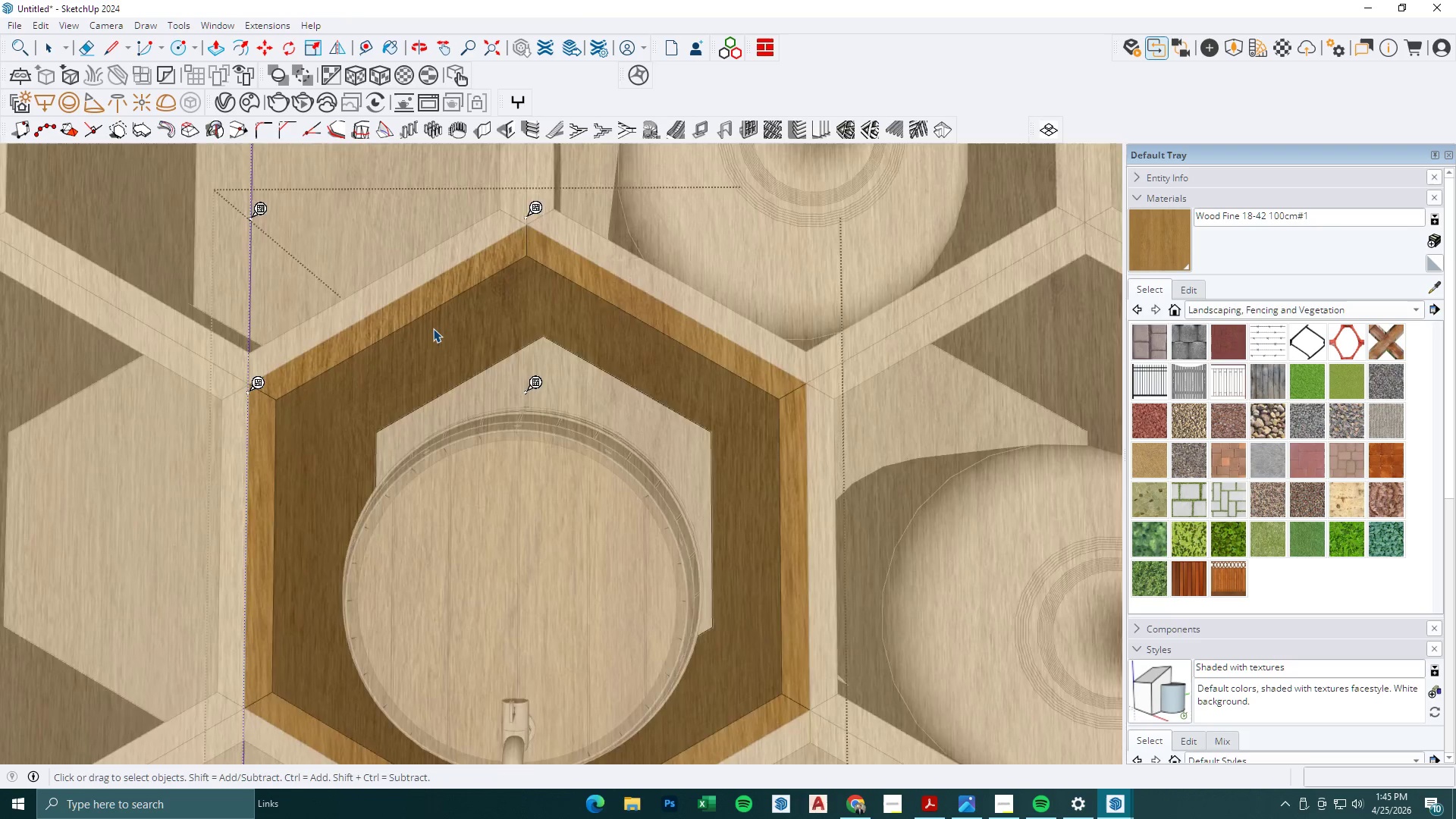 
key(Escape)
 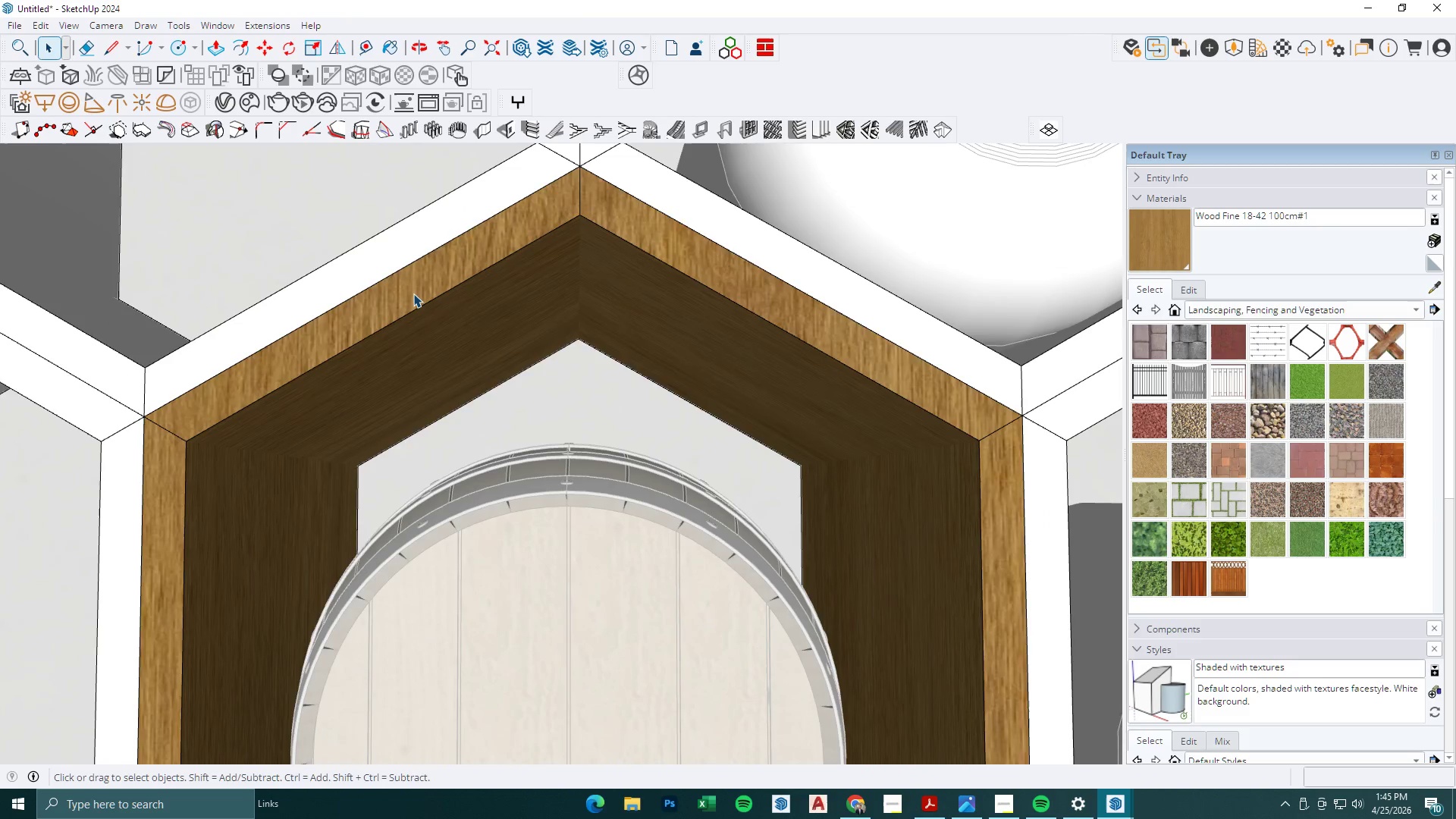 
double_click([413, 293])
 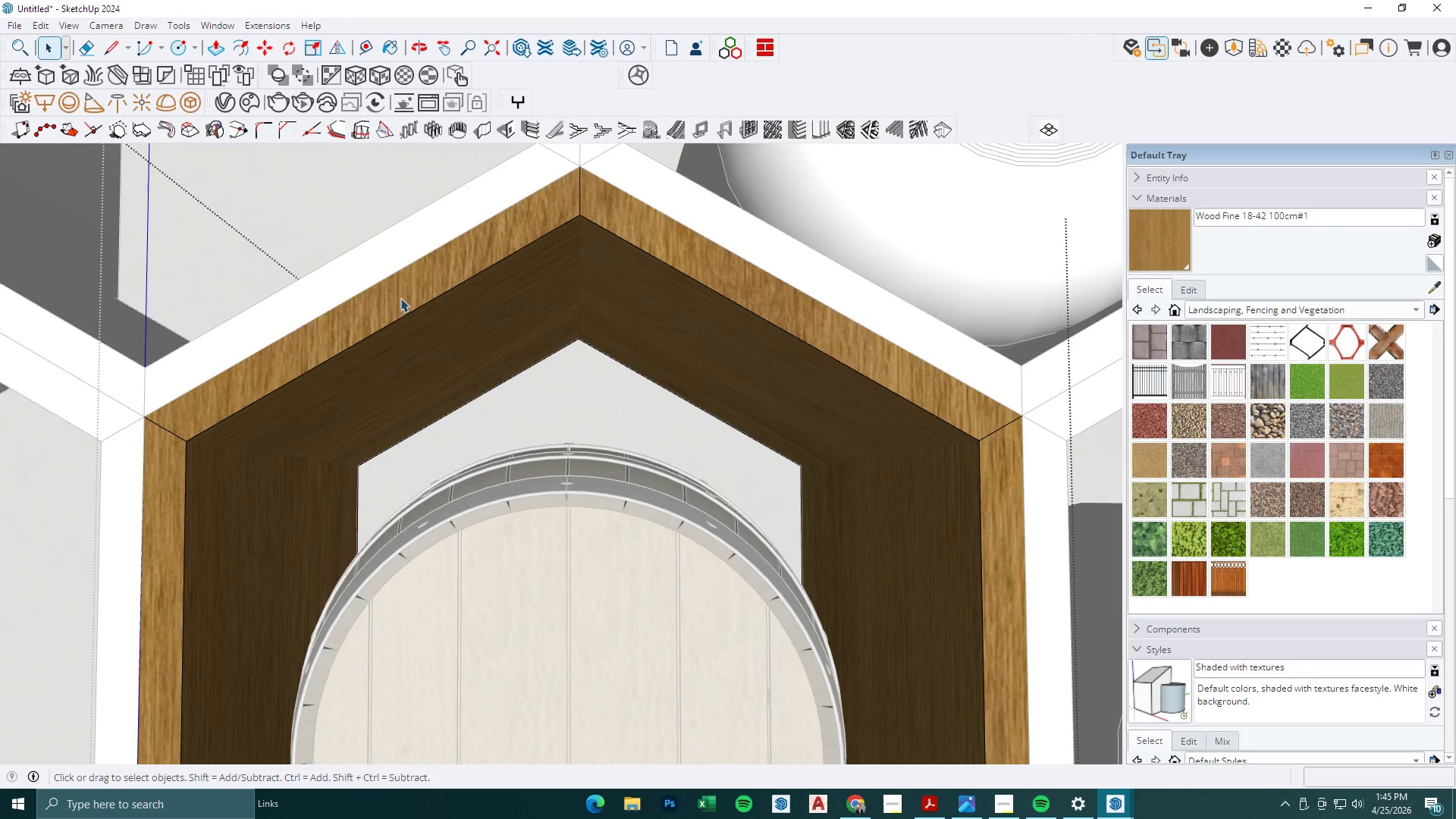 
scroll: coordinate [433, 328], scroll_direction: down, amount: 1.0
 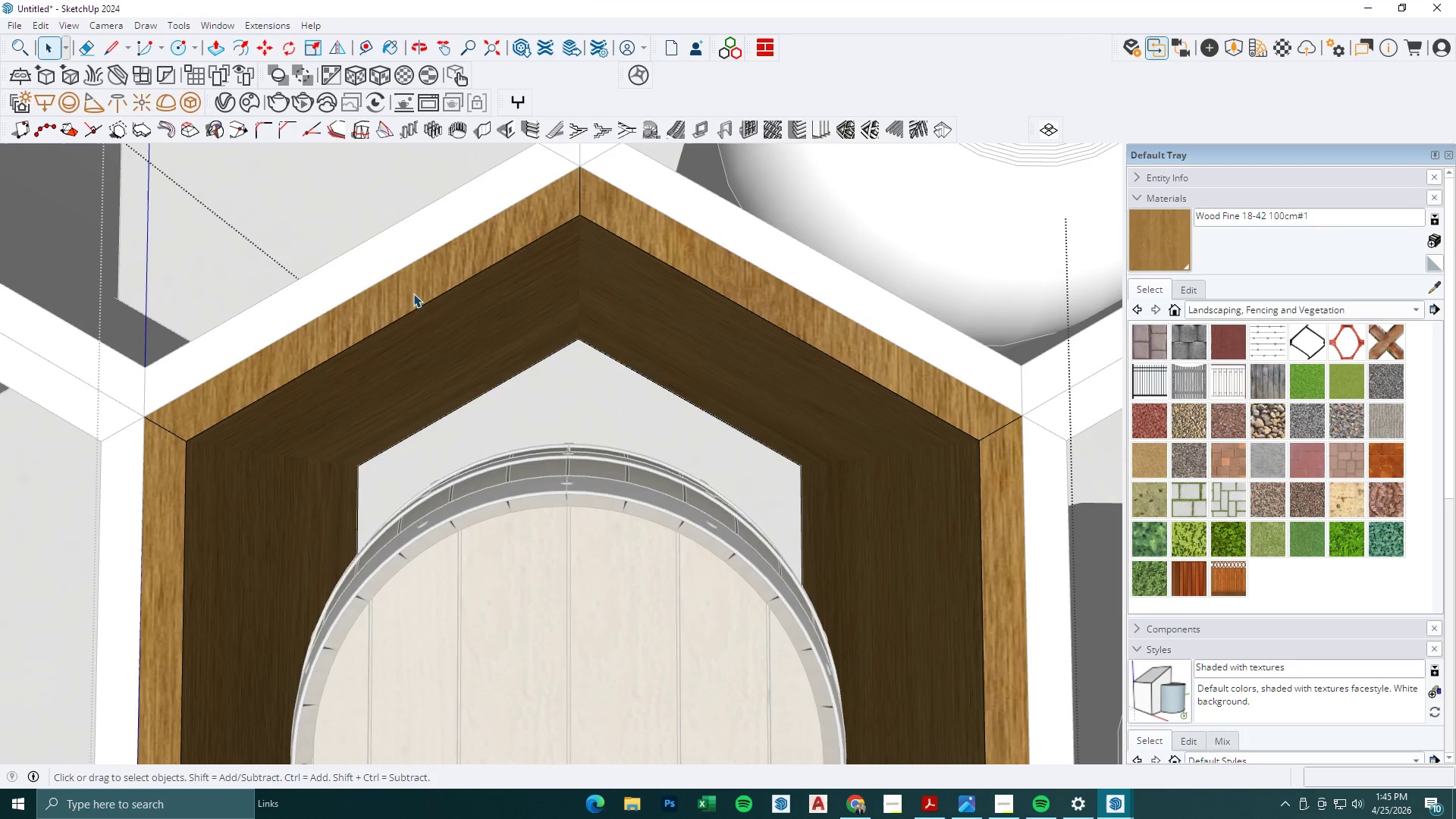 
triple_click([379, 312])
 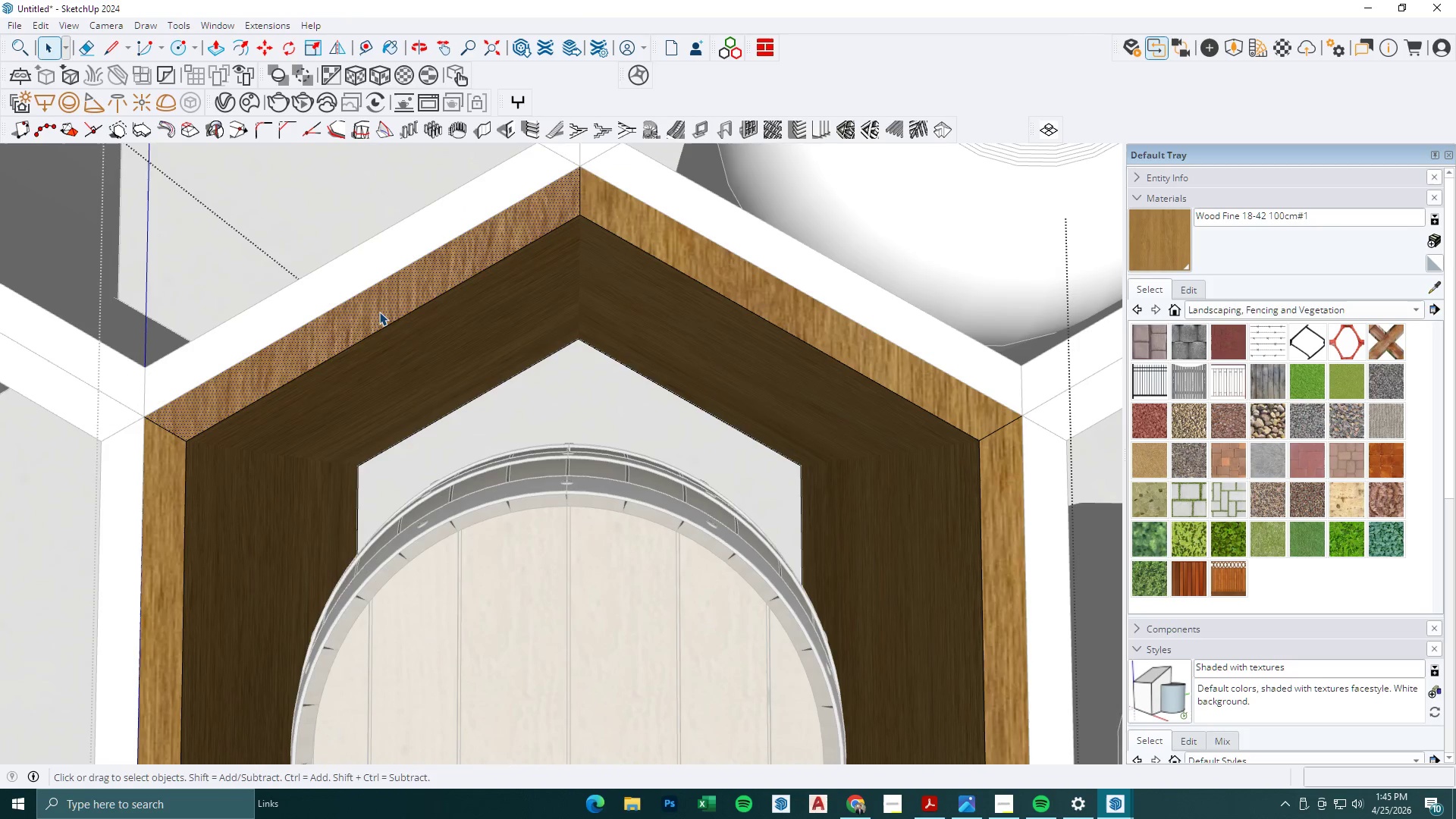 
right_click([379, 312])
 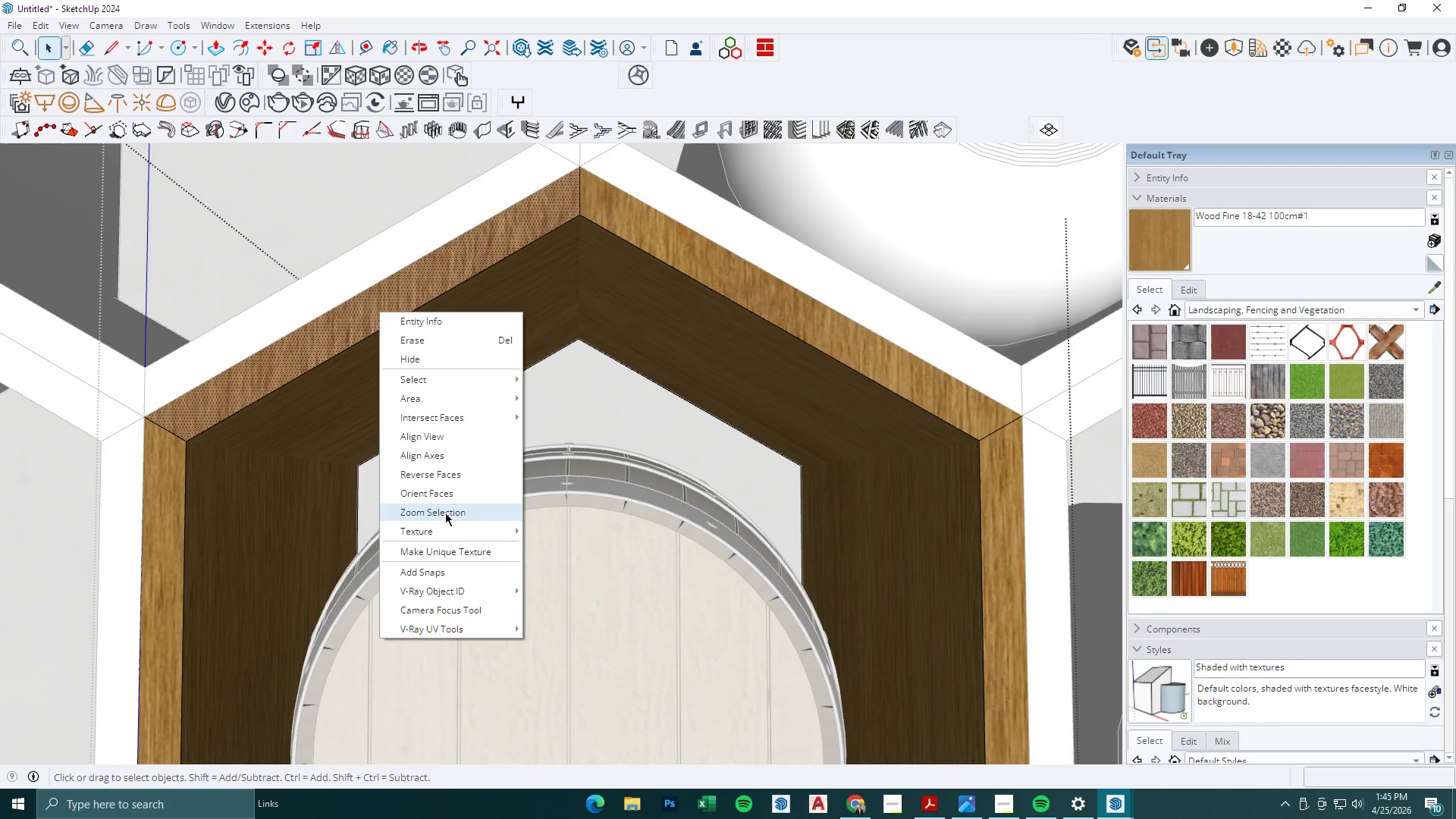 
left_click([446, 527])
 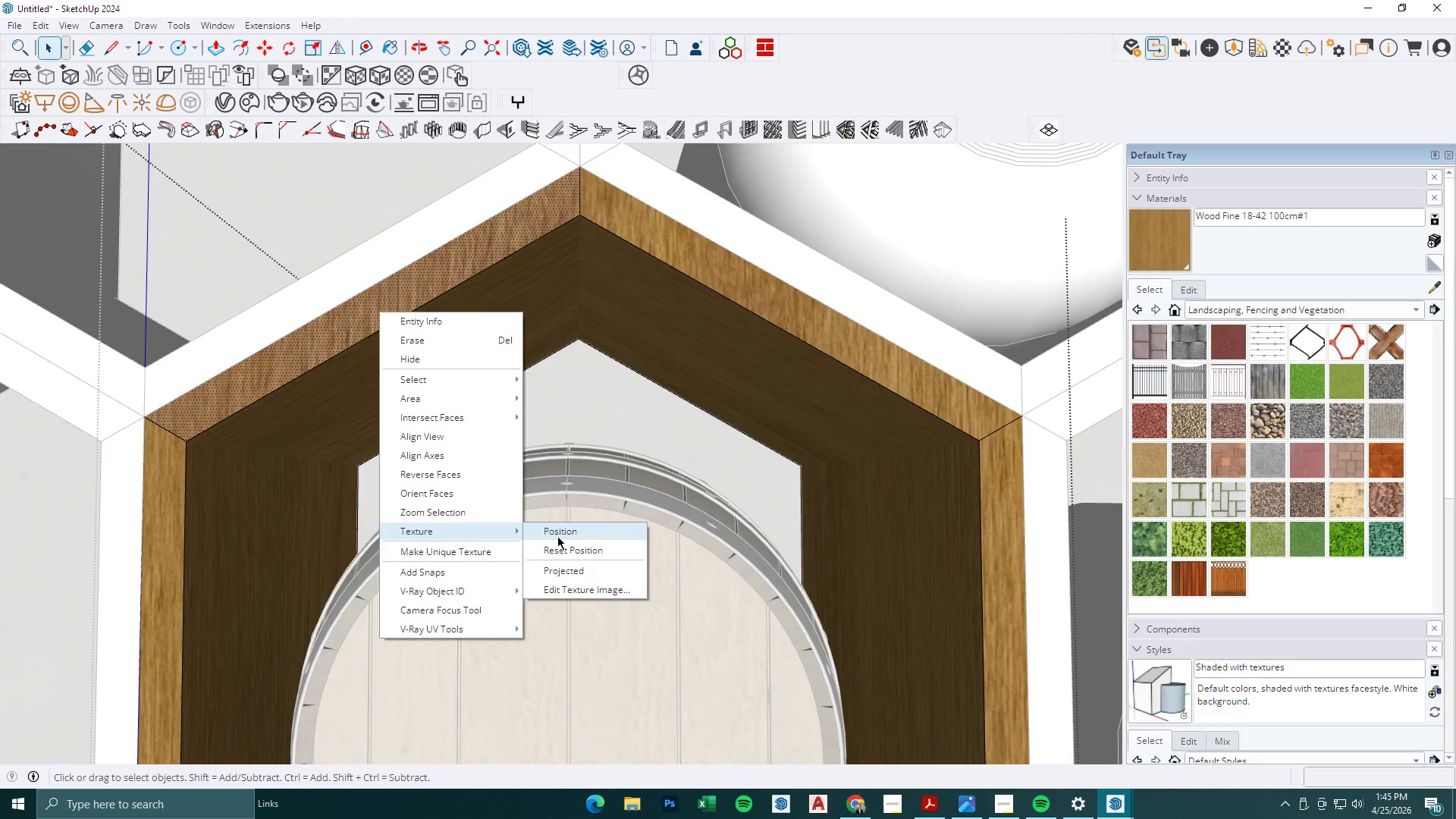 
left_click([558, 534])
 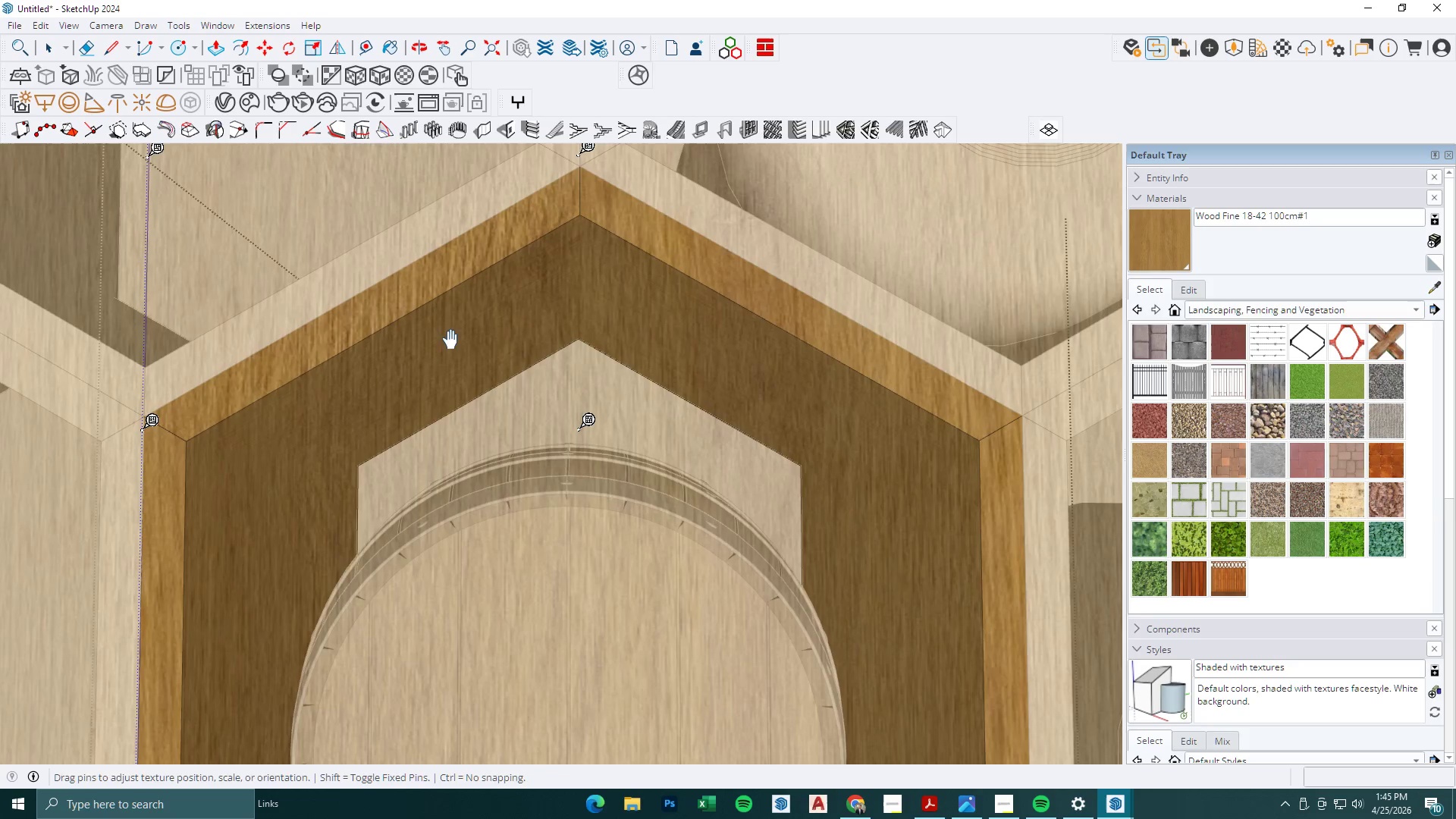 
left_click_drag(start_coordinate=[472, 359], to_coordinate=[529, 397])
 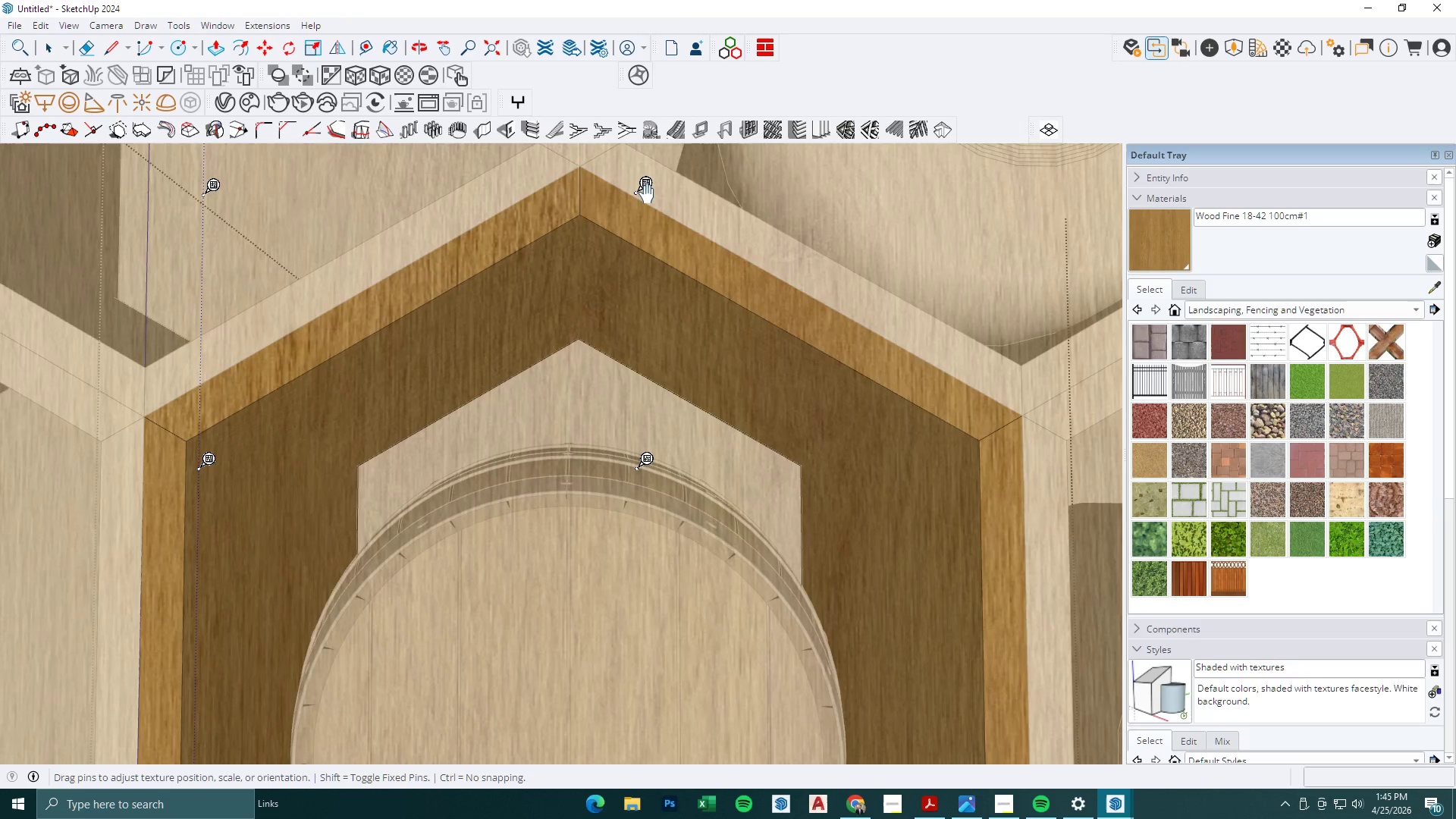 
left_click_drag(start_coordinate=[651, 190], to_coordinate=[656, 226])
 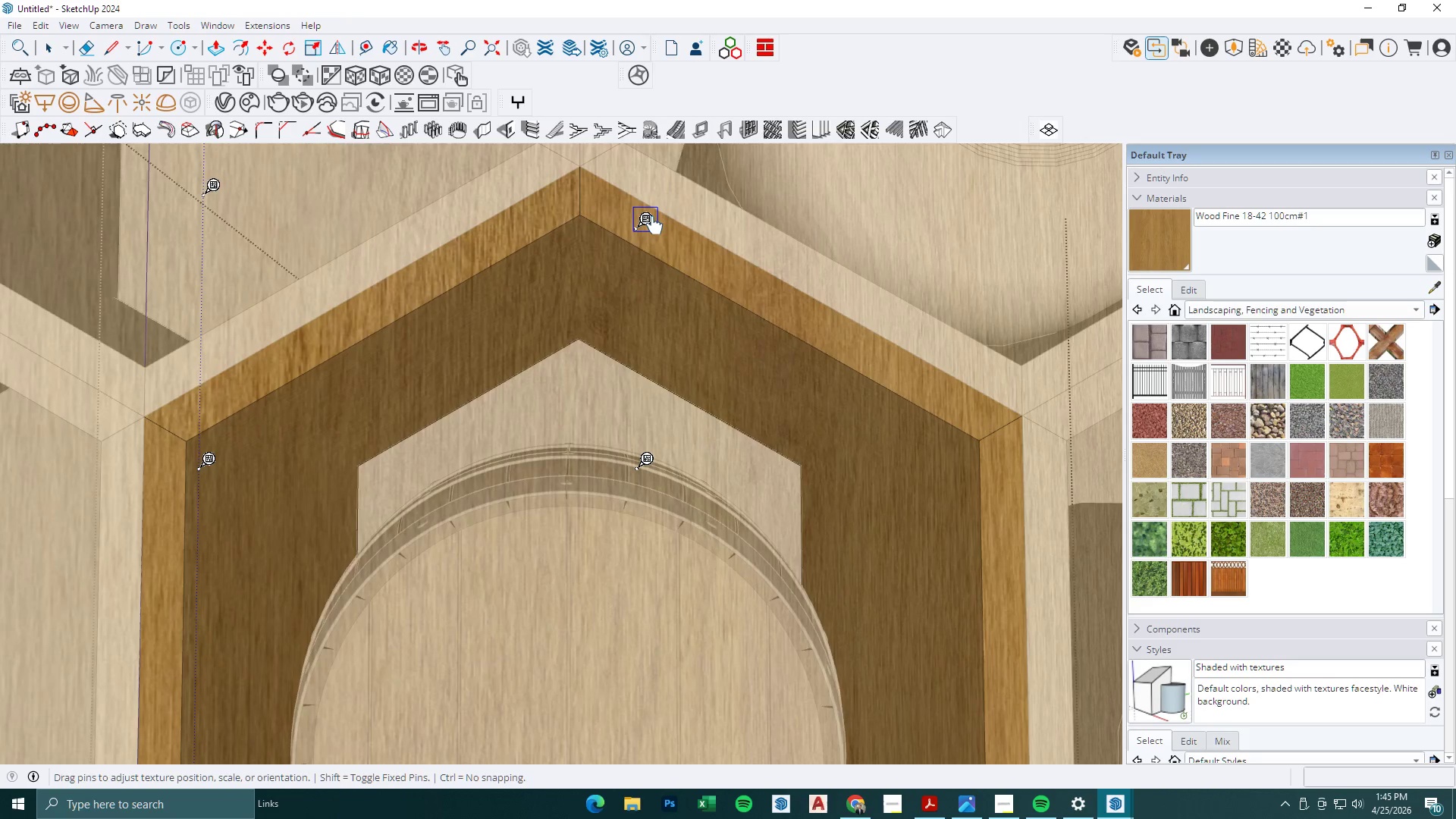 
key(Control+Z)
 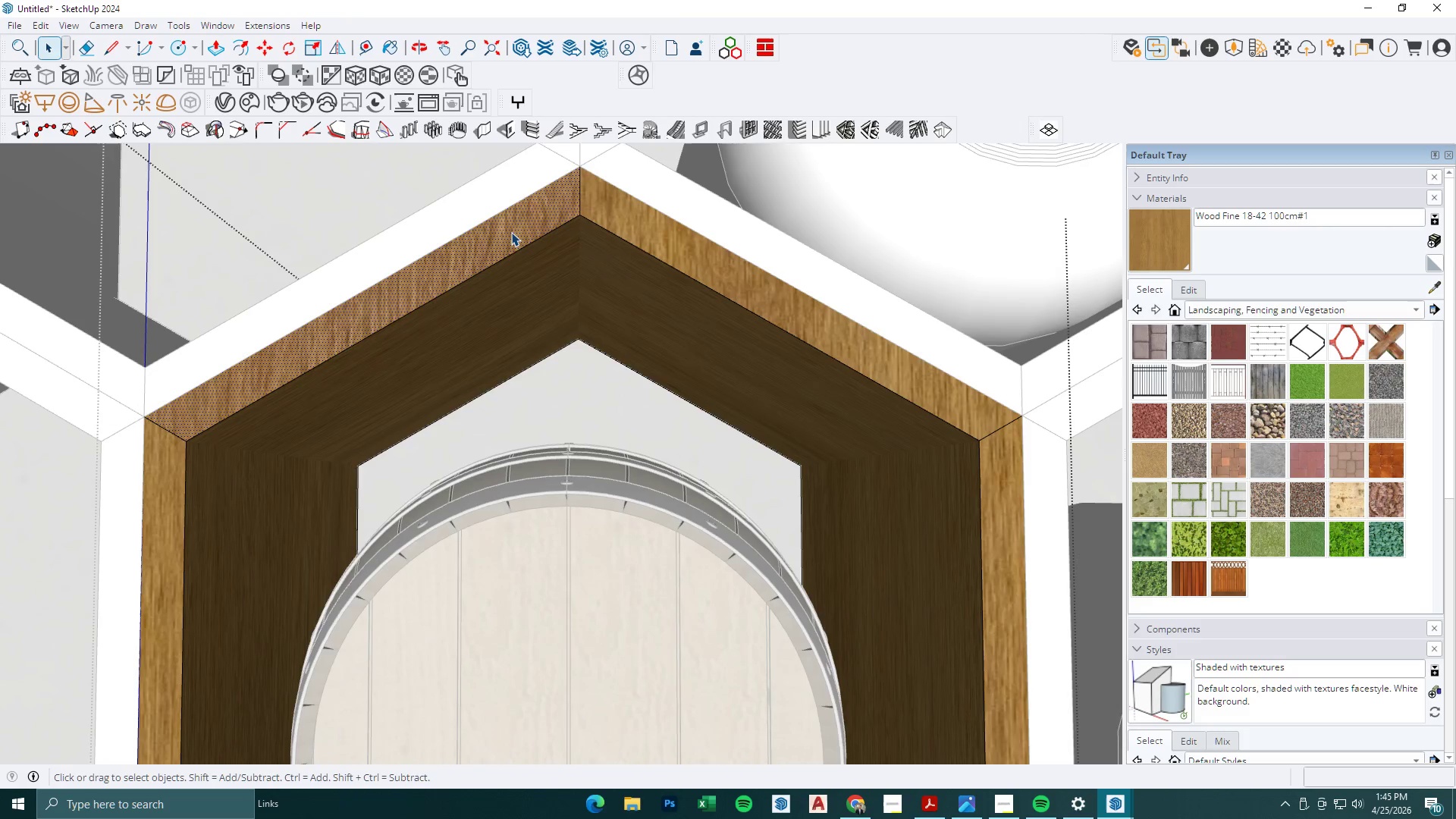 
left_click([511, 232])
 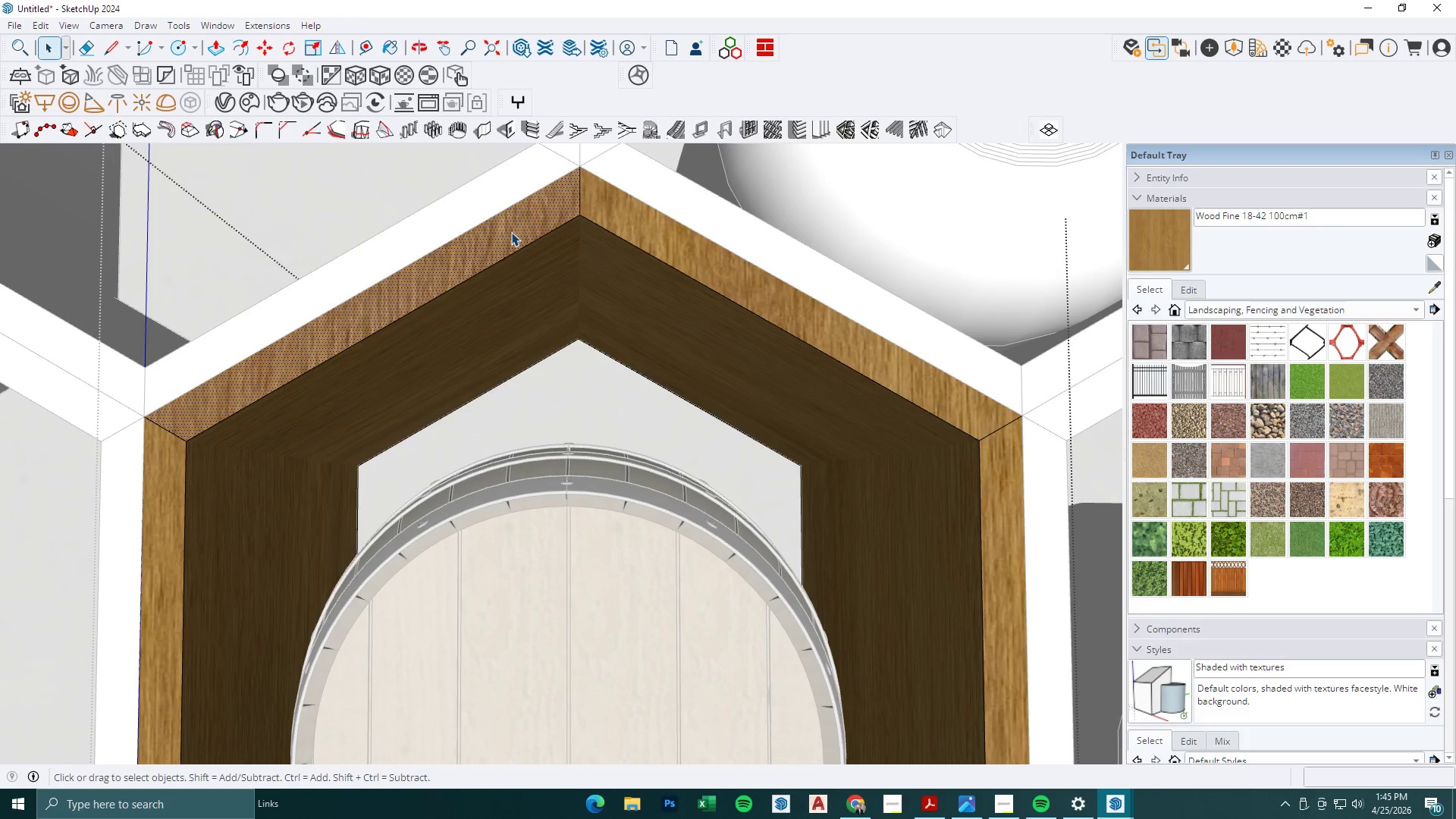 
right_click([511, 232])
 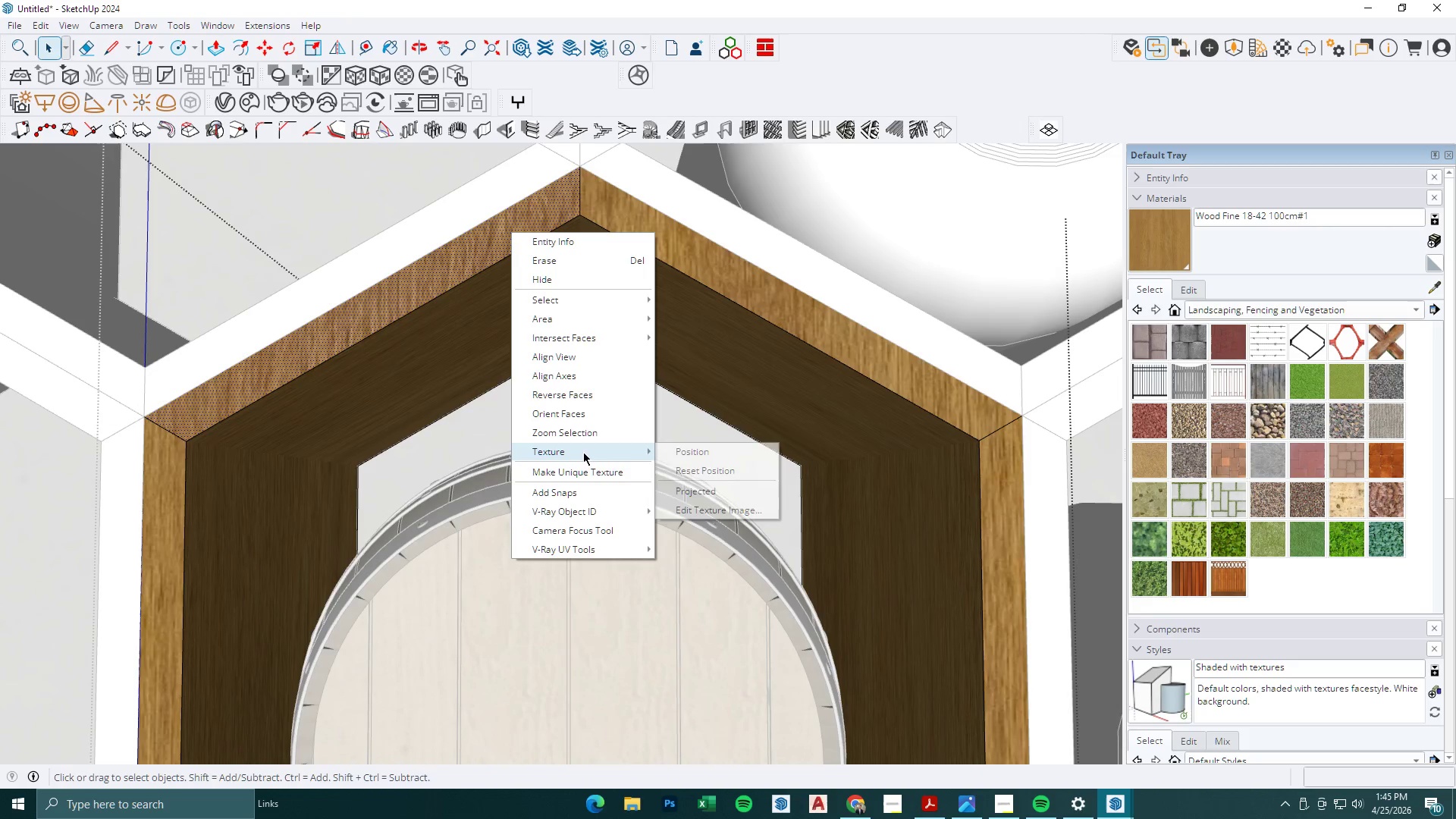 
double_click([671, 450])
 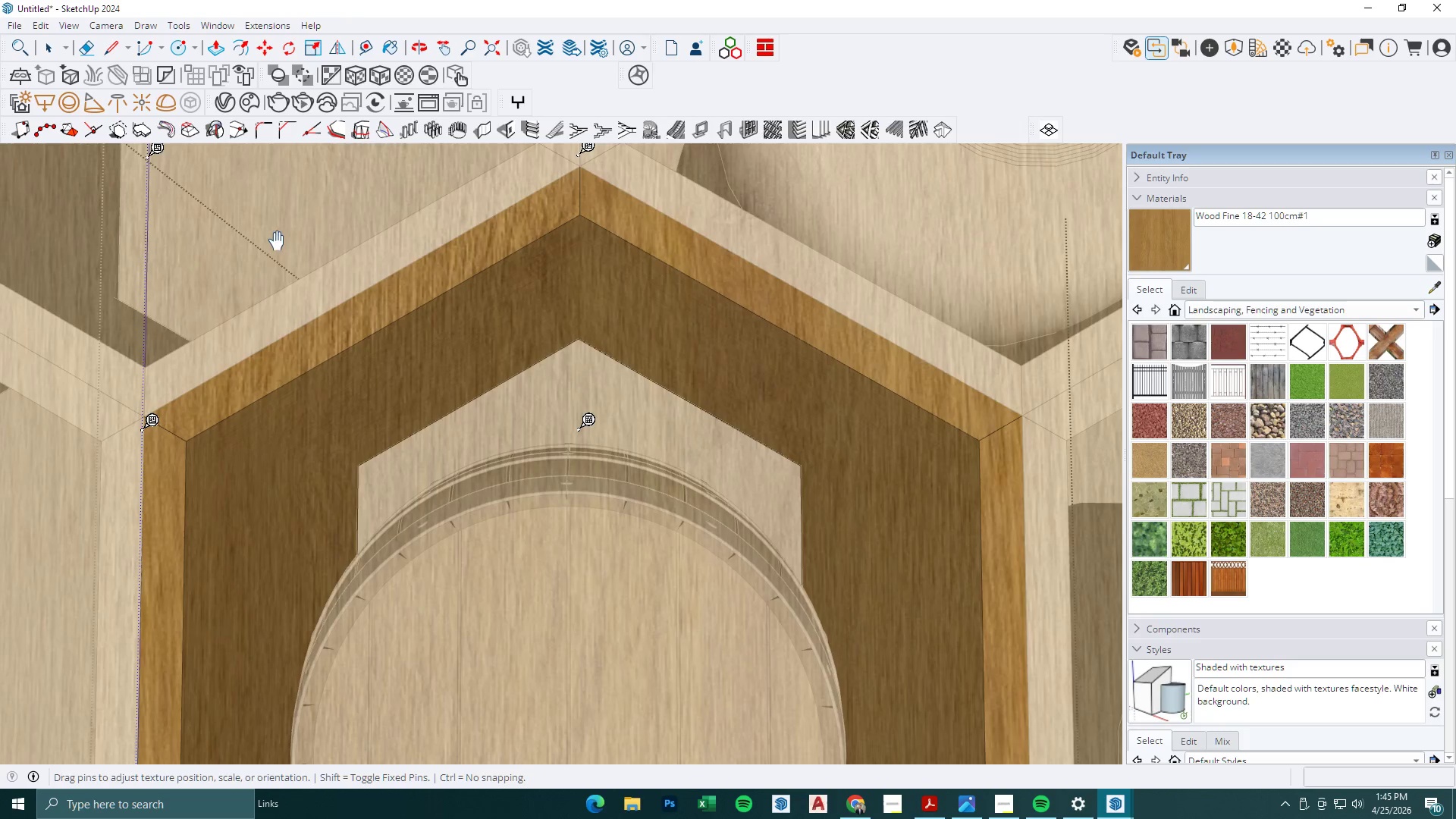 
left_click_drag(start_coordinate=[299, 263], to_coordinate=[364, 328])
 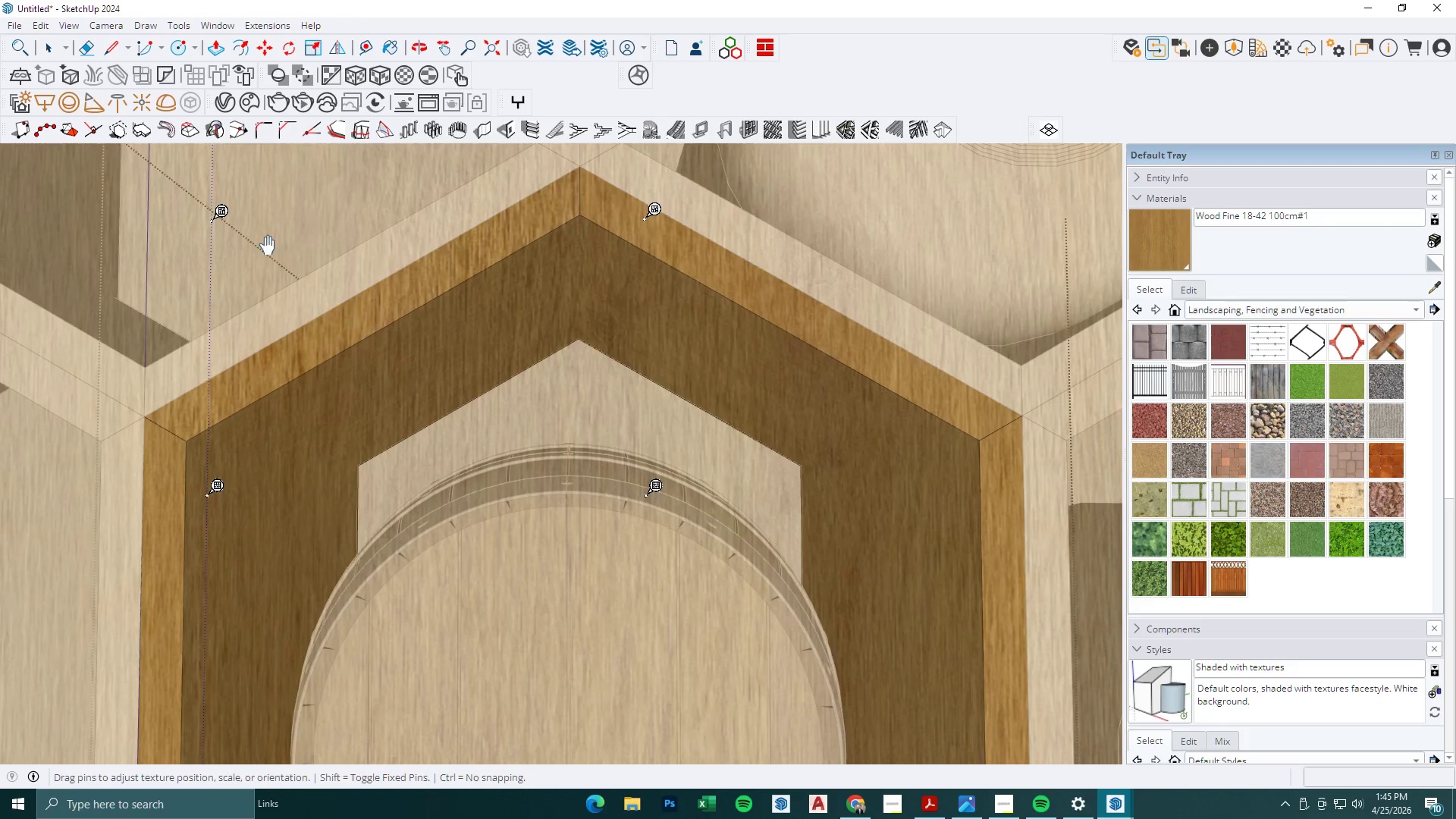 
hold_key(key=ShiftLeft, duration=1.5)
left_click_drag(start_coordinate=[224, 216], to_coordinate=[147, 281])
 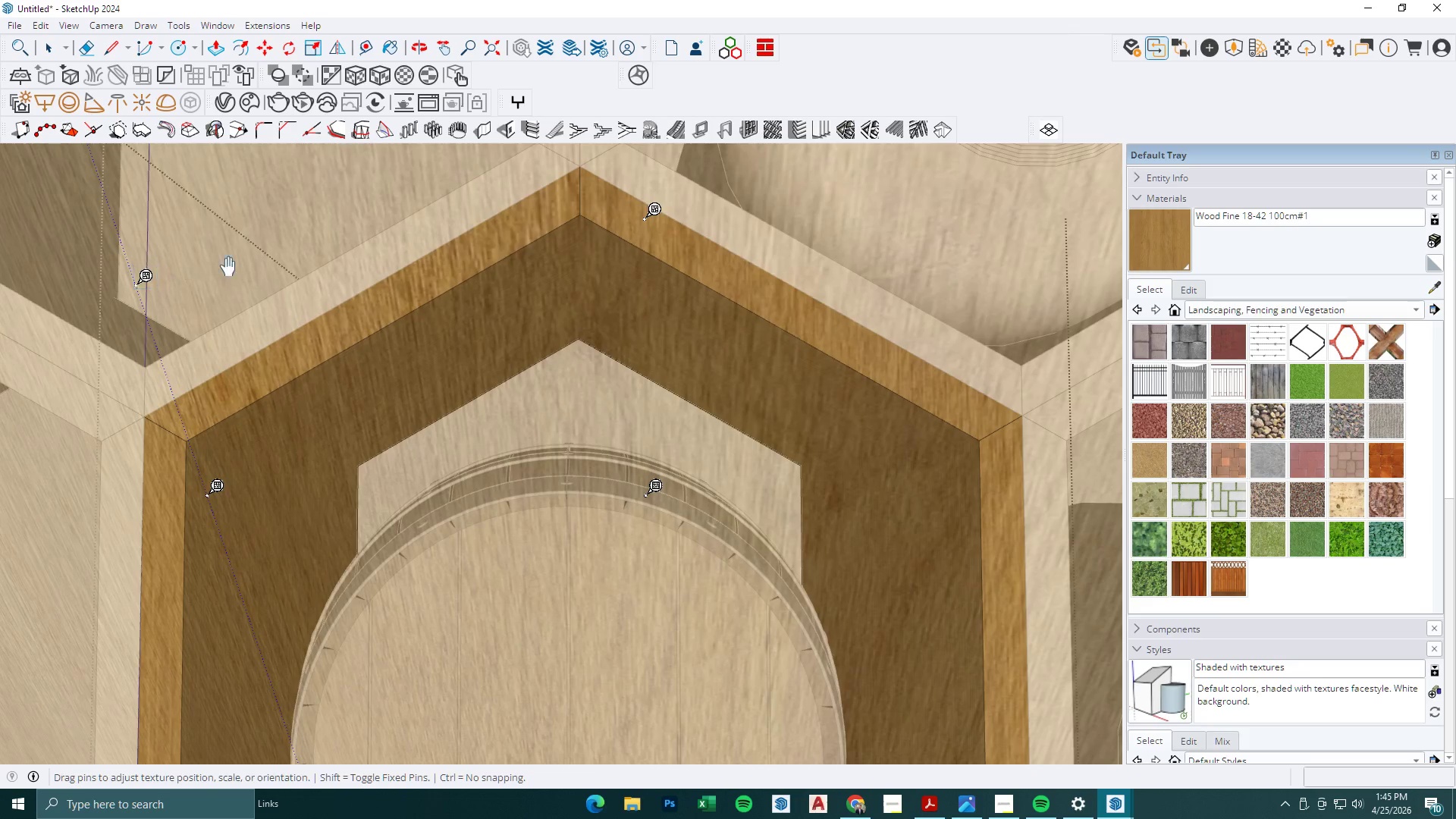 
hold_key(key=ShiftLeft, duration=1.52)
 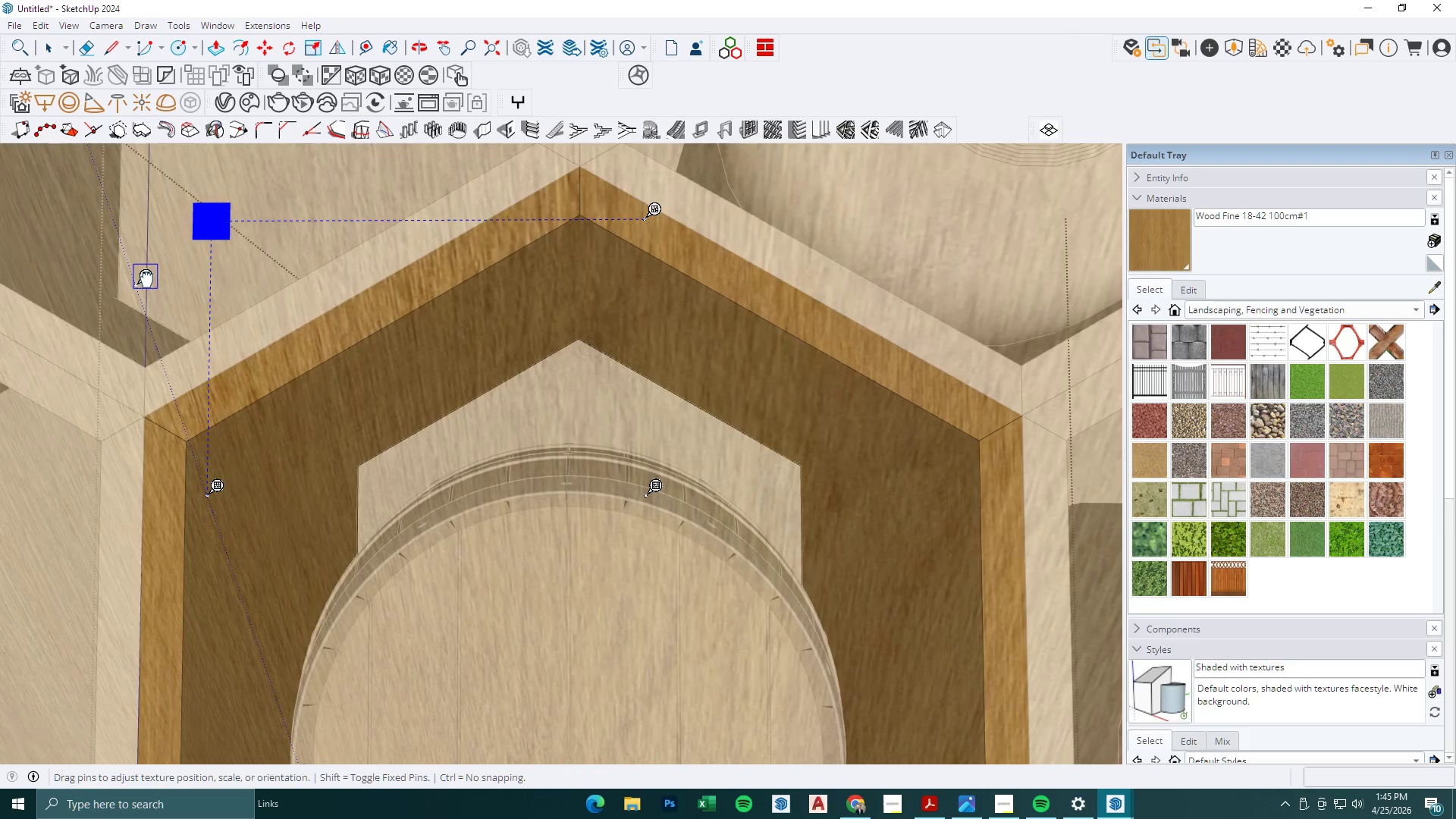 
hold_key(key=ShiftLeft, duration=0.89)
 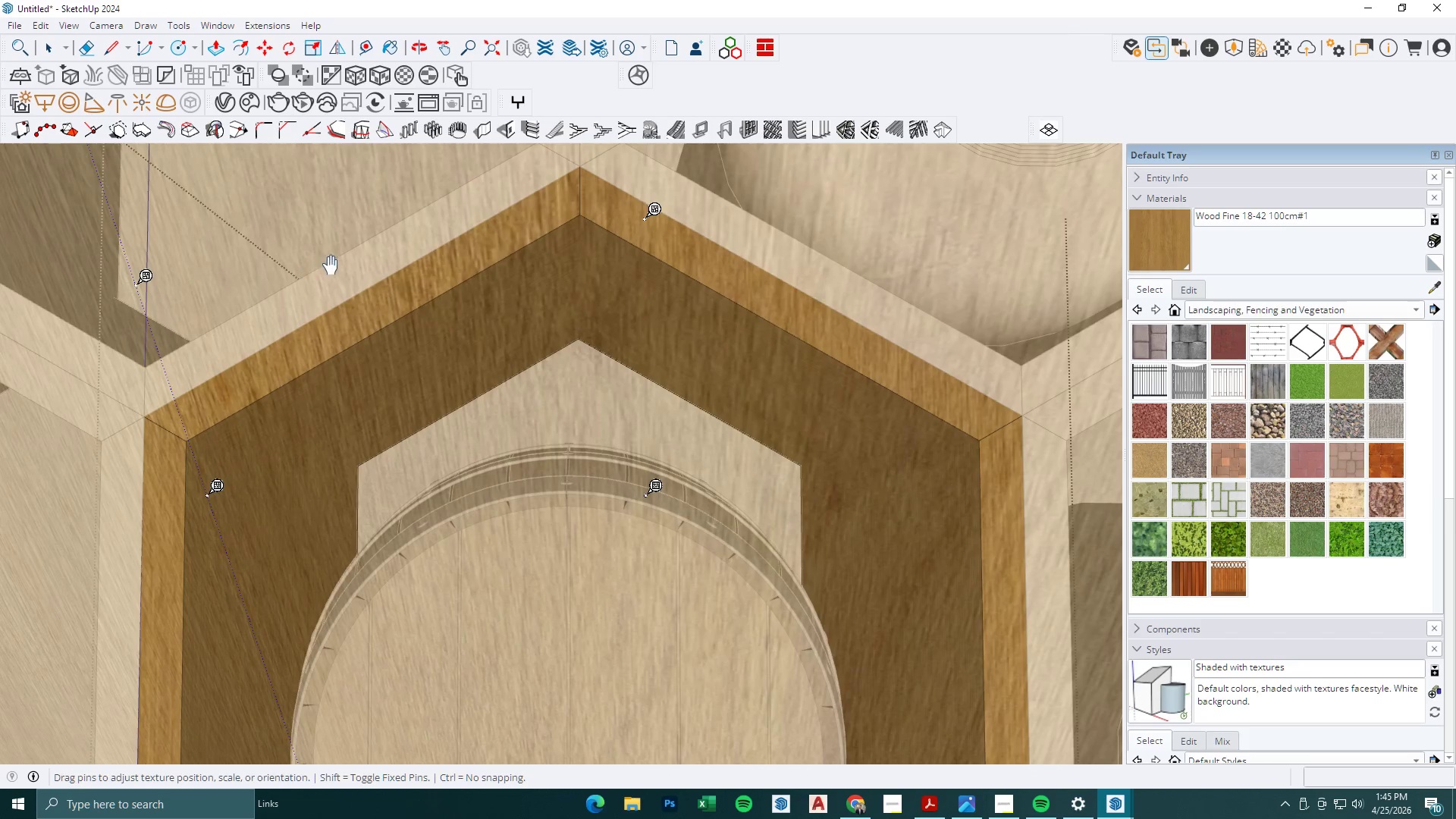 
key(Control+Z)
 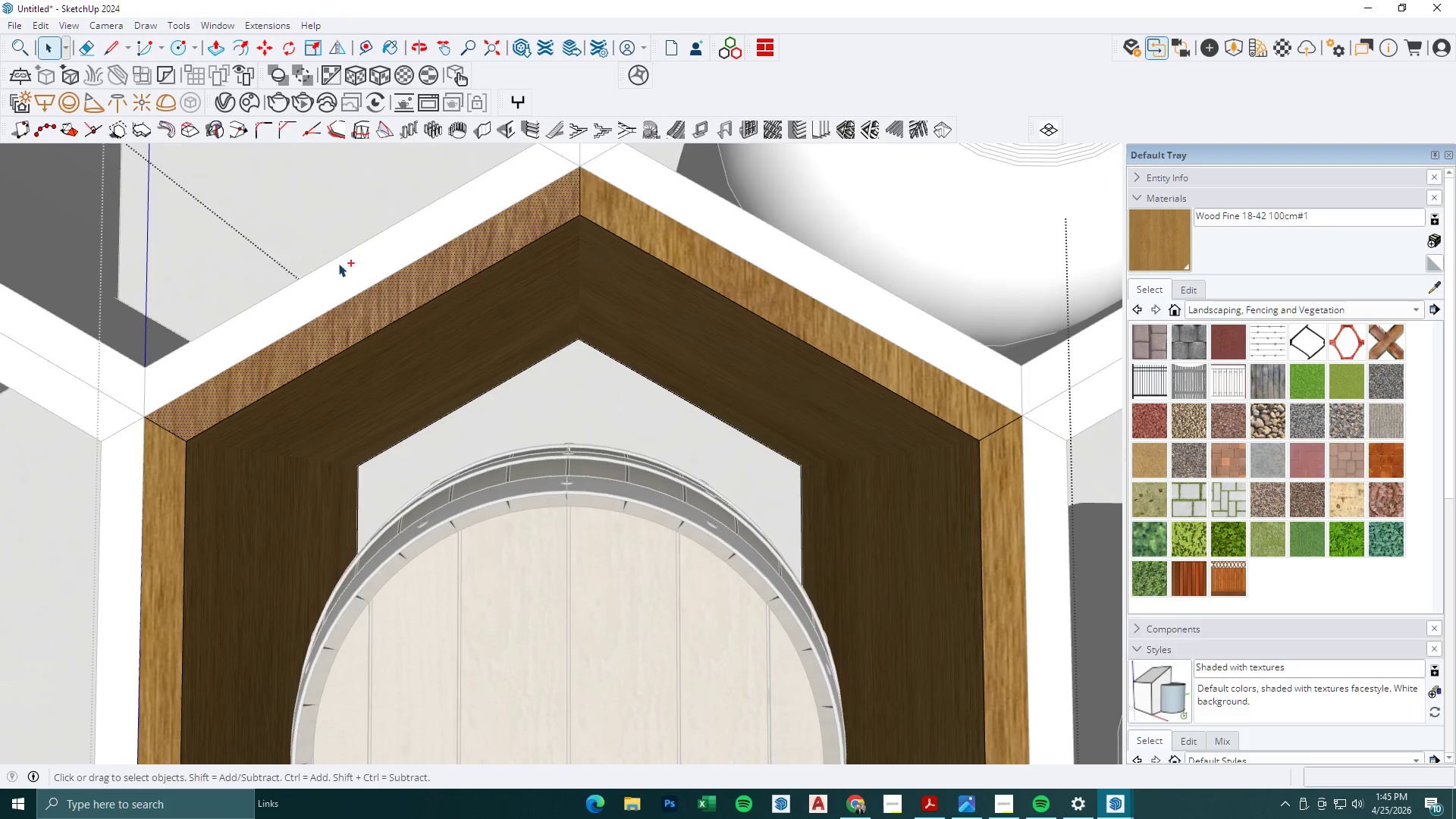 
key(Space)
 